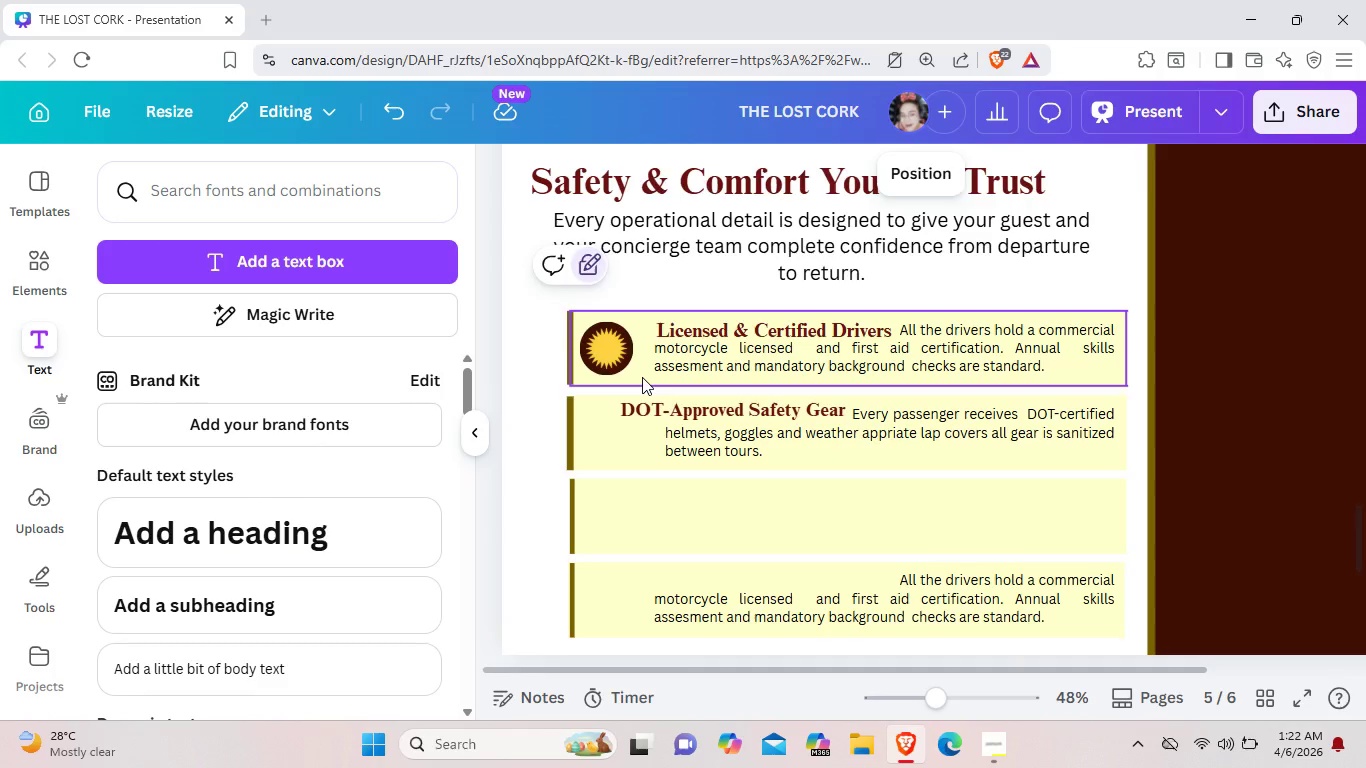 
left_click([642, 377])
 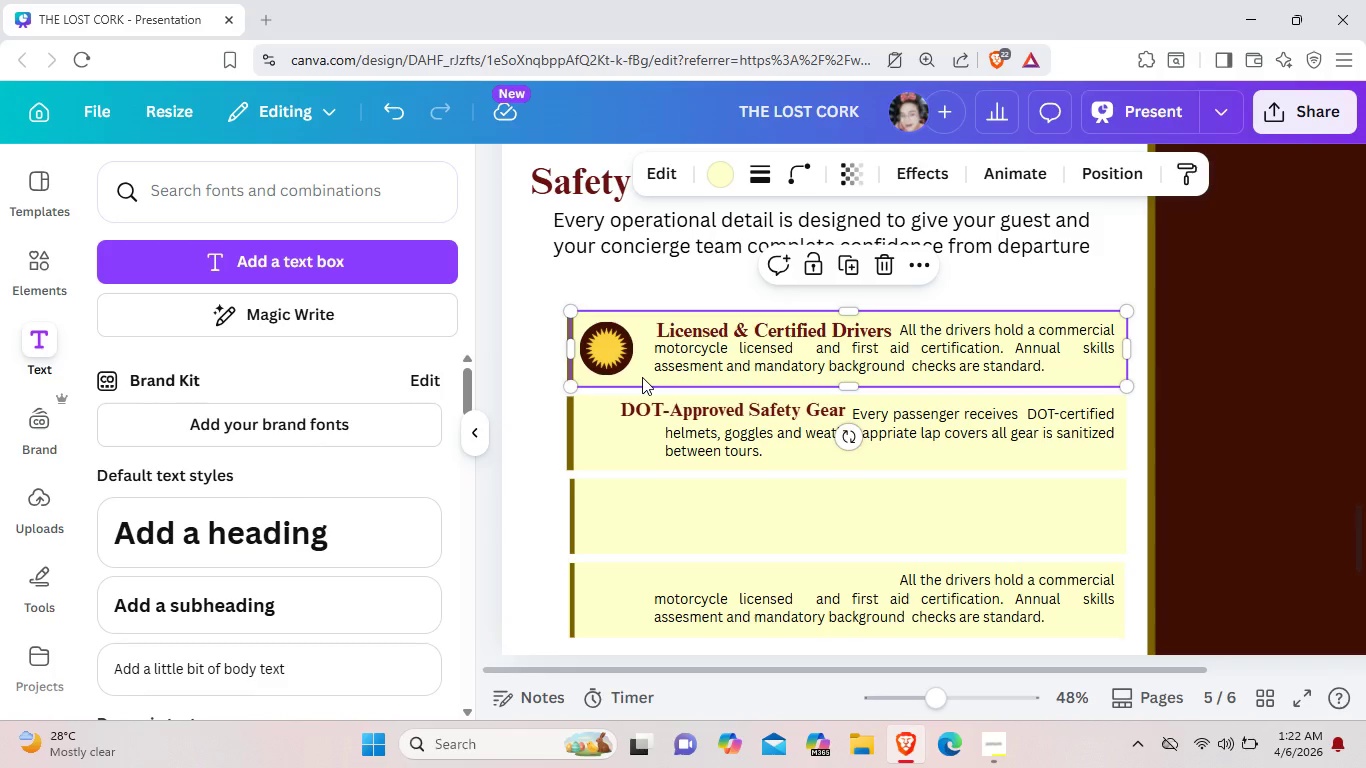 
right_click([642, 377])
 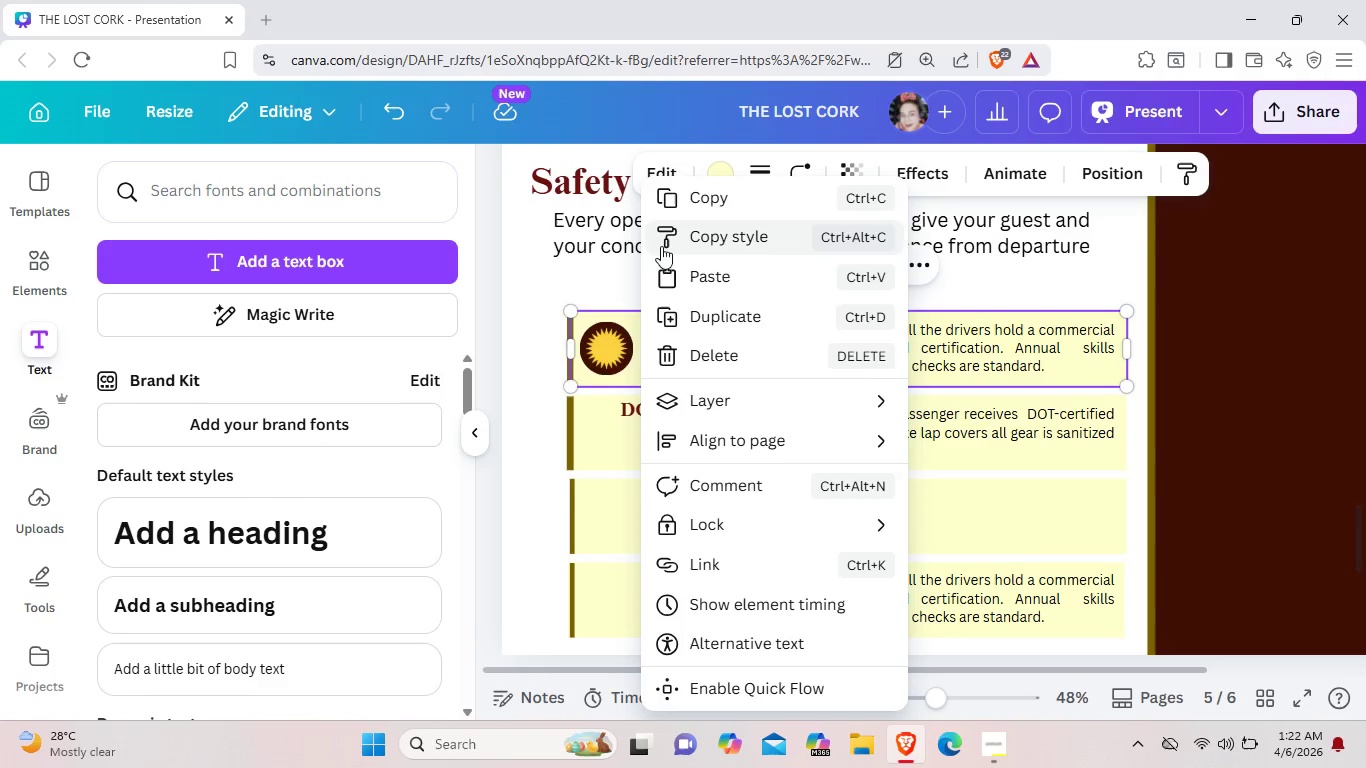 
left_click([569, 272])
 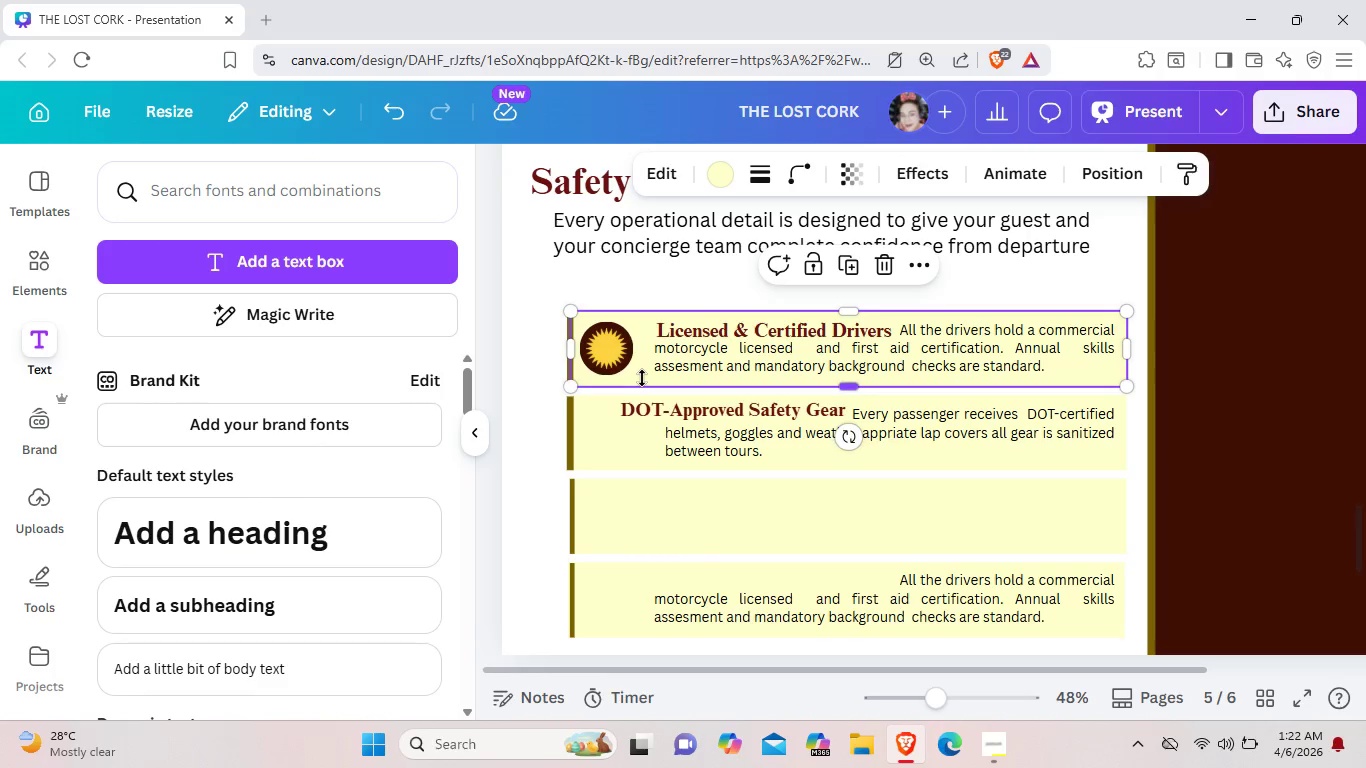 
right_click([642, 378])
 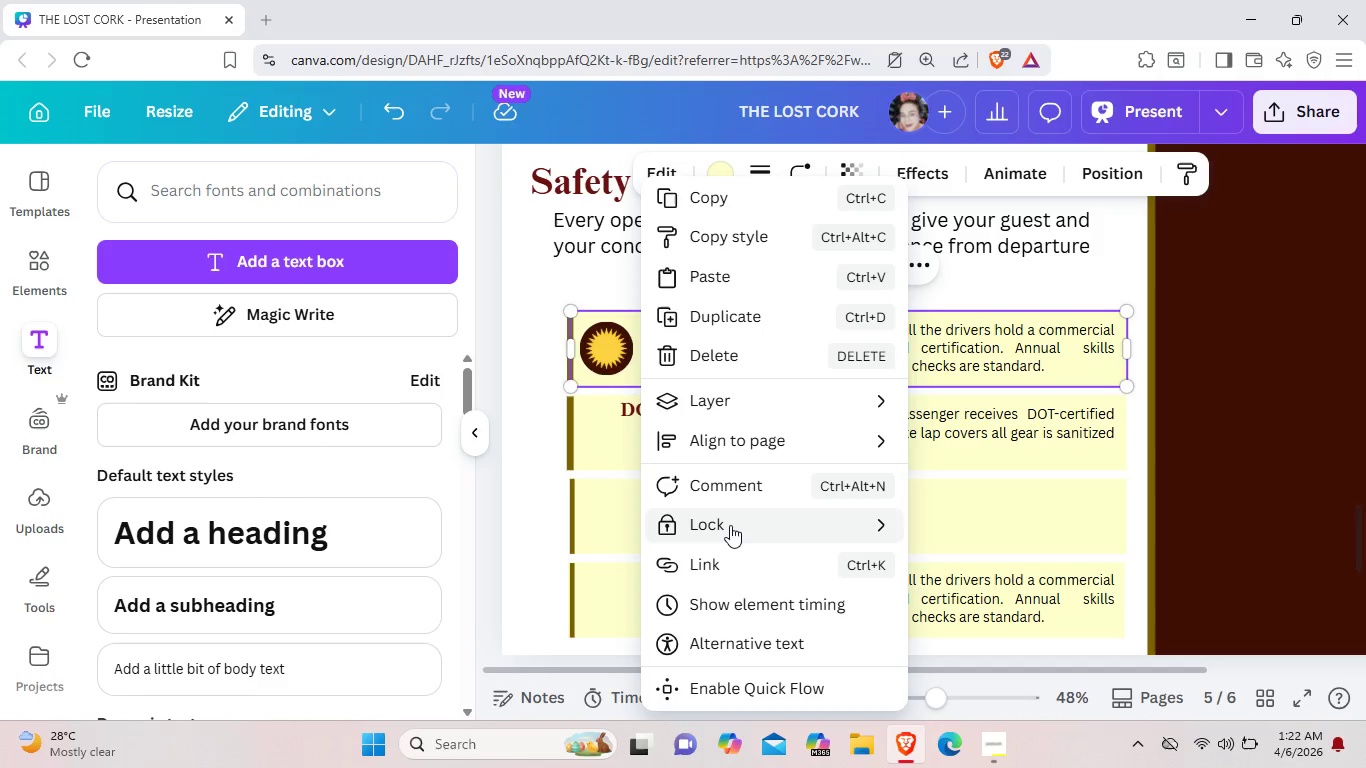 
left_click([730, 525])
 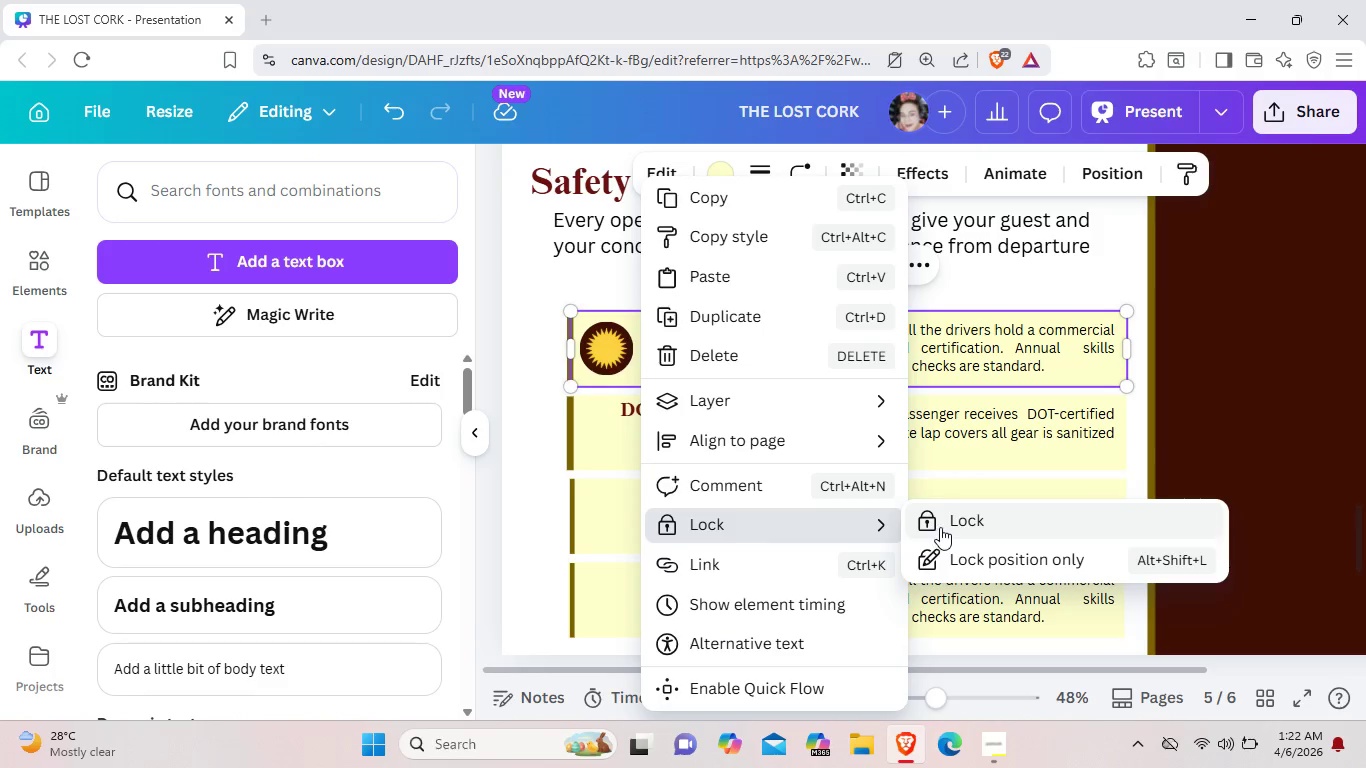 
left_click([940, 527])
 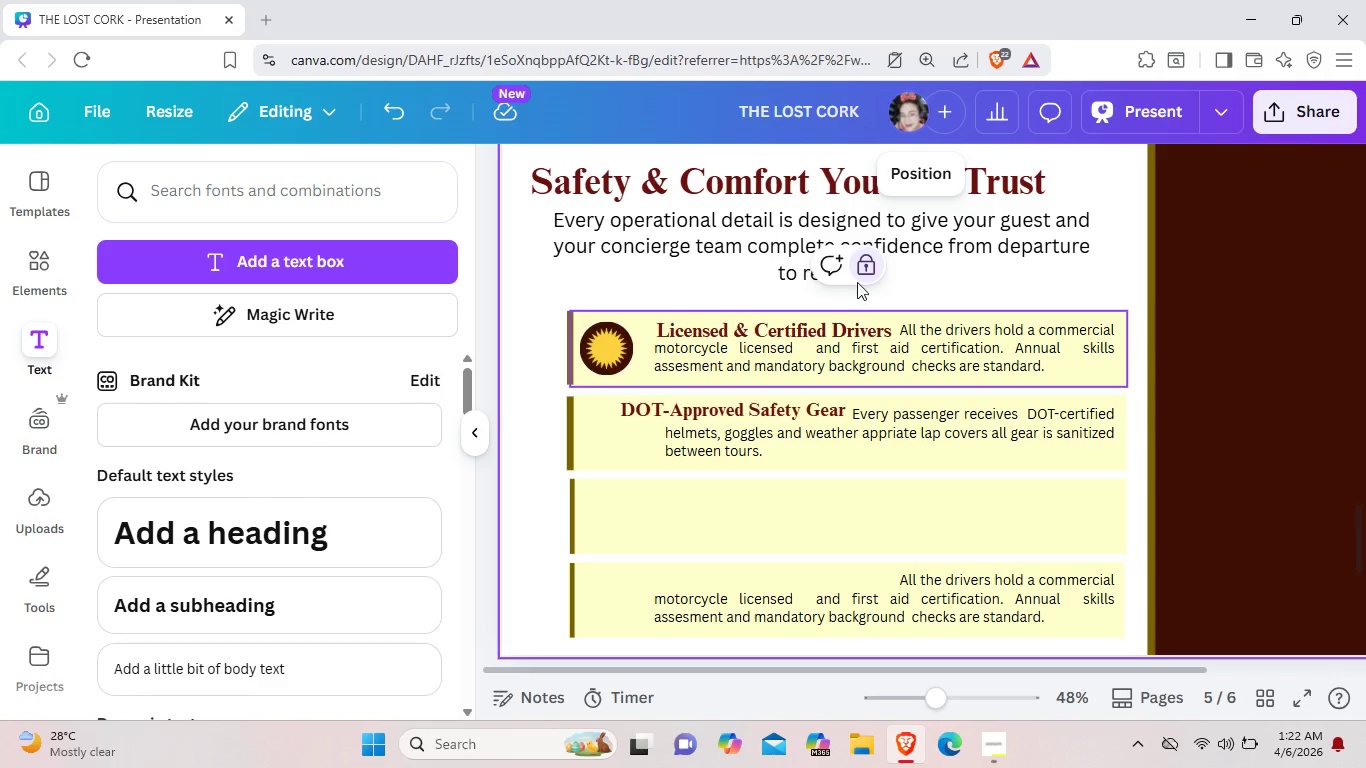 
left_click([862, 265])
 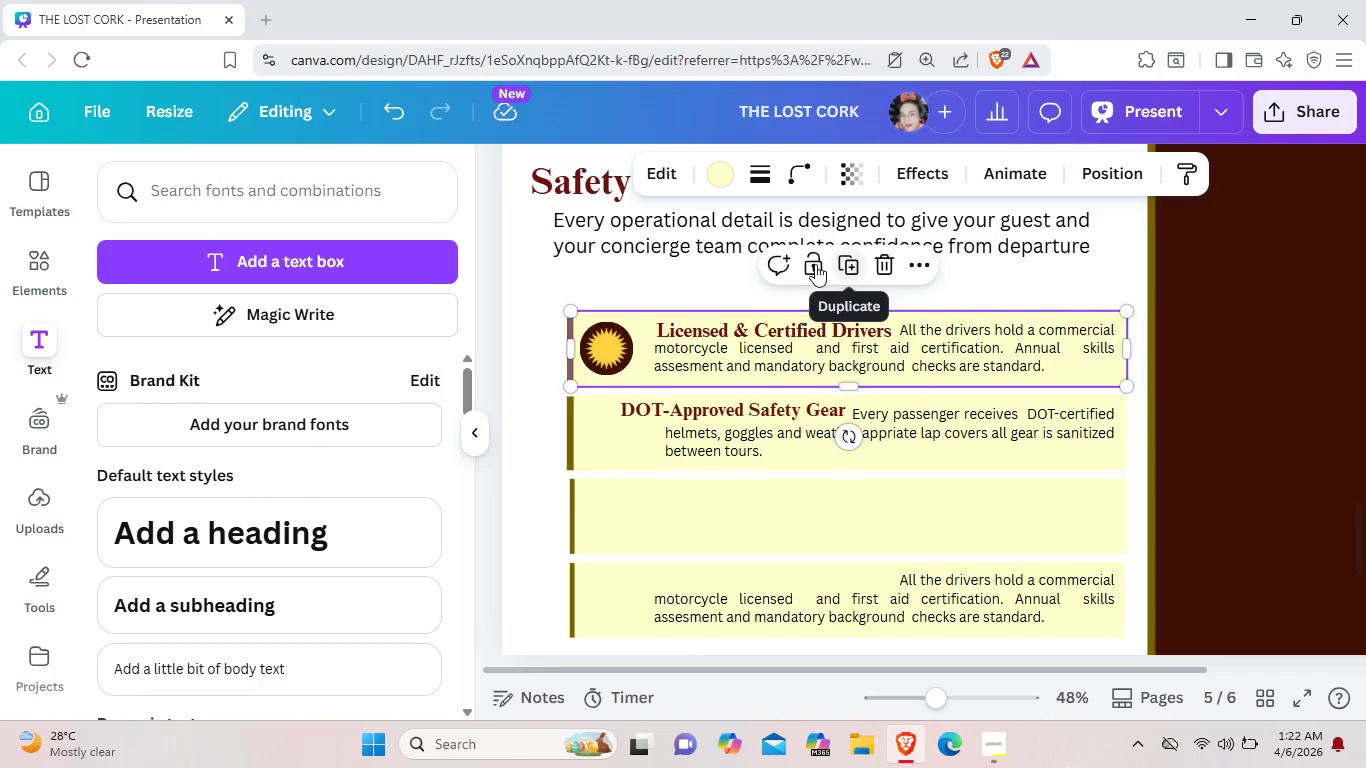 
mouse_move([788, 270])
 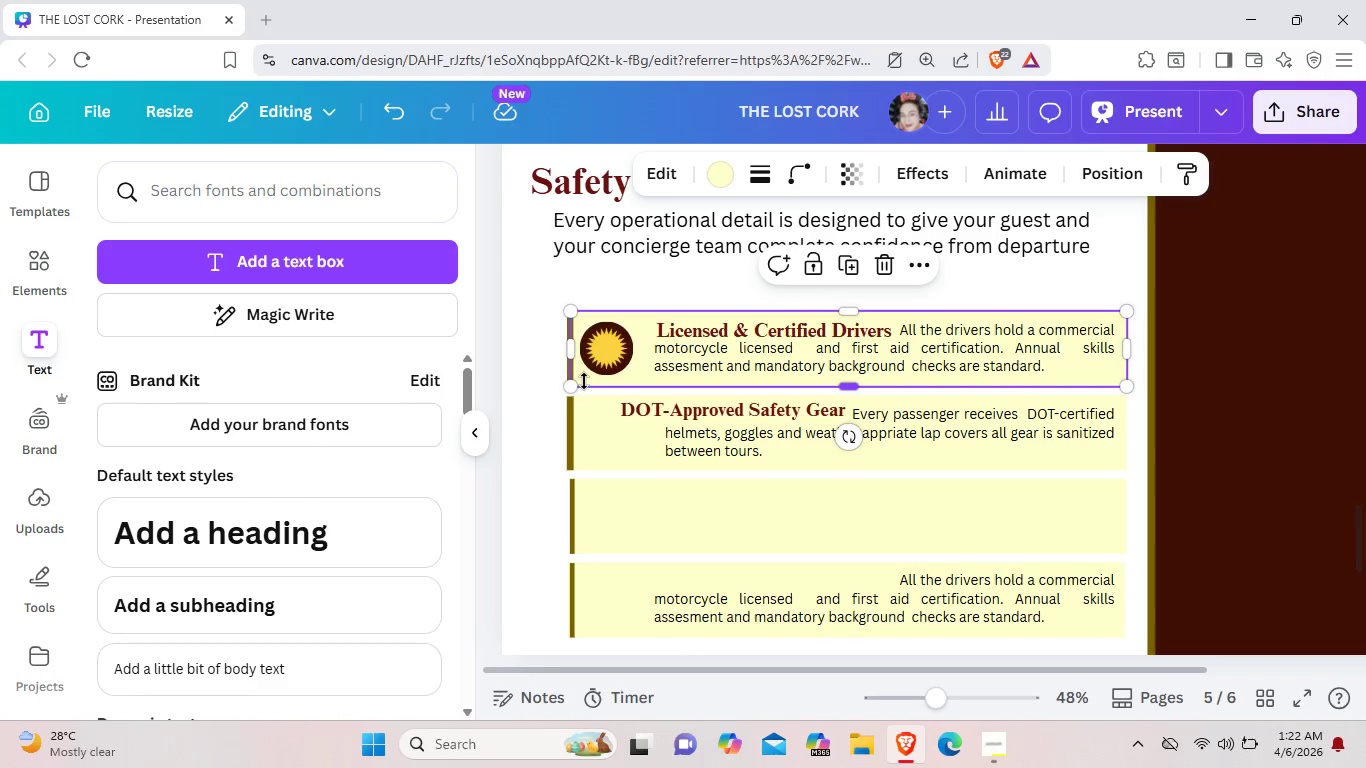 
left_click([584, 381])
 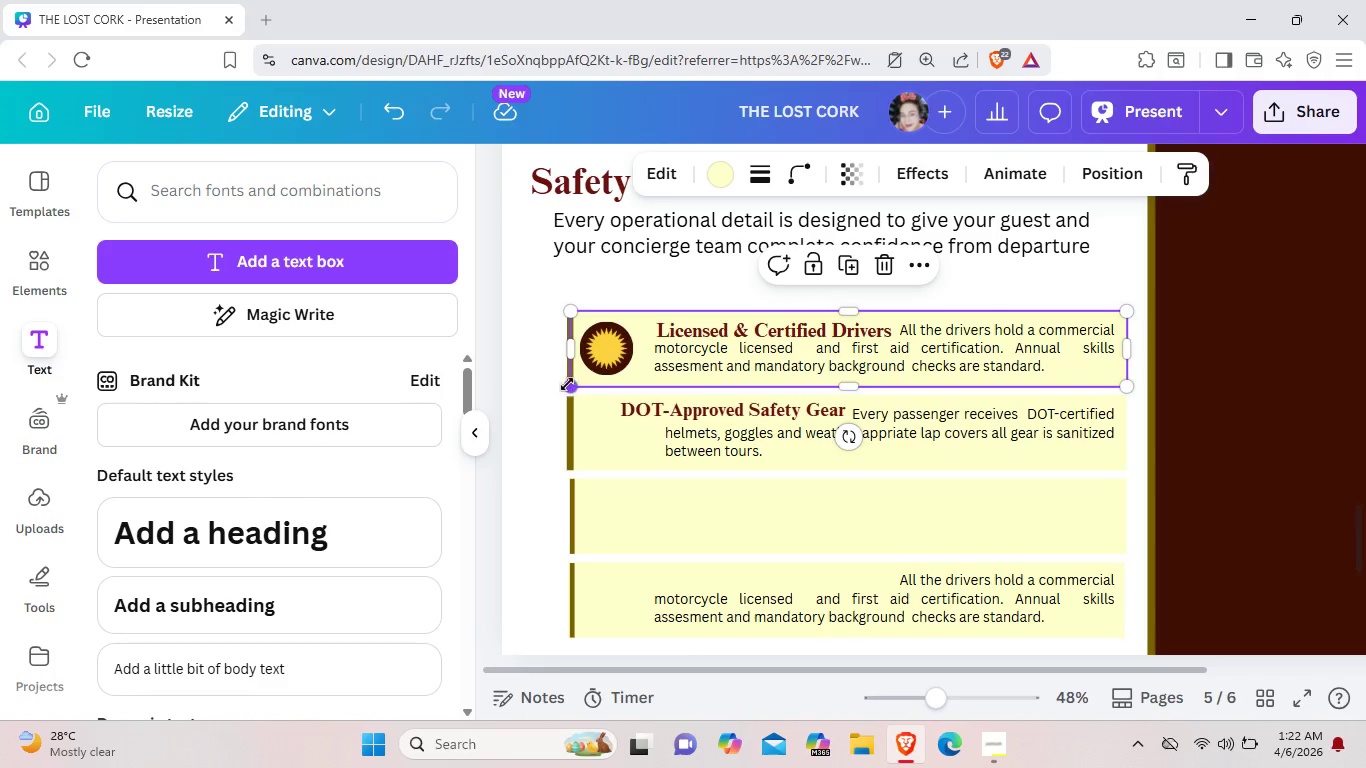 
left_click_drag(start_coordinate=[572, 384], to_coordinate=[538, 384])
 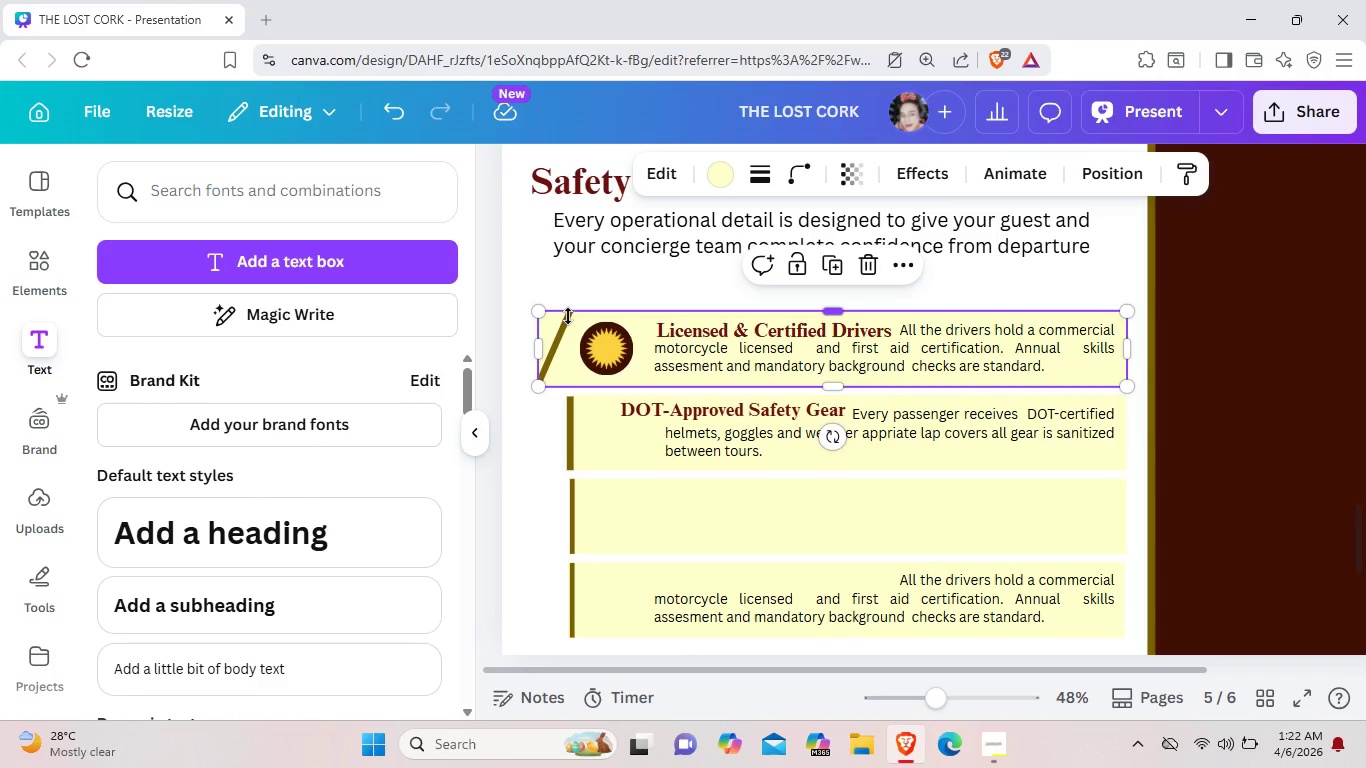 
left_click_drag(start_coordinate=[568, 316], to_coordinate=[554, 315])
 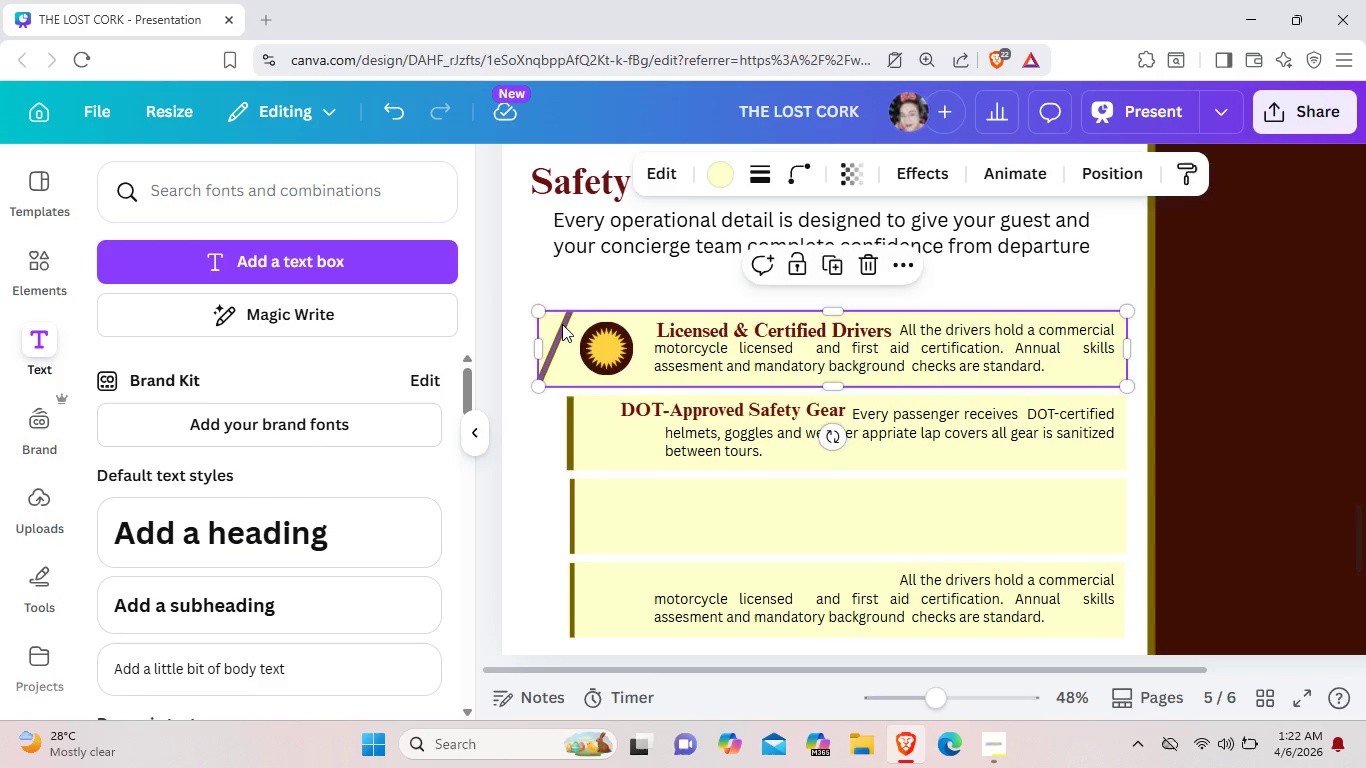 
left_click([562, 324])
 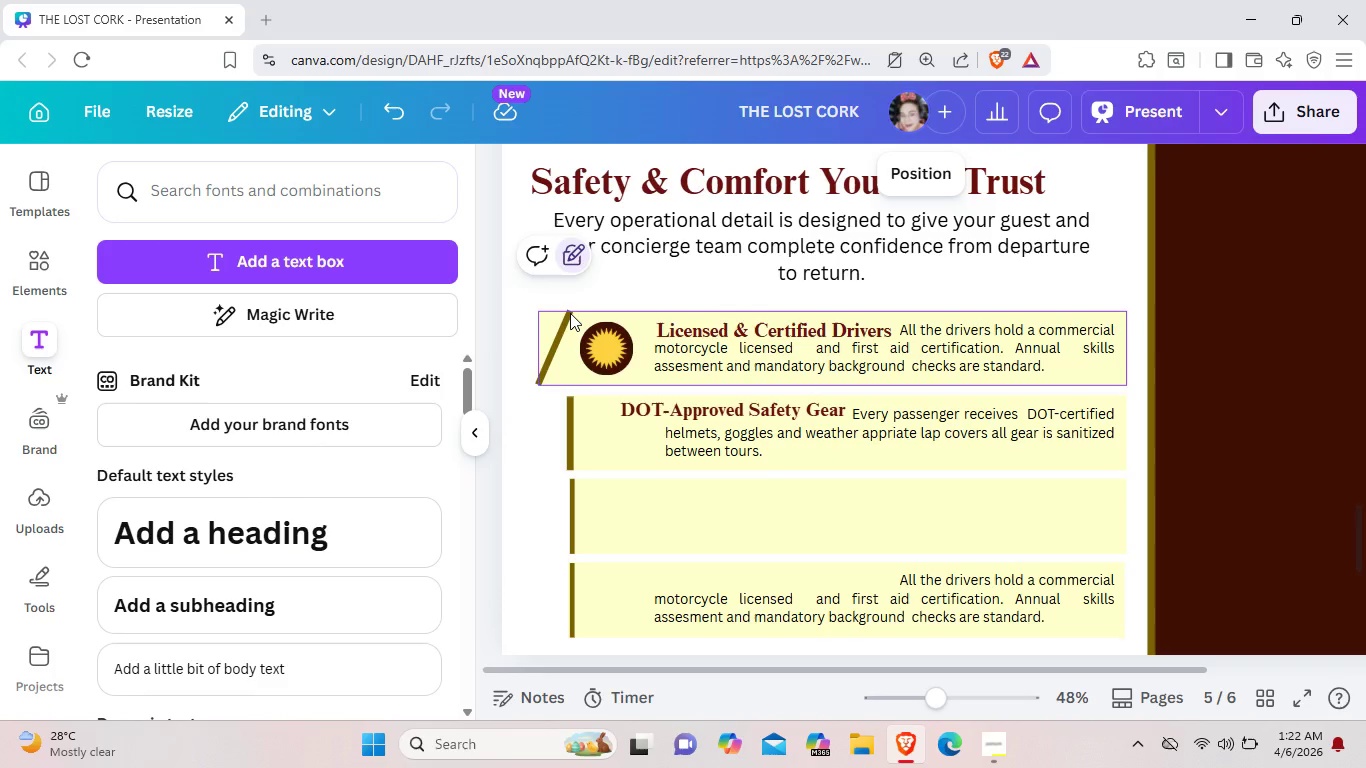 
left_click([570, 313])
 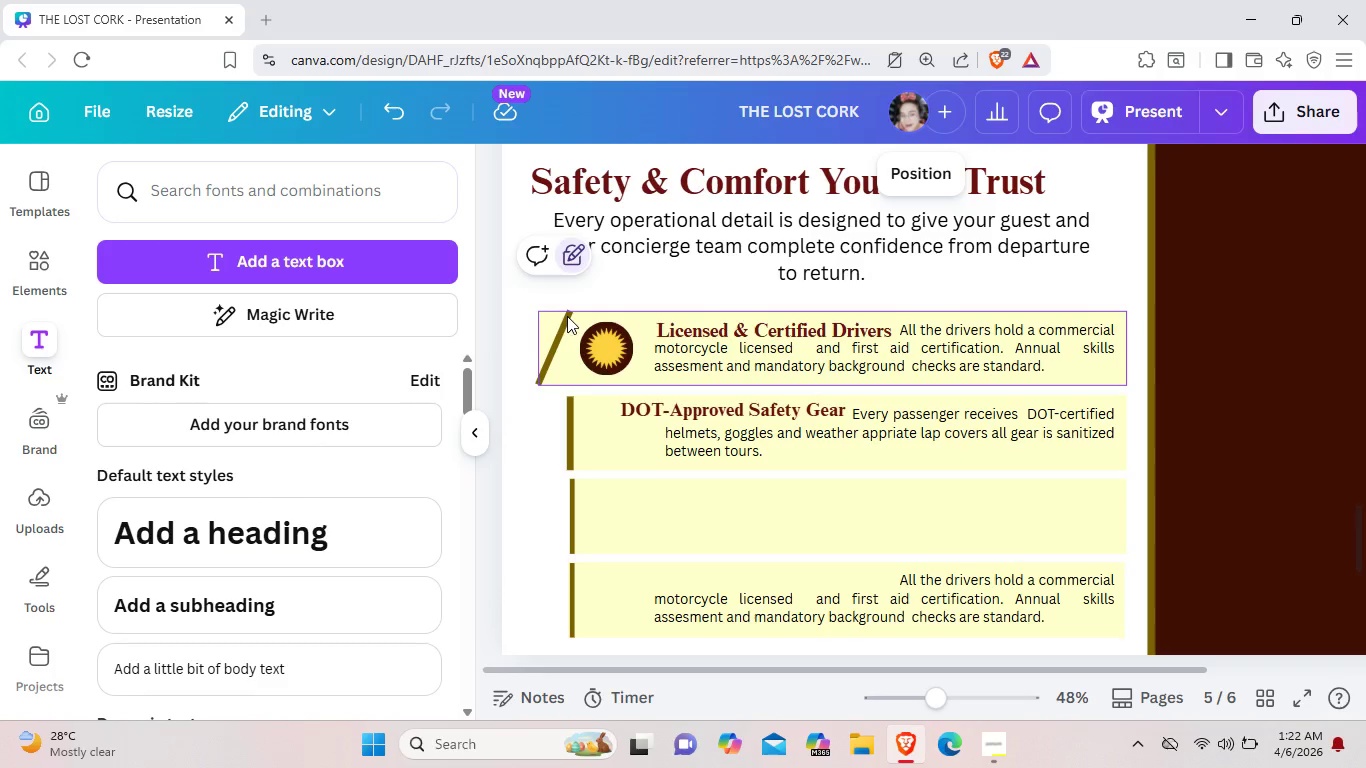 
left_click_drag(start_coordinate=[567, 316], to_coordinate=[540, 319])
 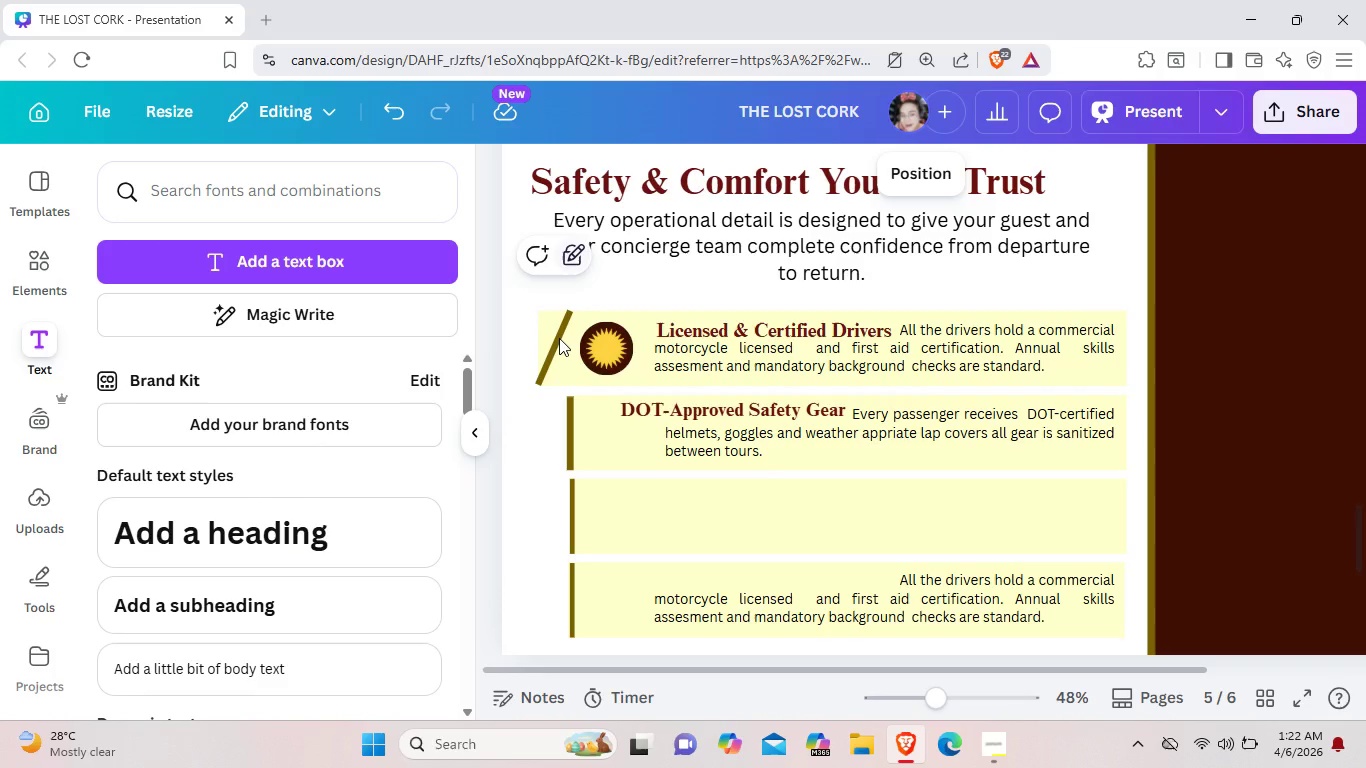 
left_click([559, 338])
 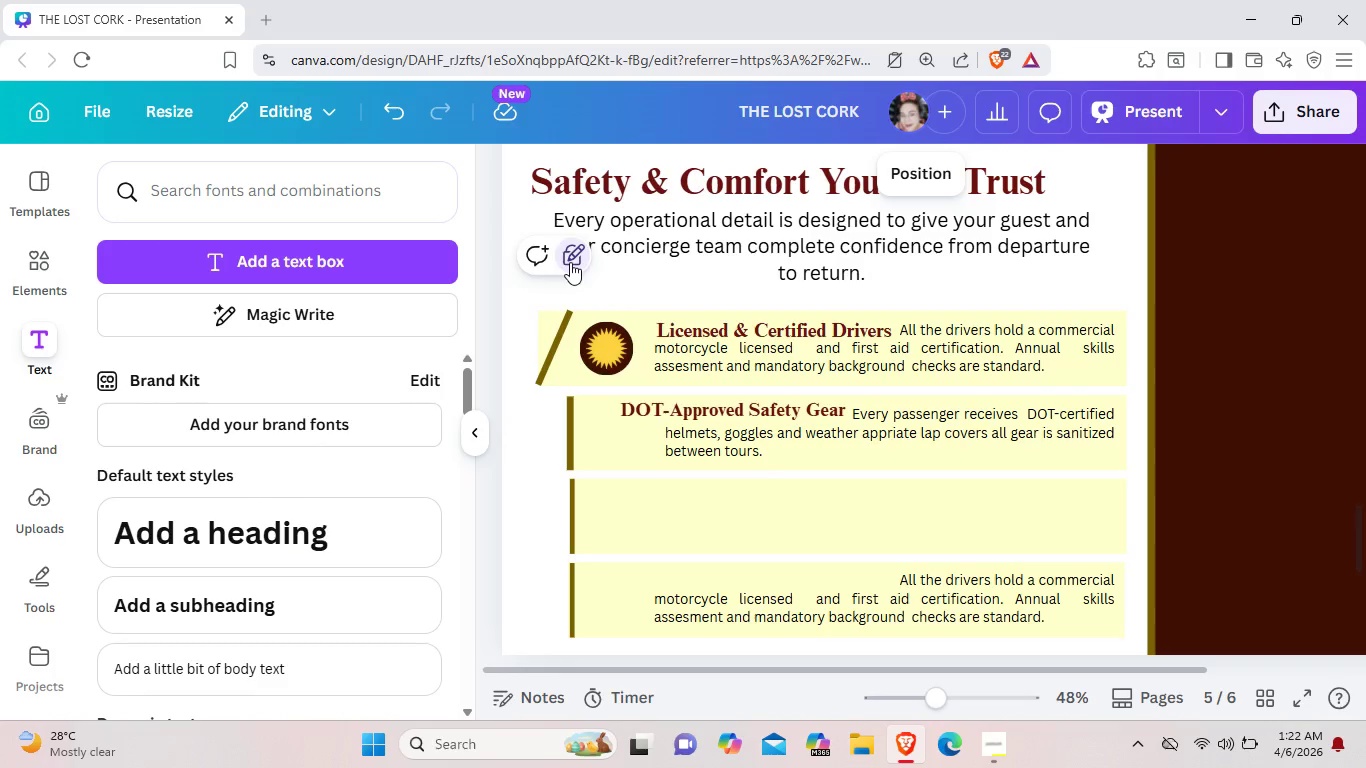 
left_click([570, 262])
 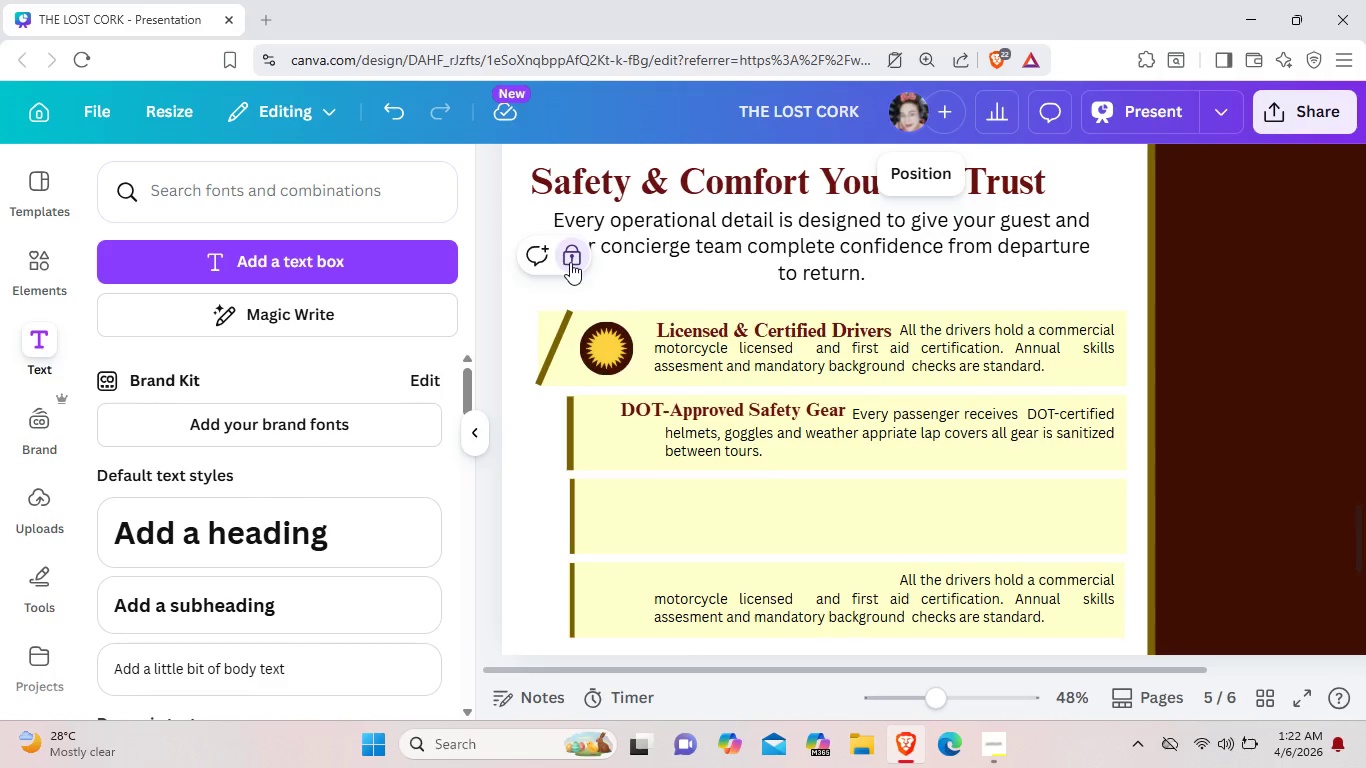 
left_click([570, 262])
 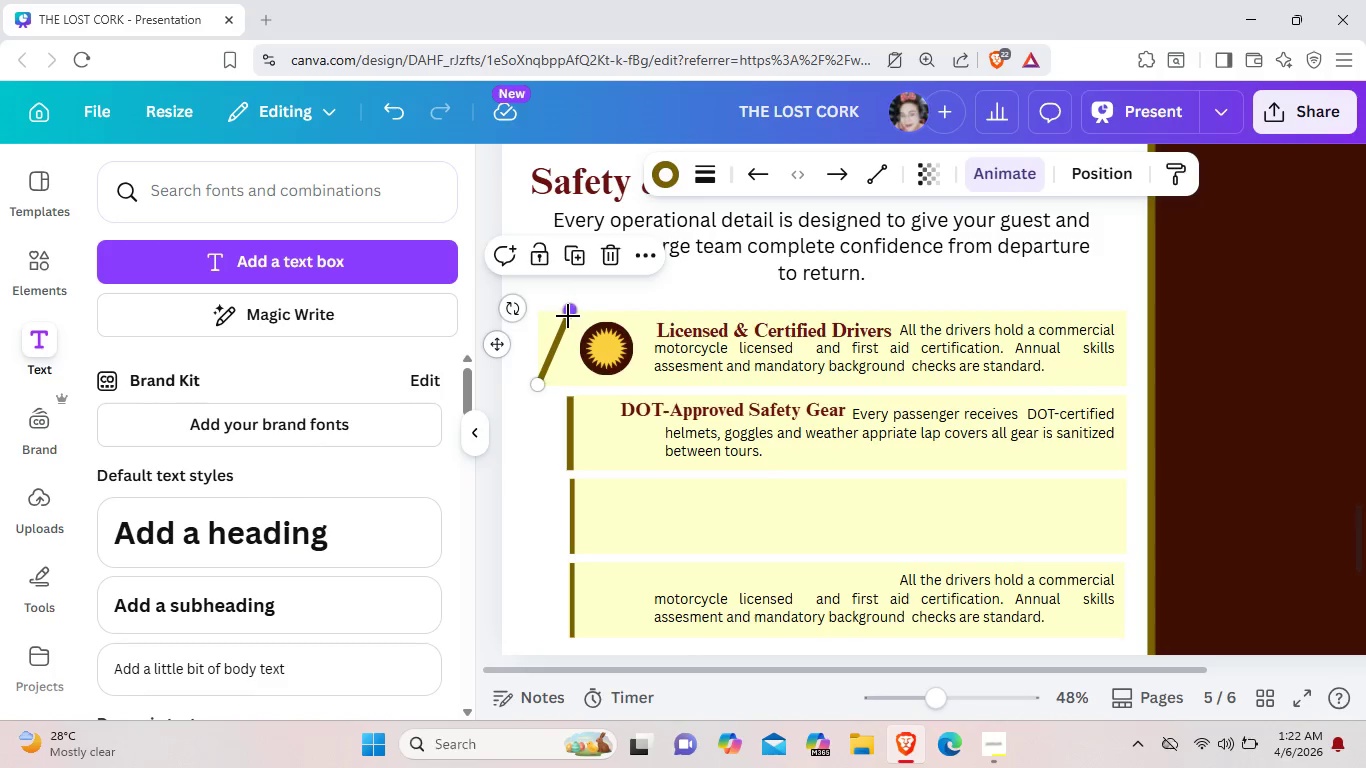 
left_click_drag(start_coordinate=[568, 315], to_coordinate=[543, 311])
 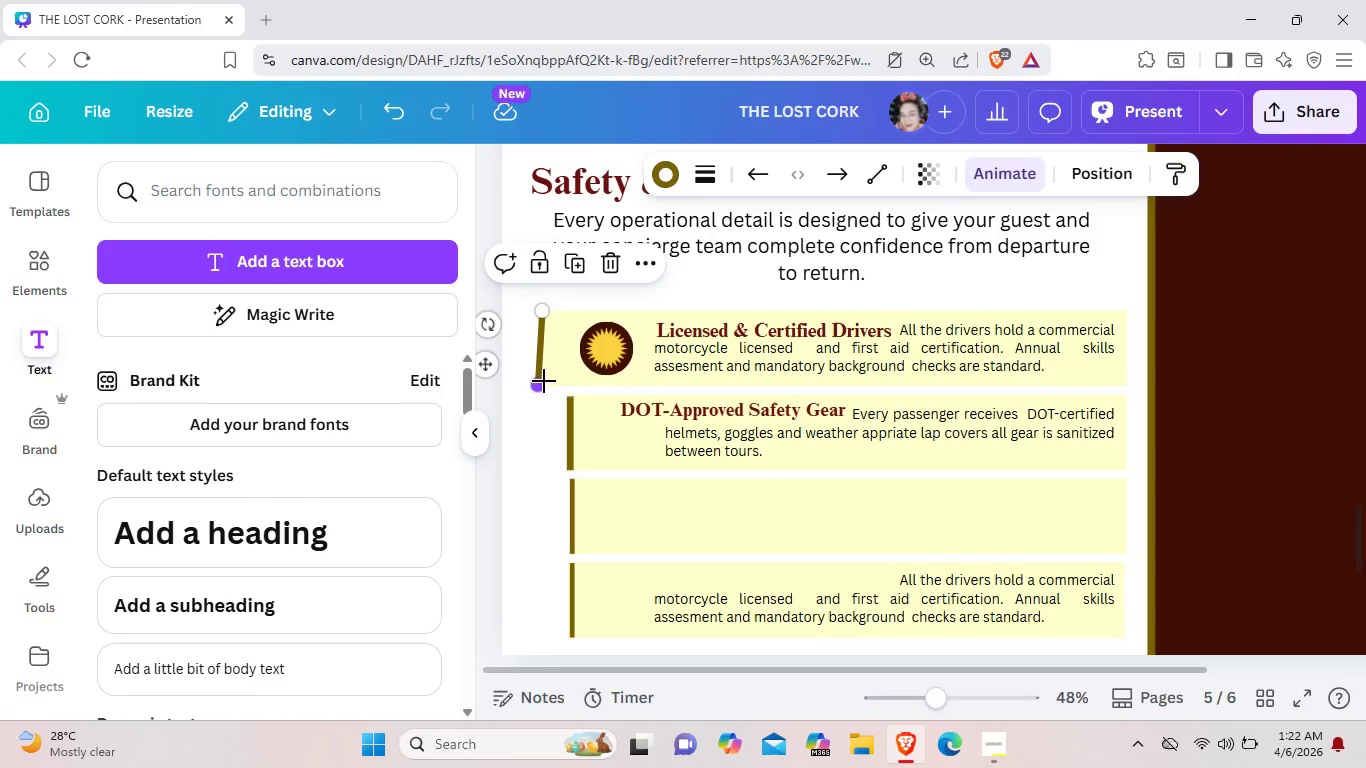 
left_click_drag(start_coordinate=[541, 381], to_coordinate=[546, 381])
 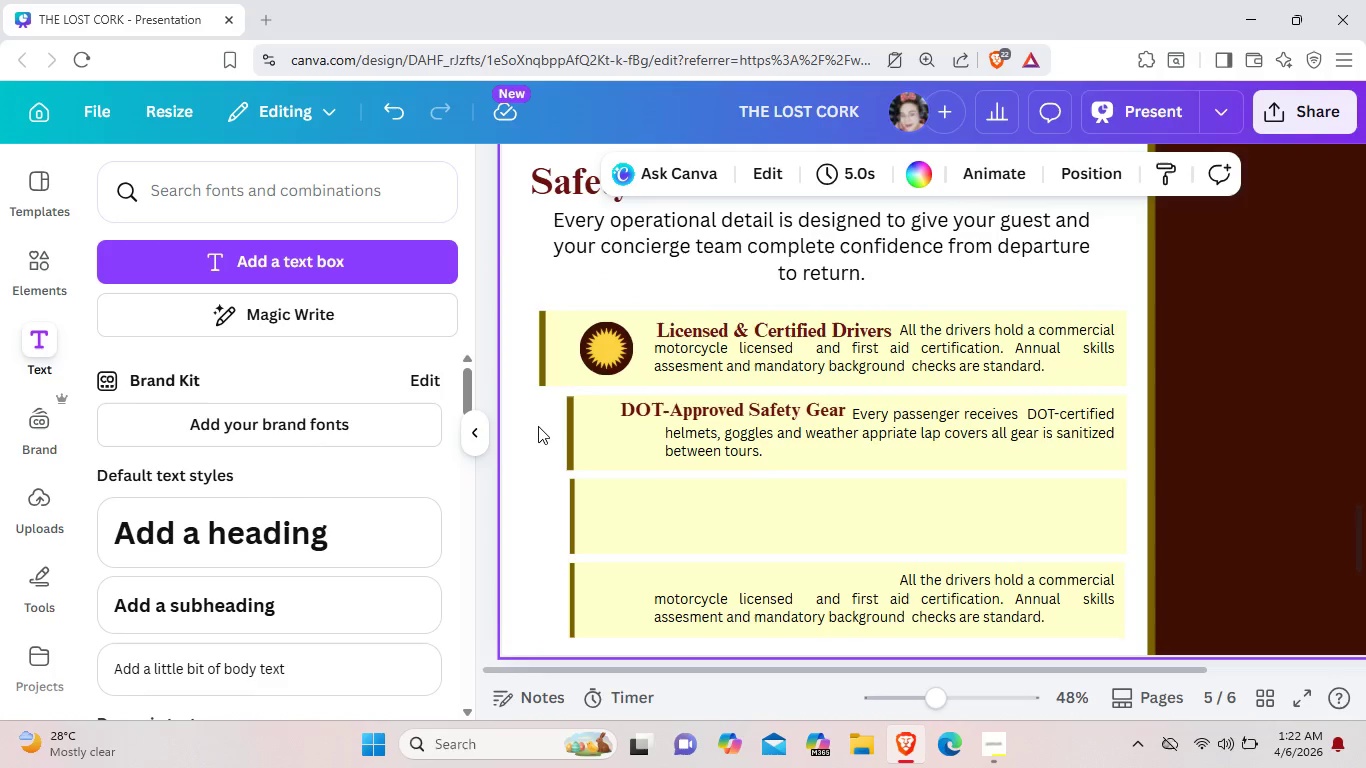 
left_click([538, 426])
 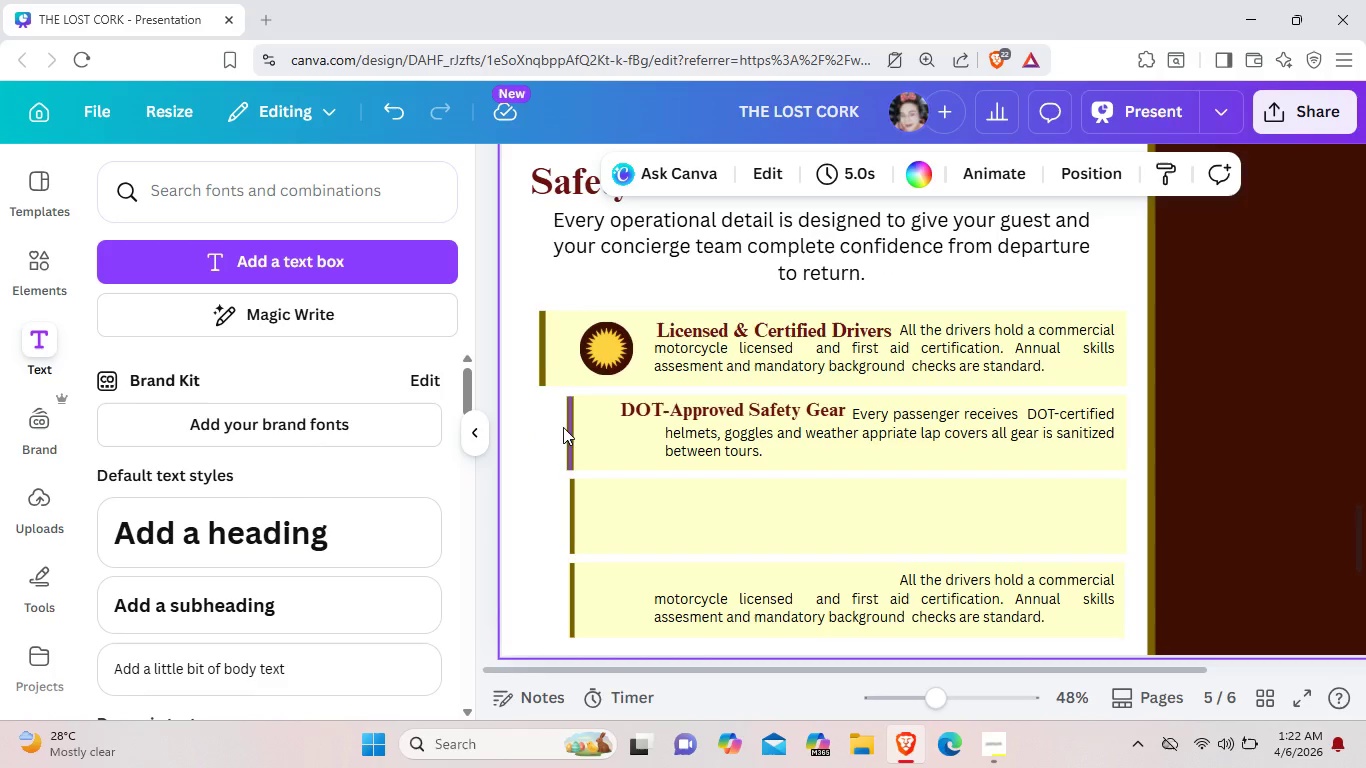 
left_click([565, 428])
 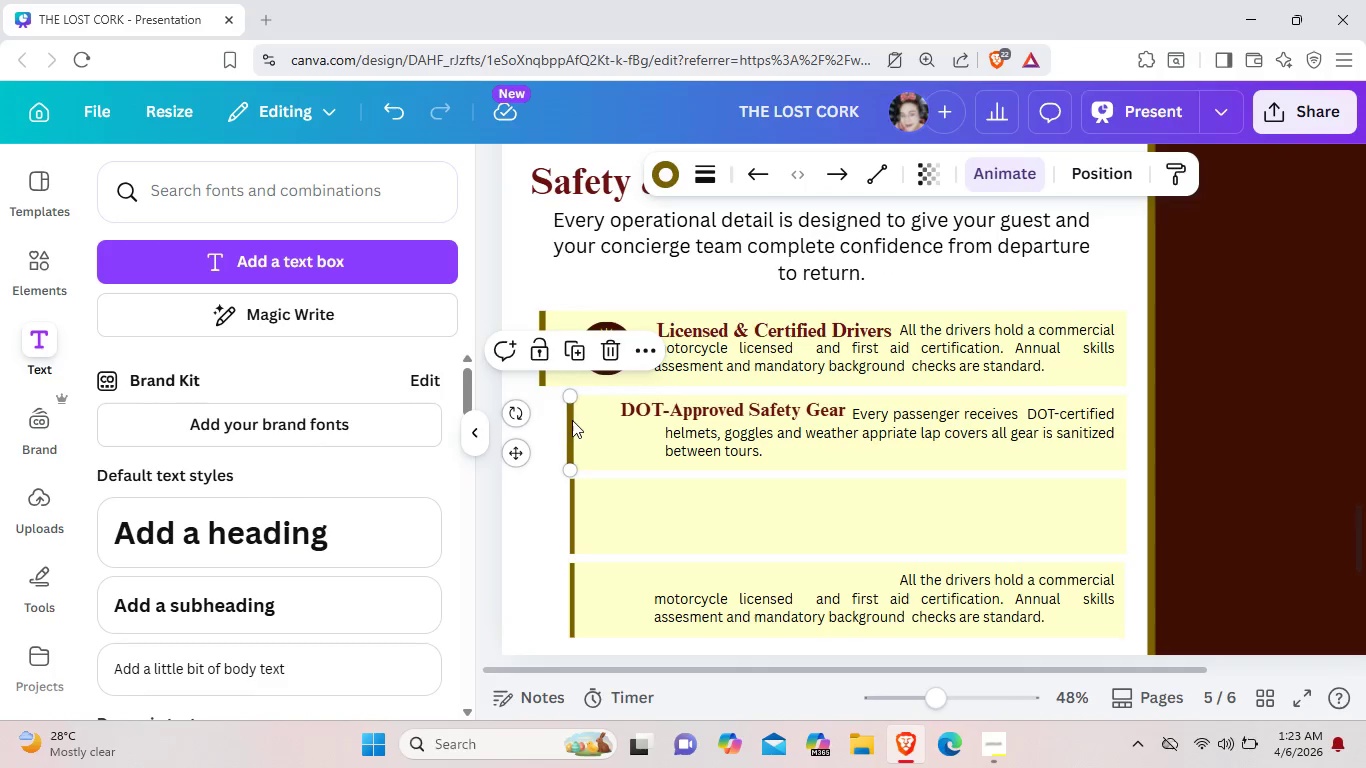 
left_click_drag(start_coordinate=[570, 403], to_coordinate=[546, 398])
 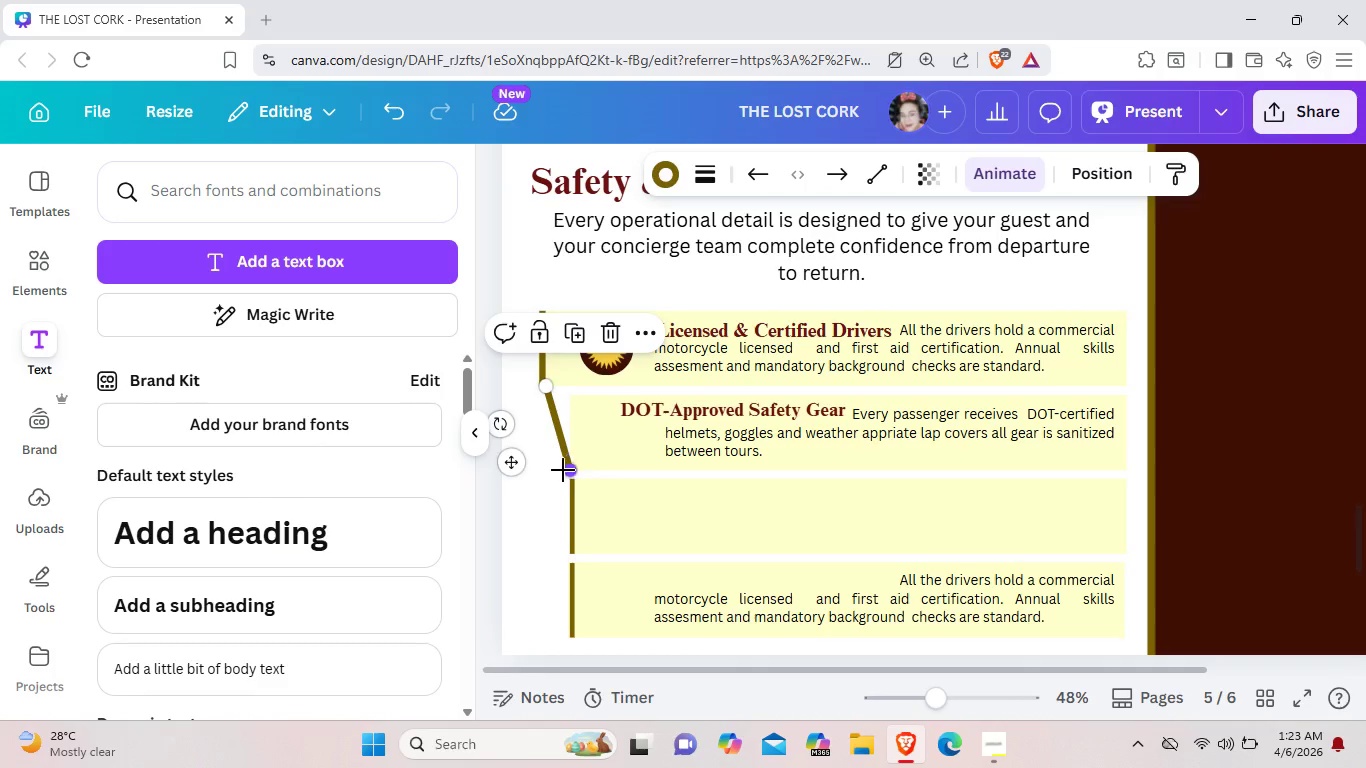 
left_click_drag(start_coordinate=[569, 467], to_coordinate=[546, 473])
 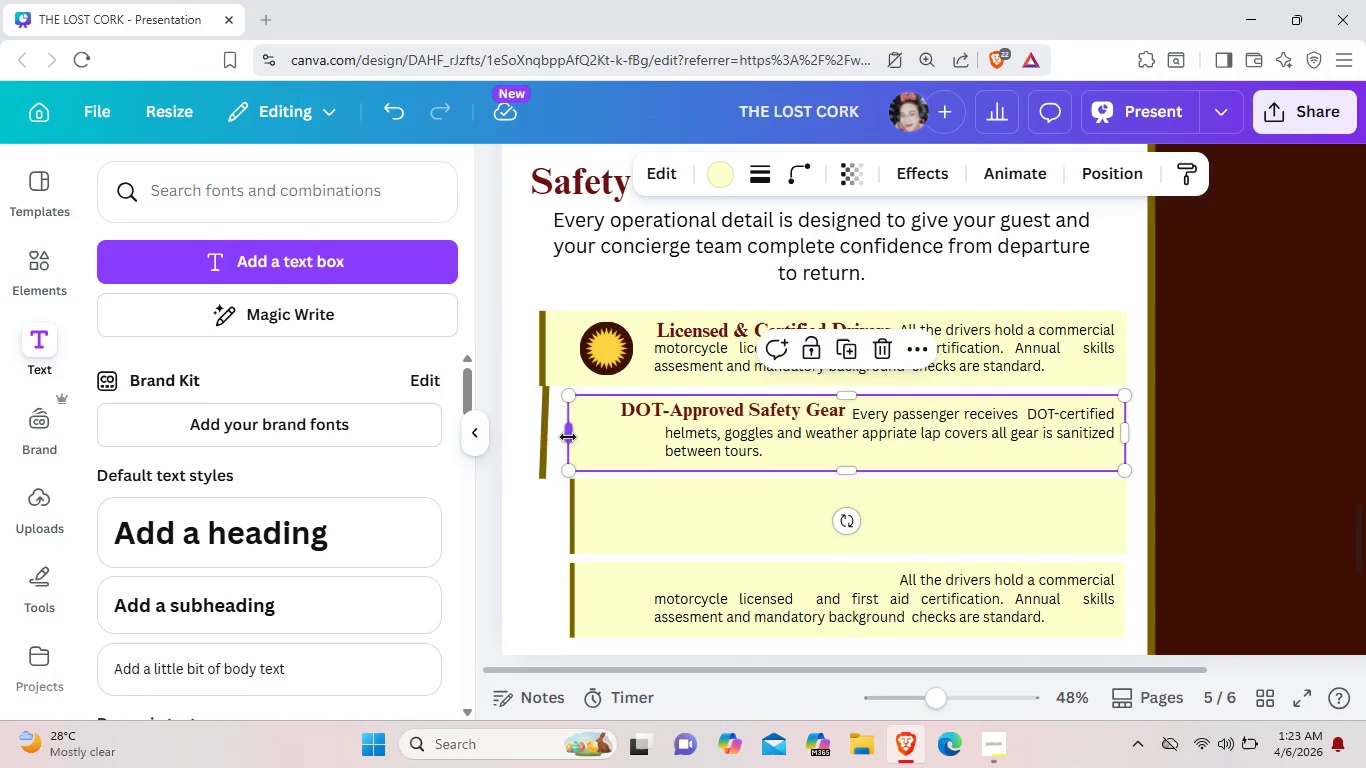 
left_click_drag(start_coordinate=[568, 437], to_coordinate=[545, 437])
 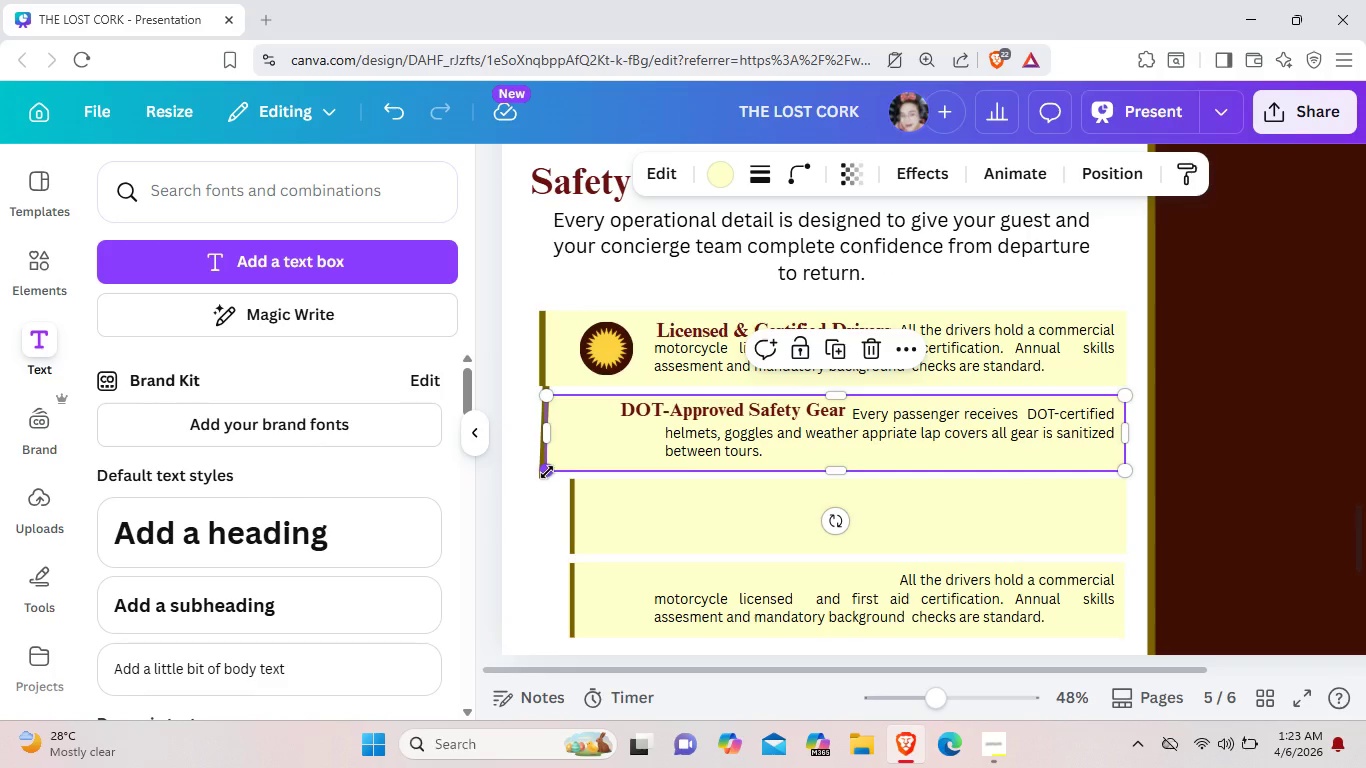 
left_click([547, 472])
 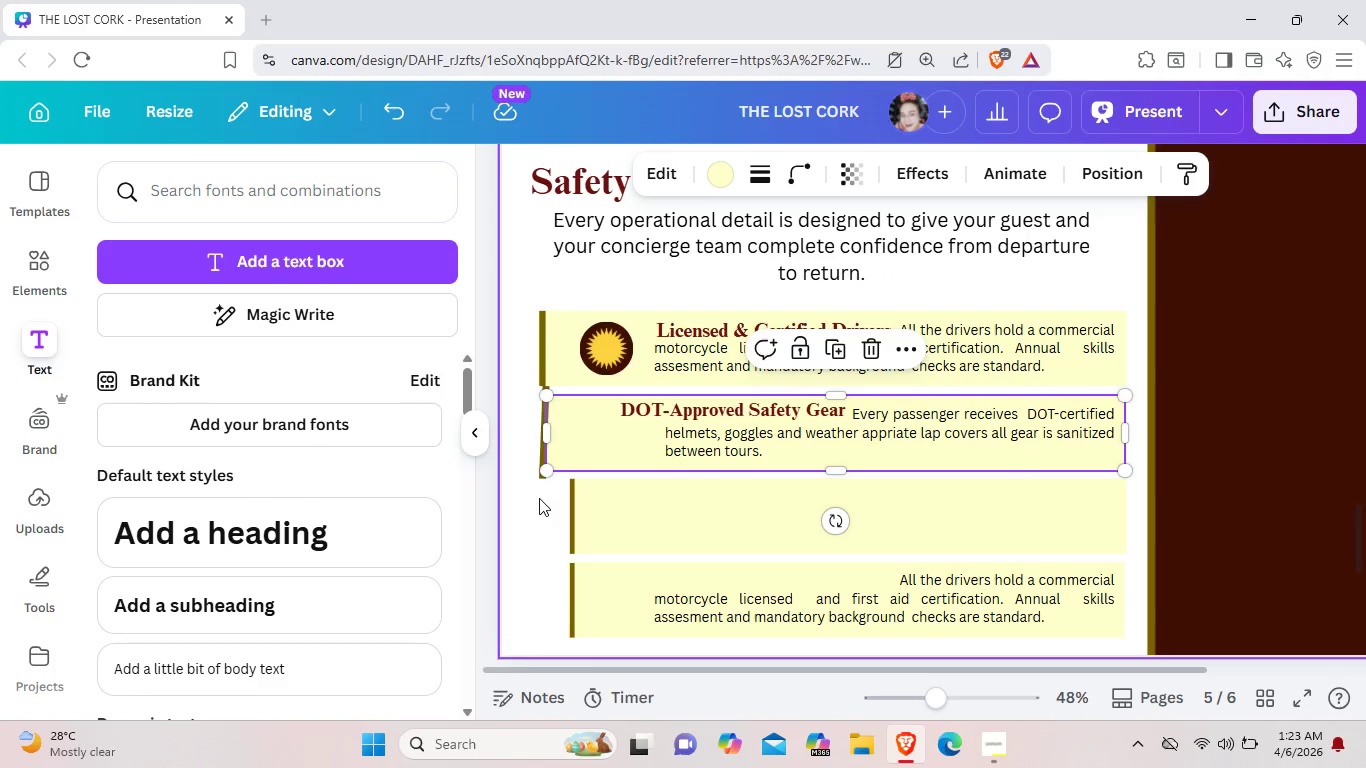 
left_click([539, 498])
 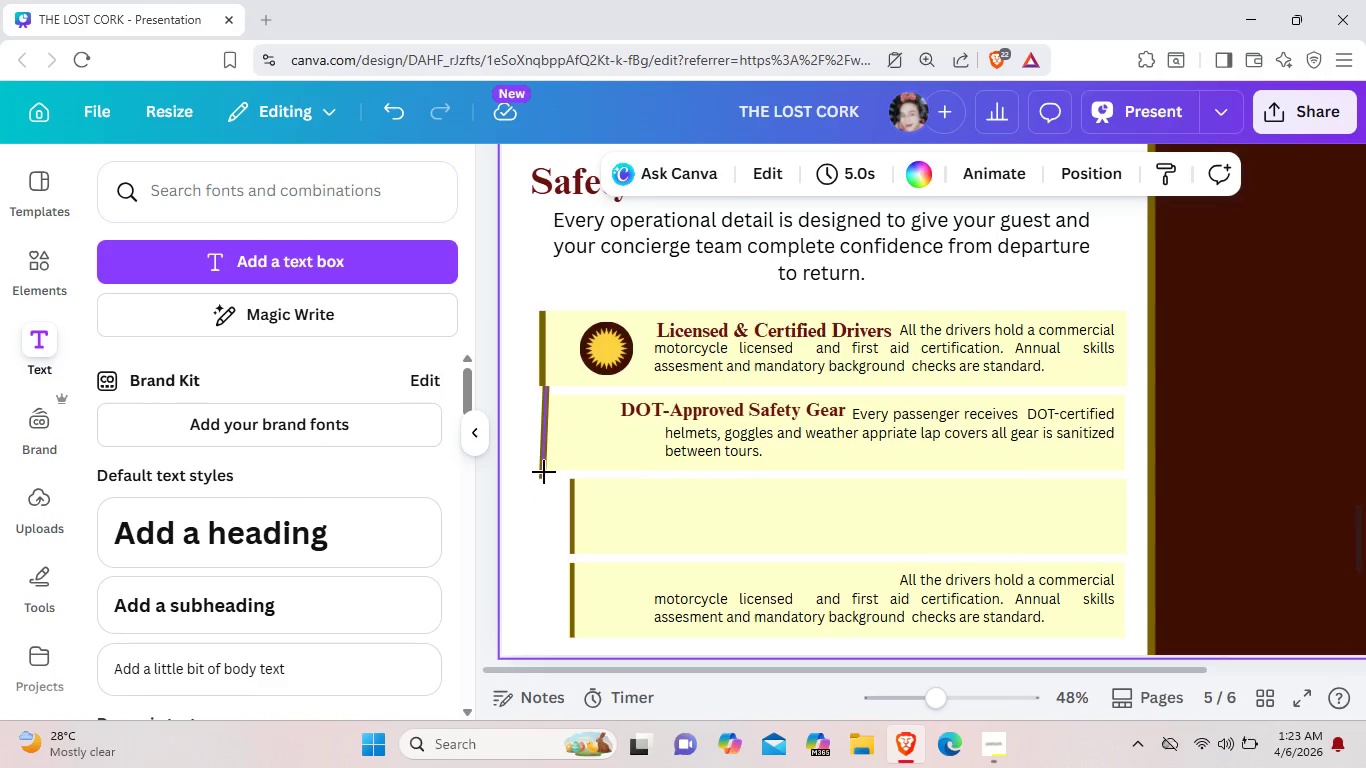 
left_click([544, 472])
 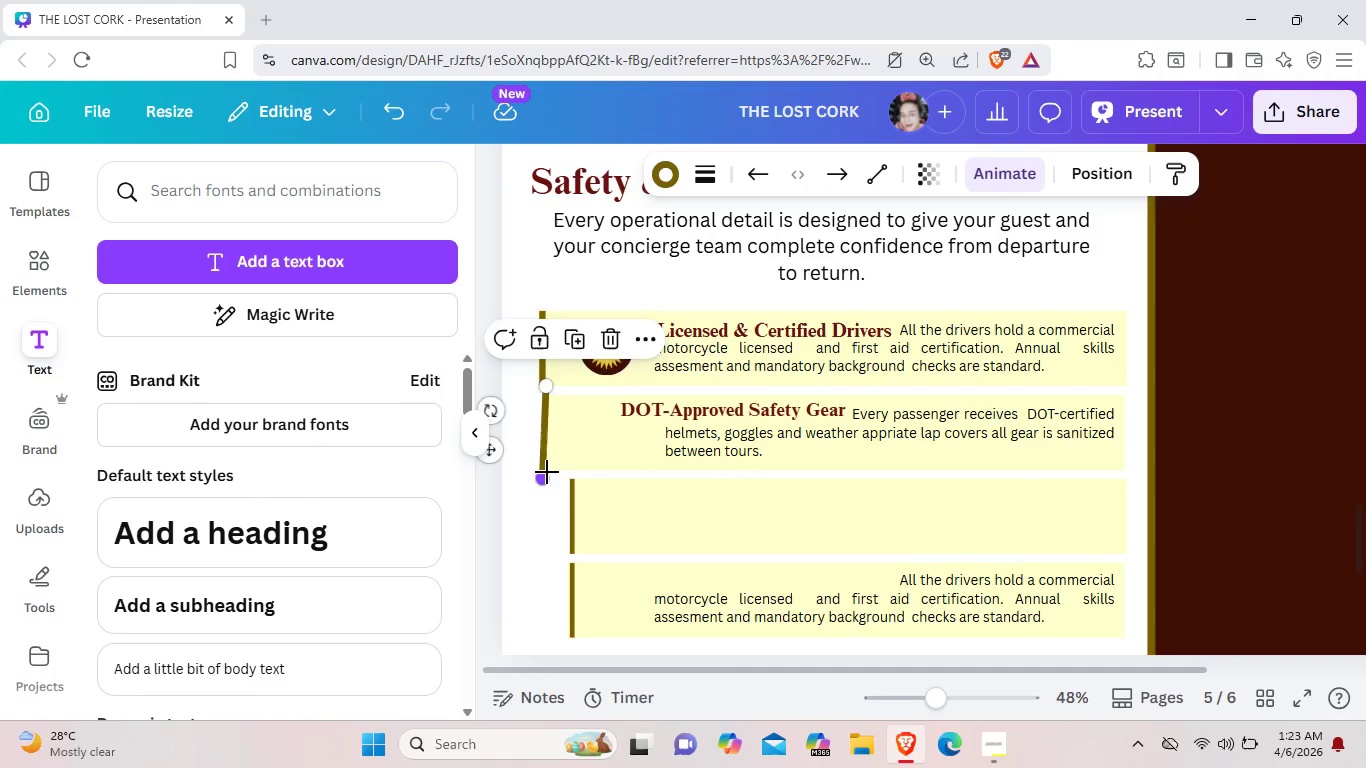 
left_click_drag(start_coordinate=[542, 478], to_coordinate=[547, 466])
 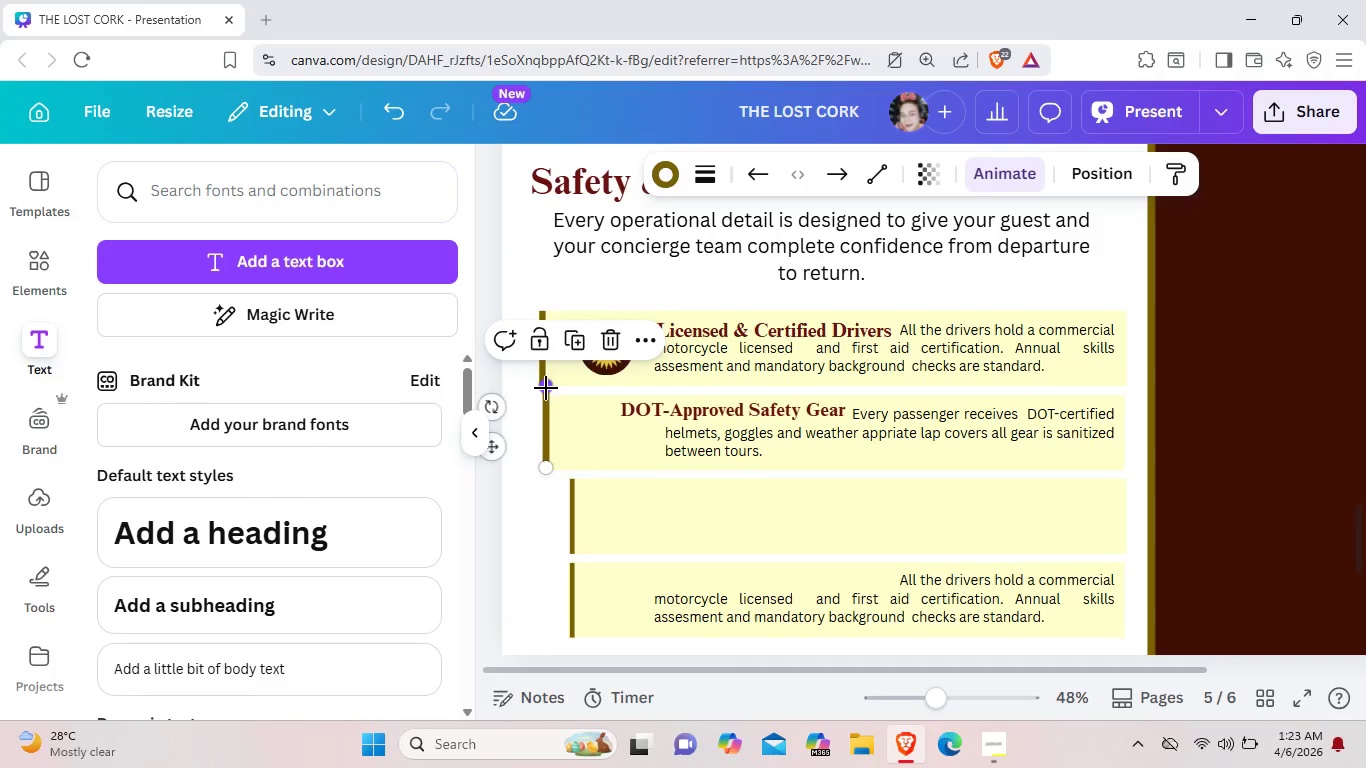 
left_click_drag(start_coordinate=[546, 388], to_coordinate=[546, 397])
 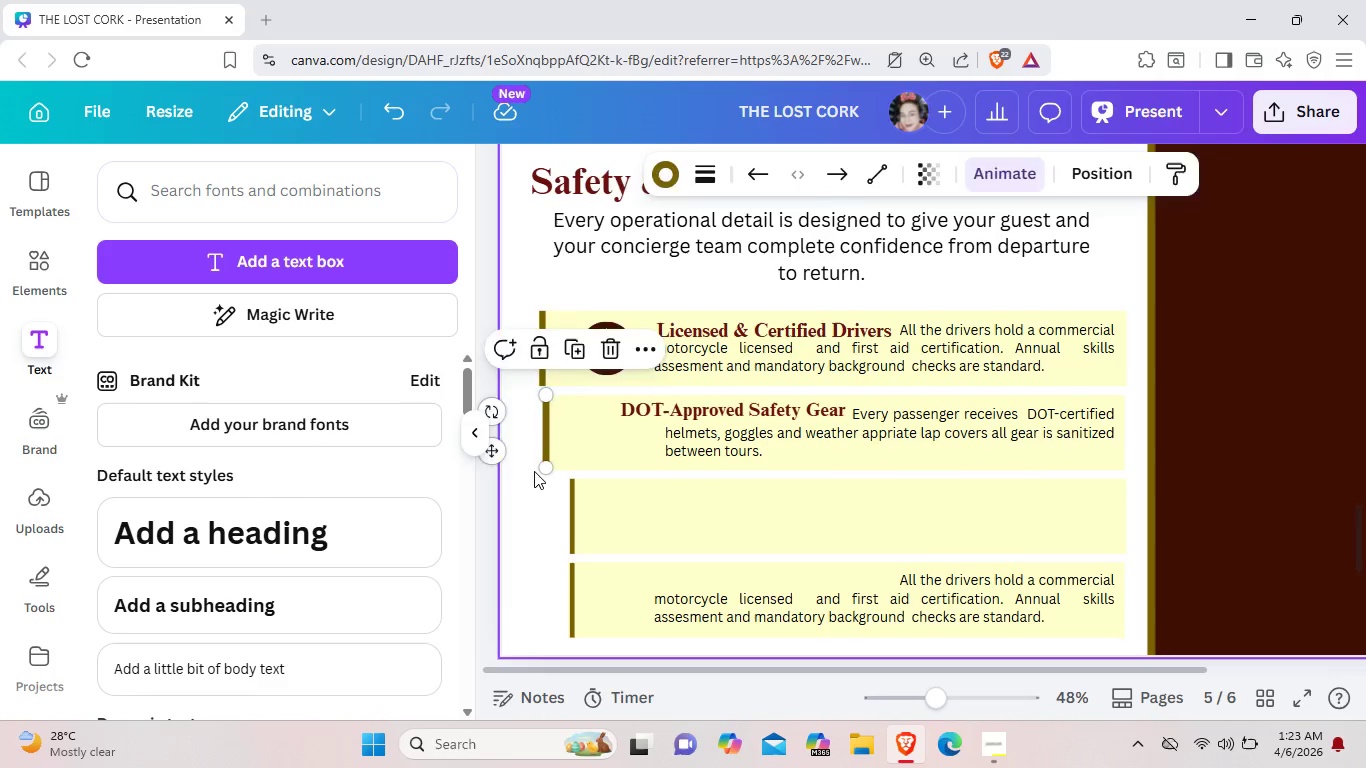 
left_click([534, 471])
 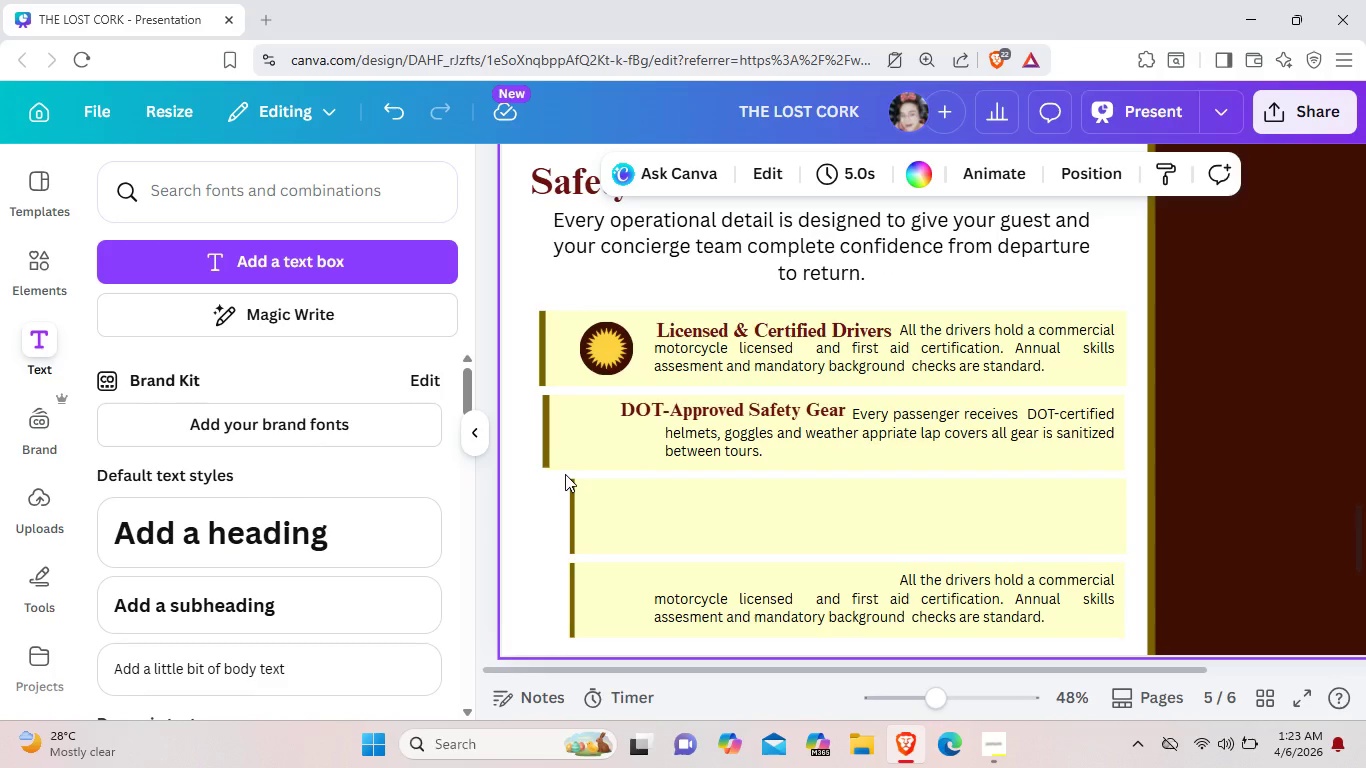 
left_click([577, 496])
 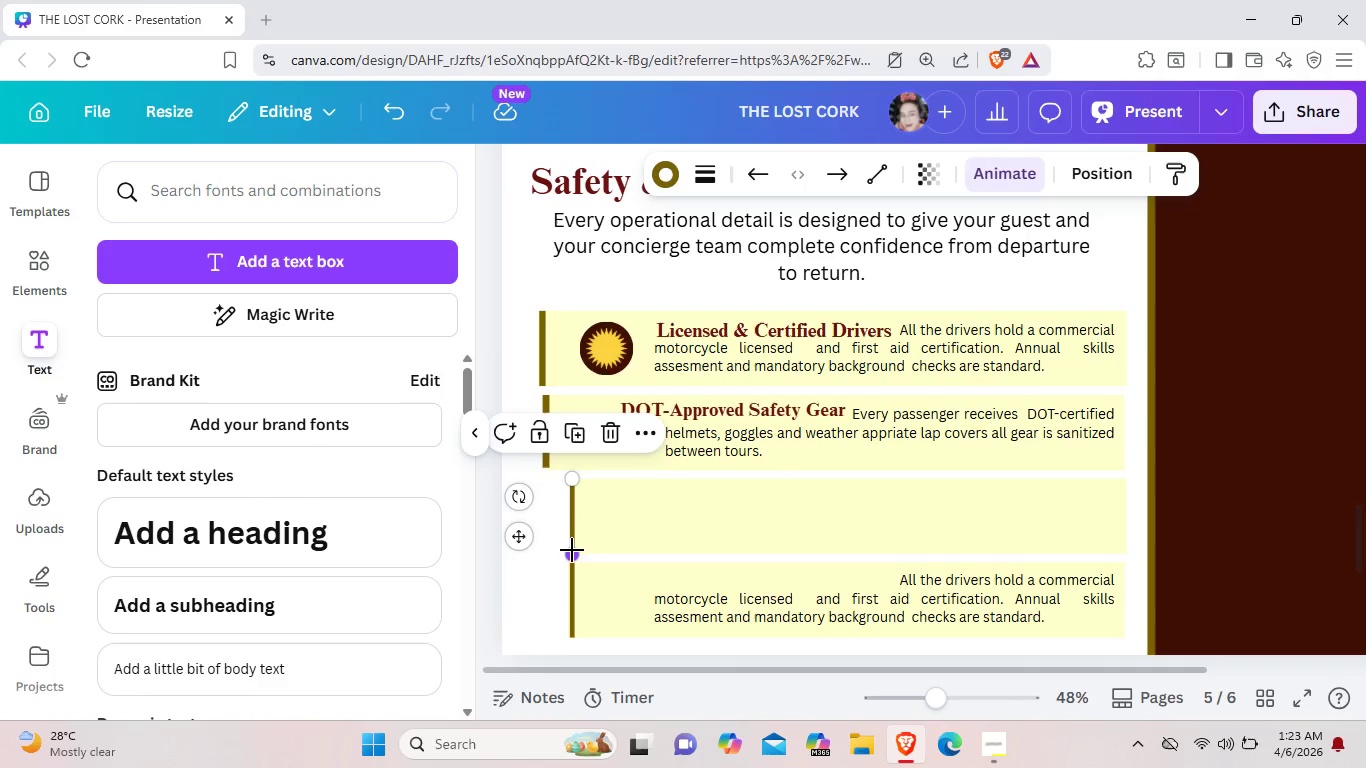 
left_click_drag(start_coordinate=[572, 550], to_coordinate=[551, 551])
 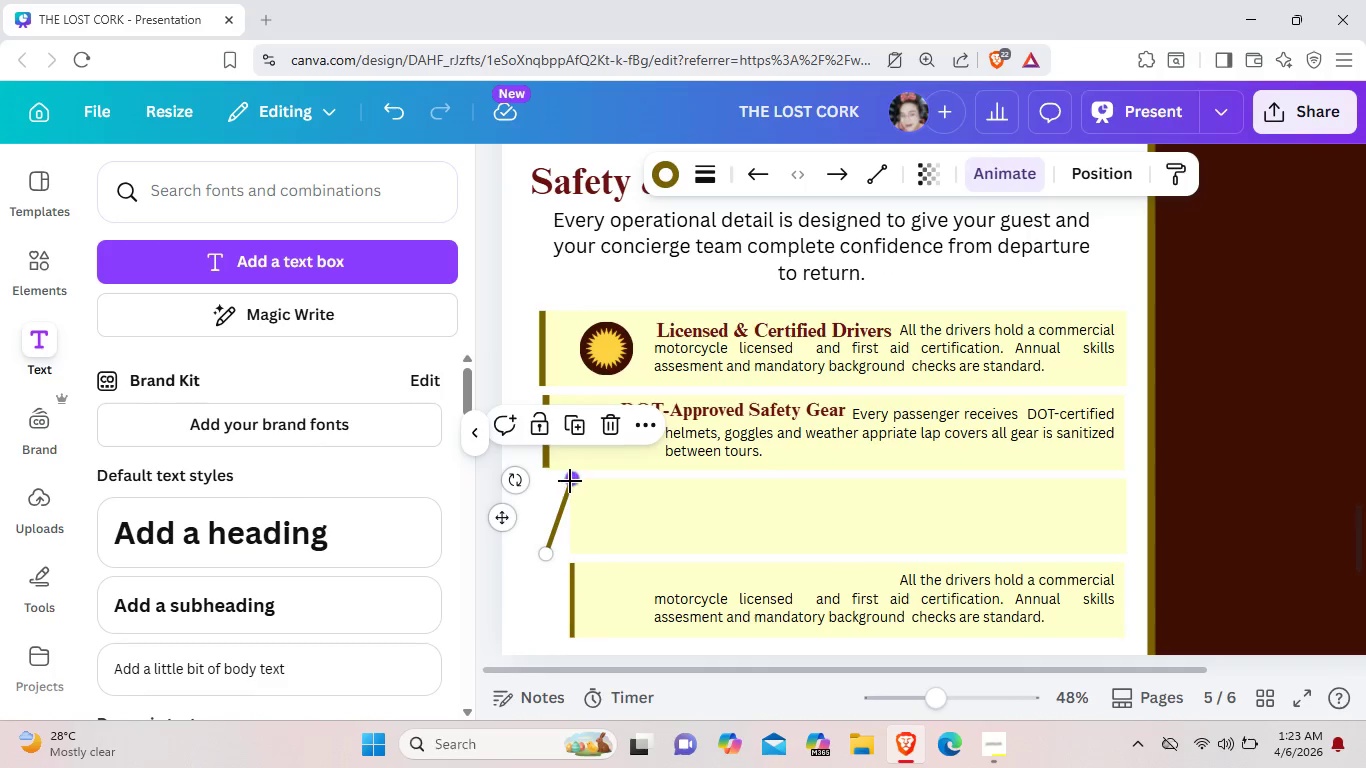 
left_click_drag(start_coordinate=[575, 481], to_coordinate=[549, 481])
 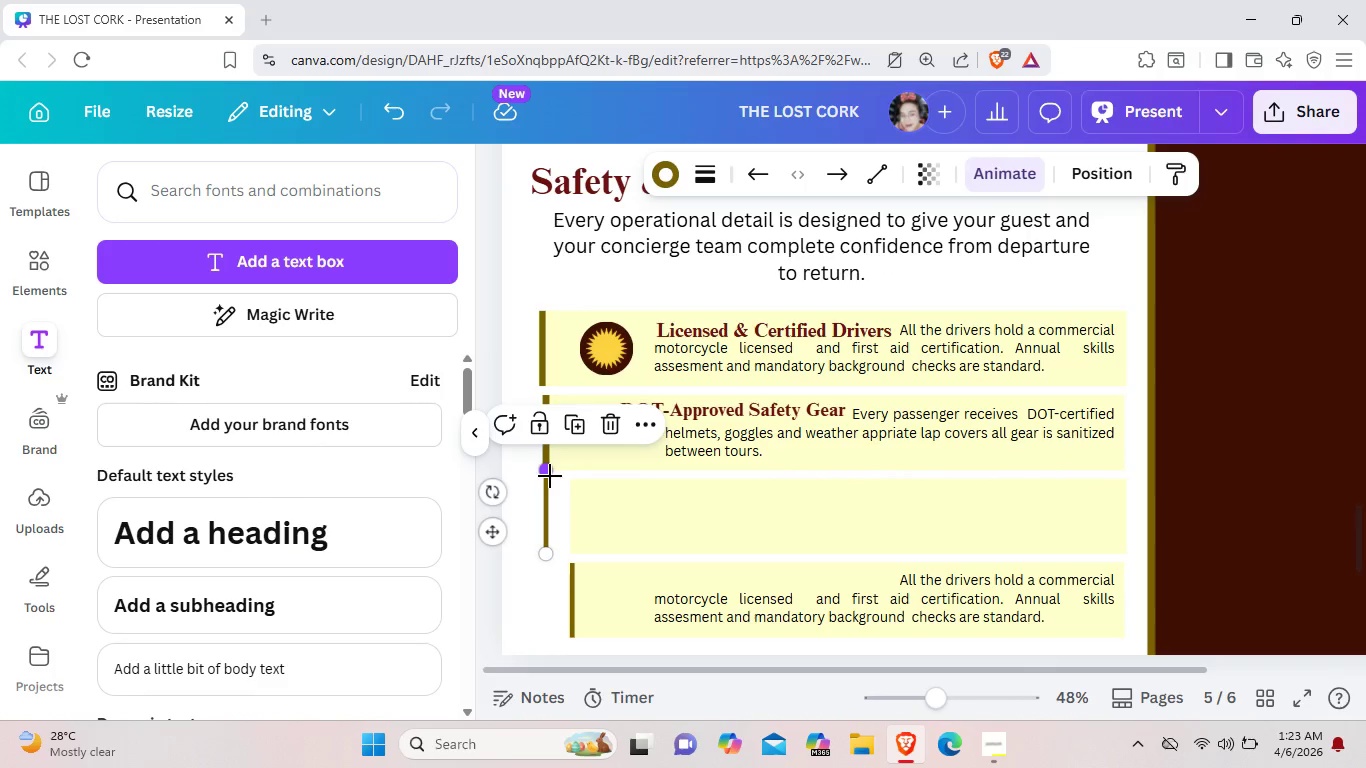 
left_click_drag(start_coordinate=[550, 476], to_coordinate=[549, 487])
 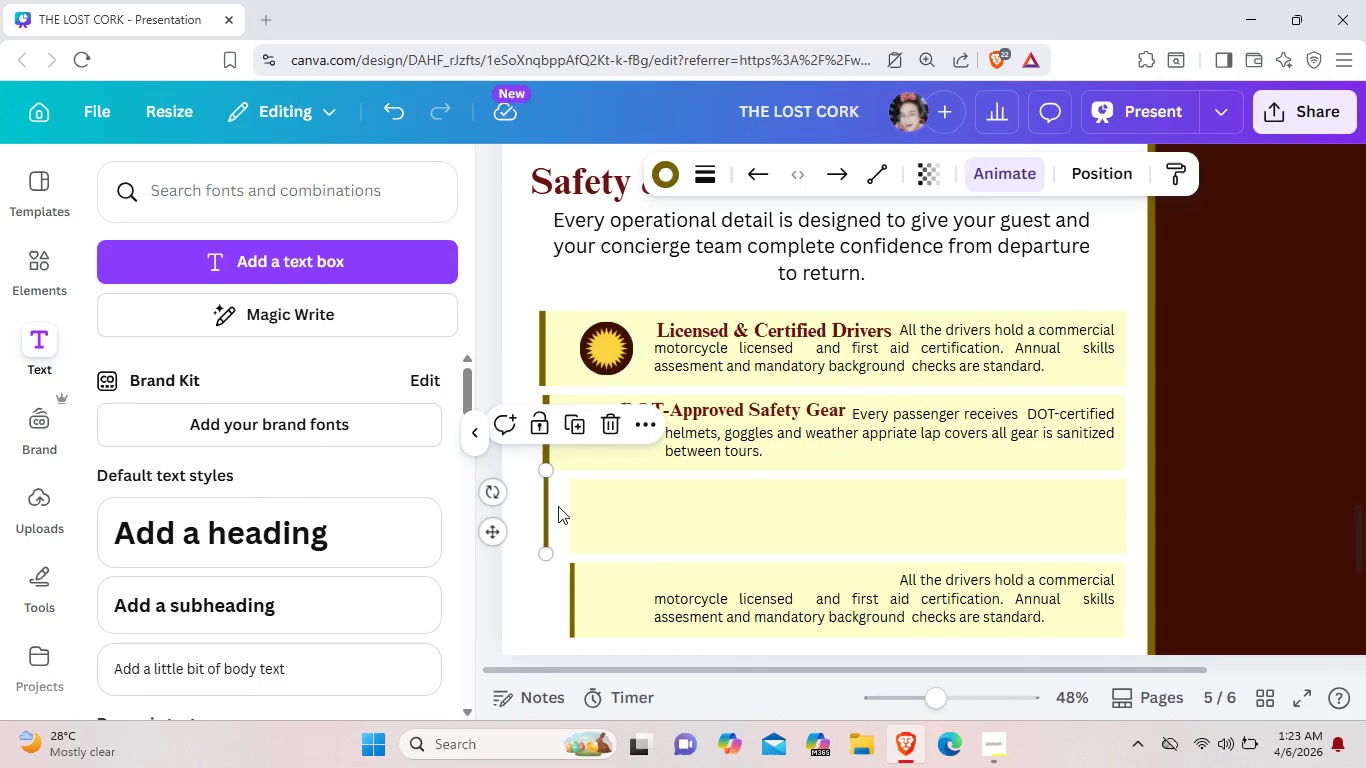 
left_click([558, 506])
 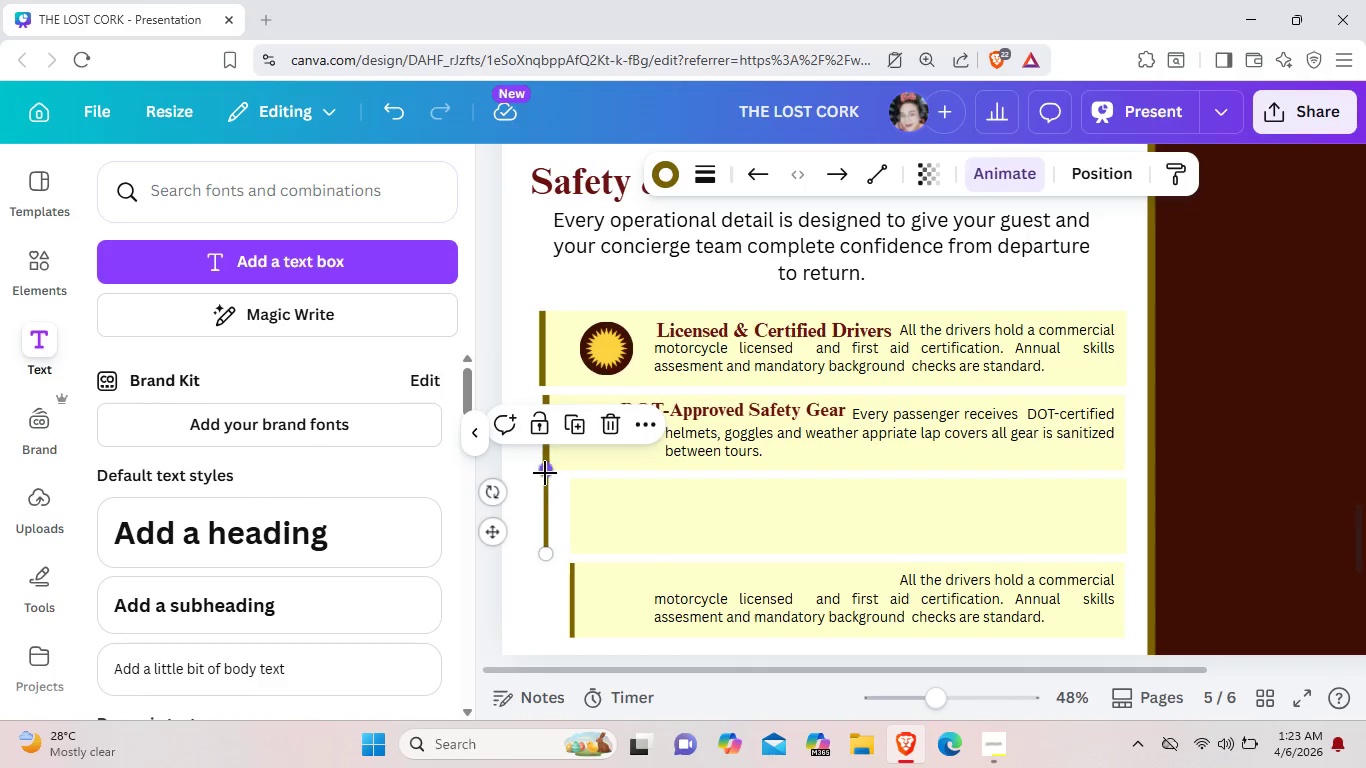 
left_click_drag(start_coordinate=[545, 473], to_coordinate=[547, 498])
 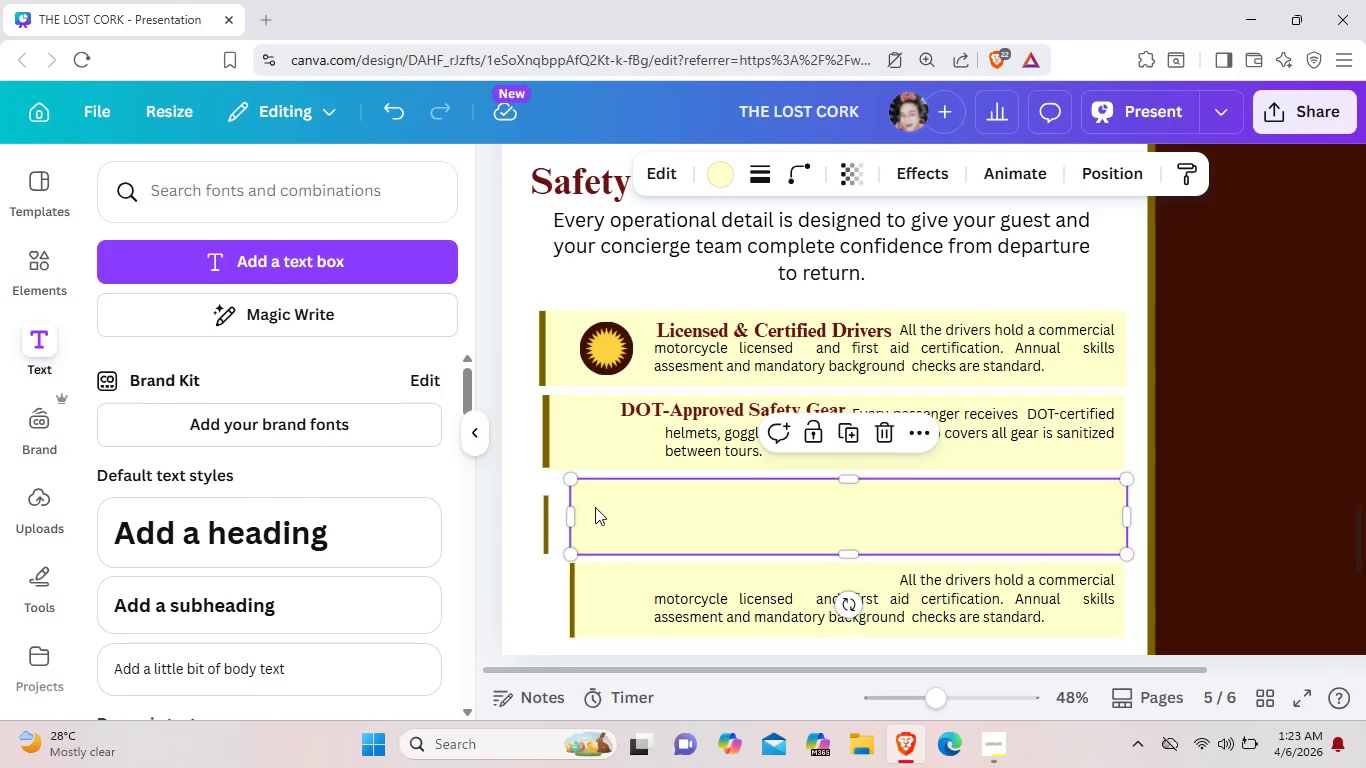 
left_click([594, 505])
 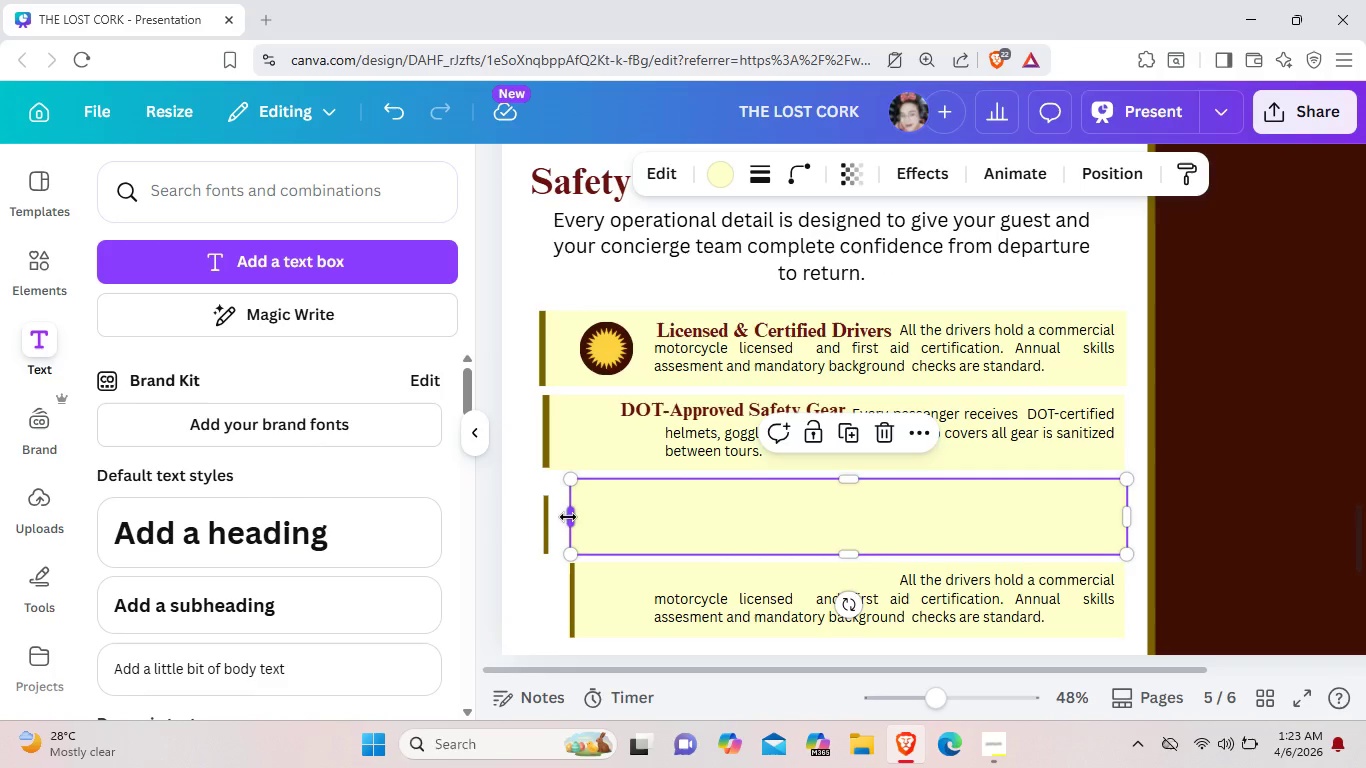 
left_click_drag(start_coordinate=[573, 515], to_coordinate=[550, 517])
 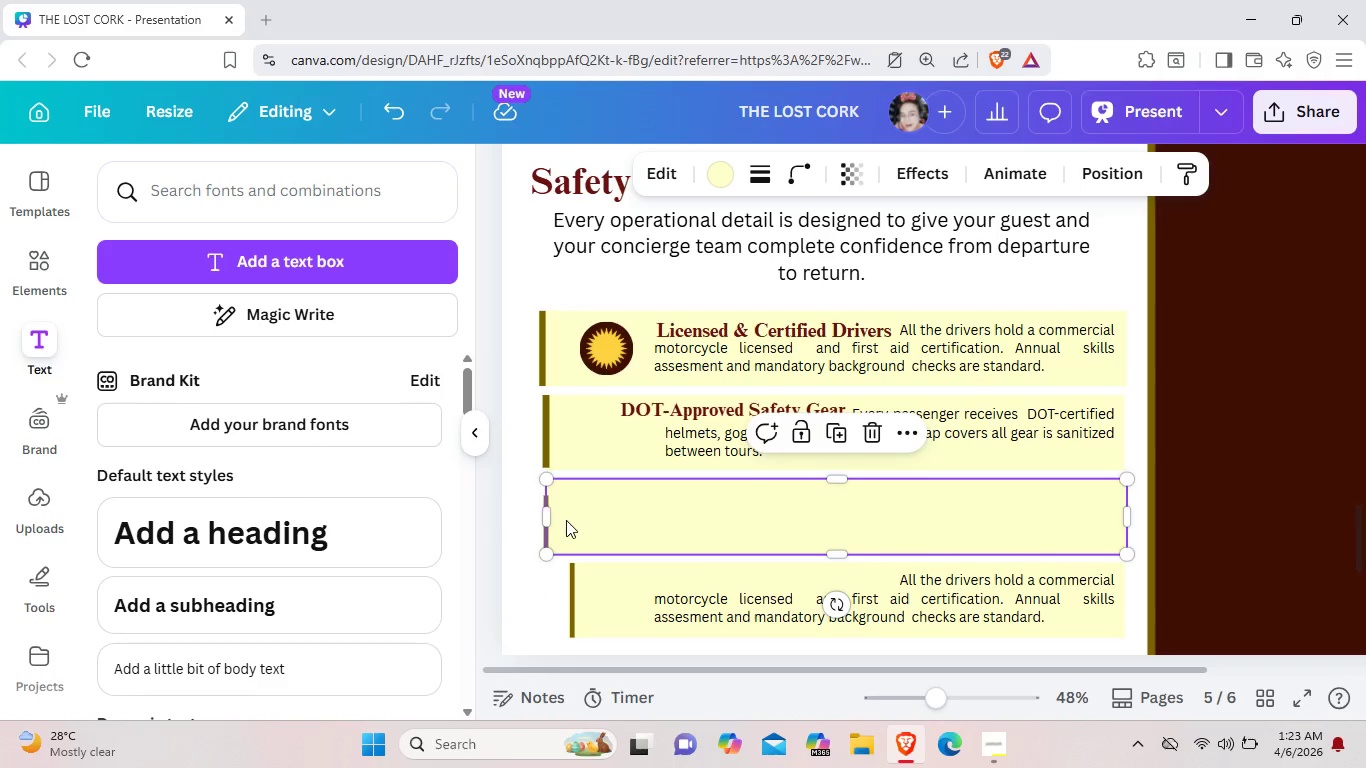 
left_click([566, 520])
 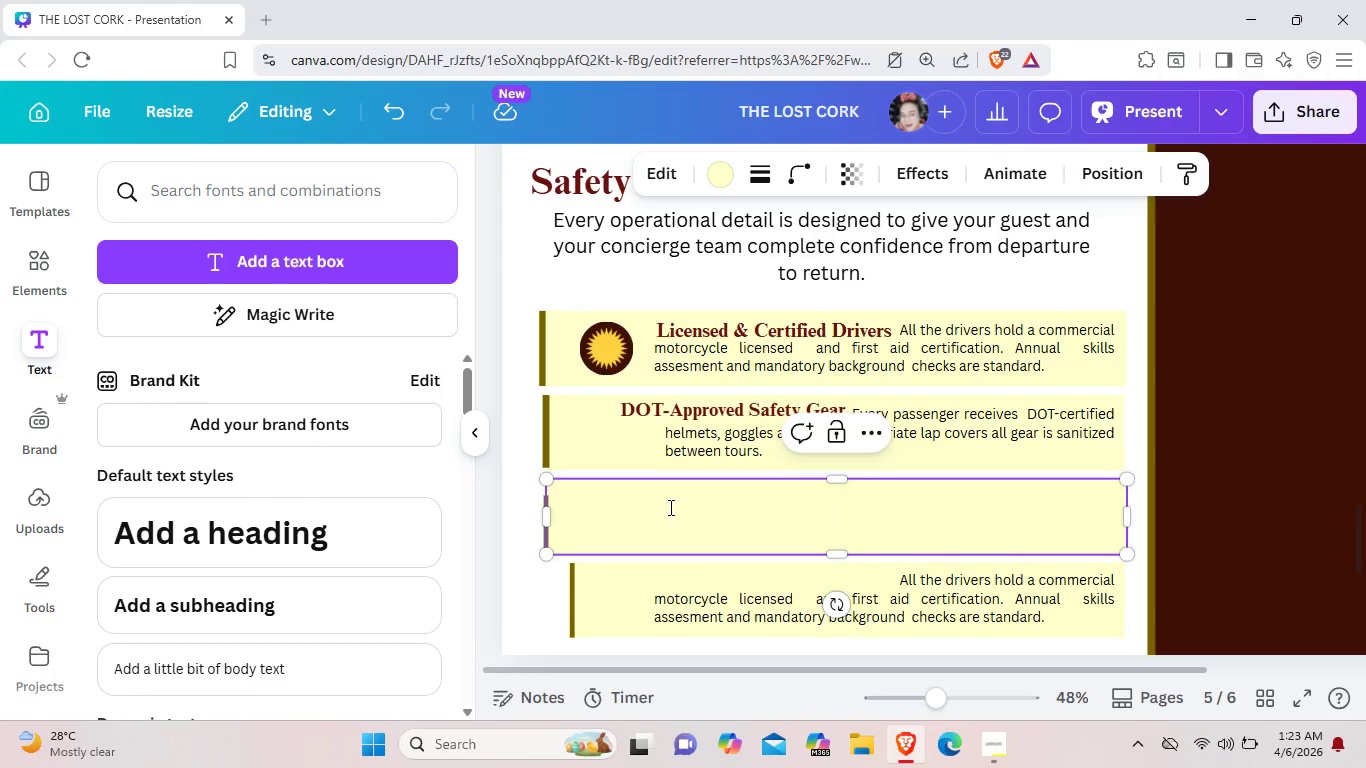 
left_click([669, 507])
 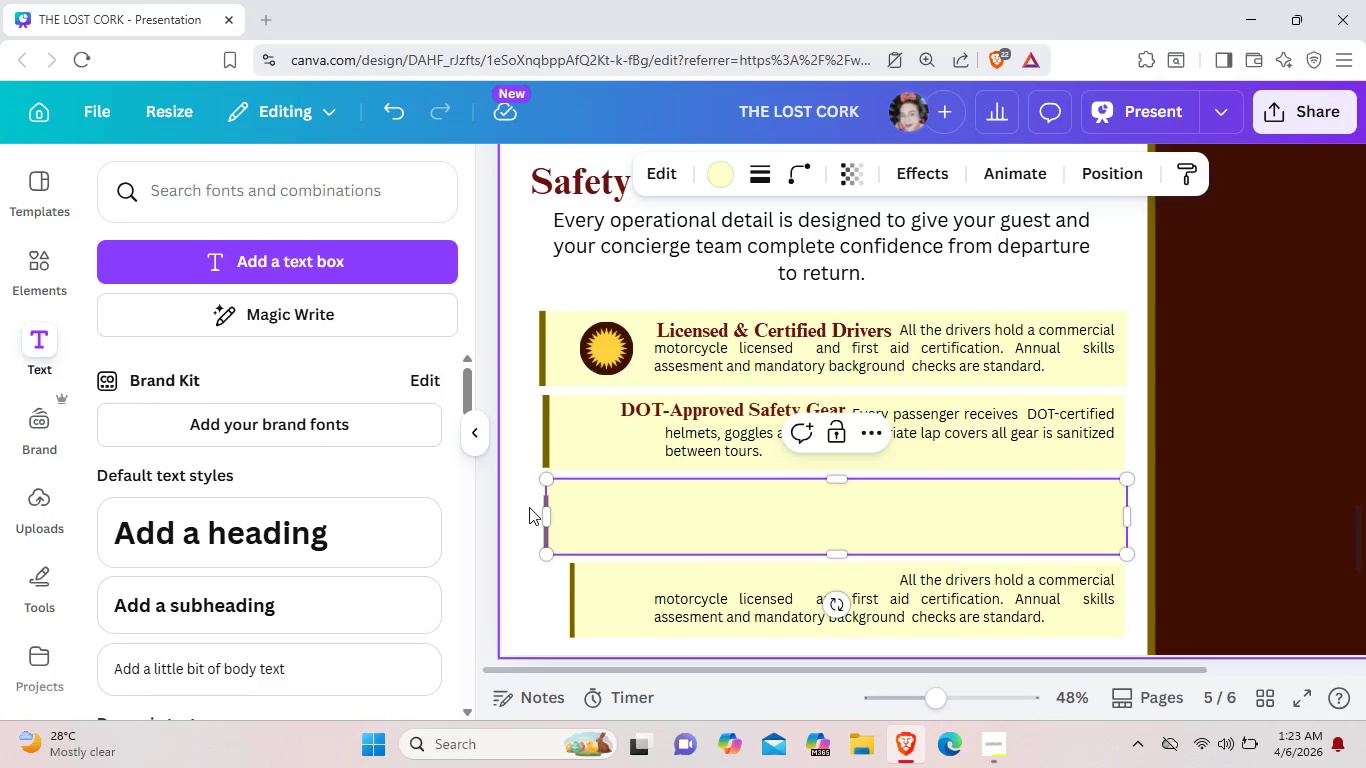 
left_click([529, 507])
 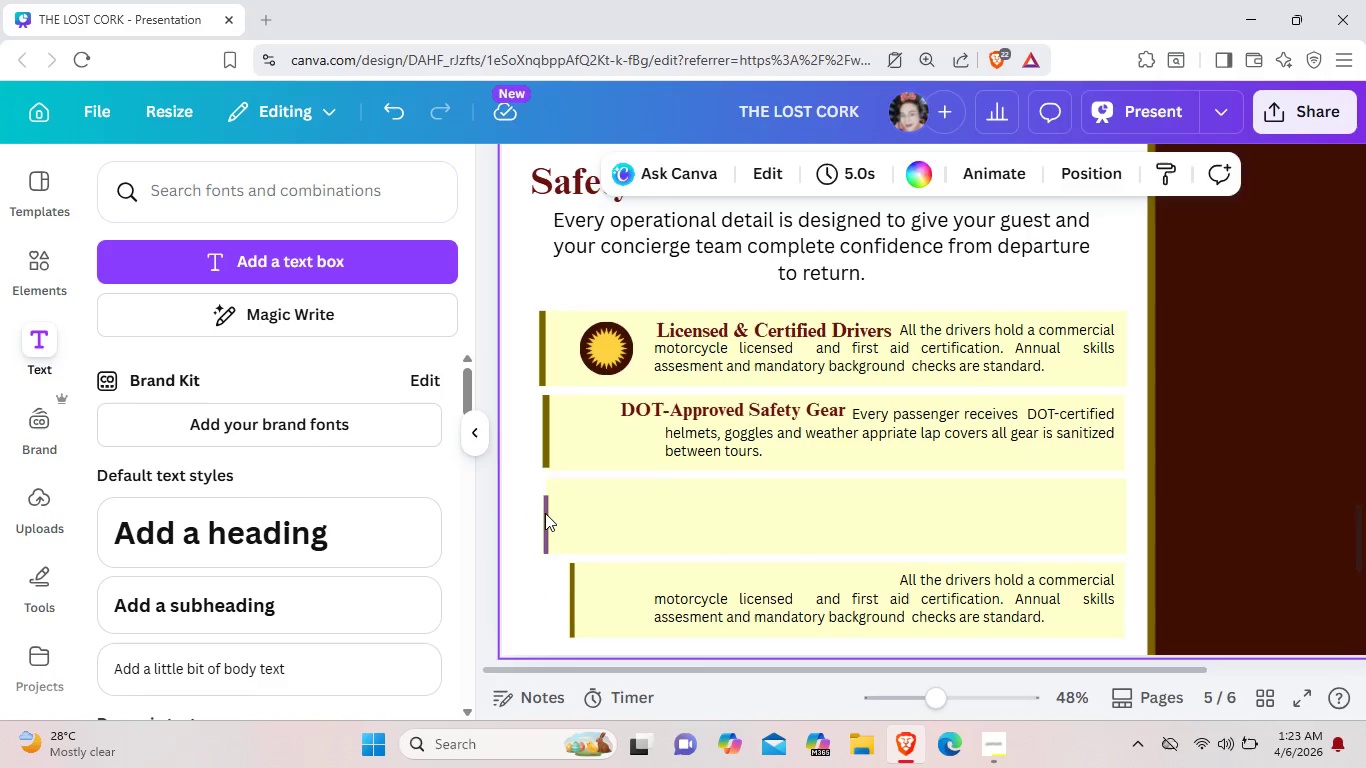 
left_click([545, 513])
 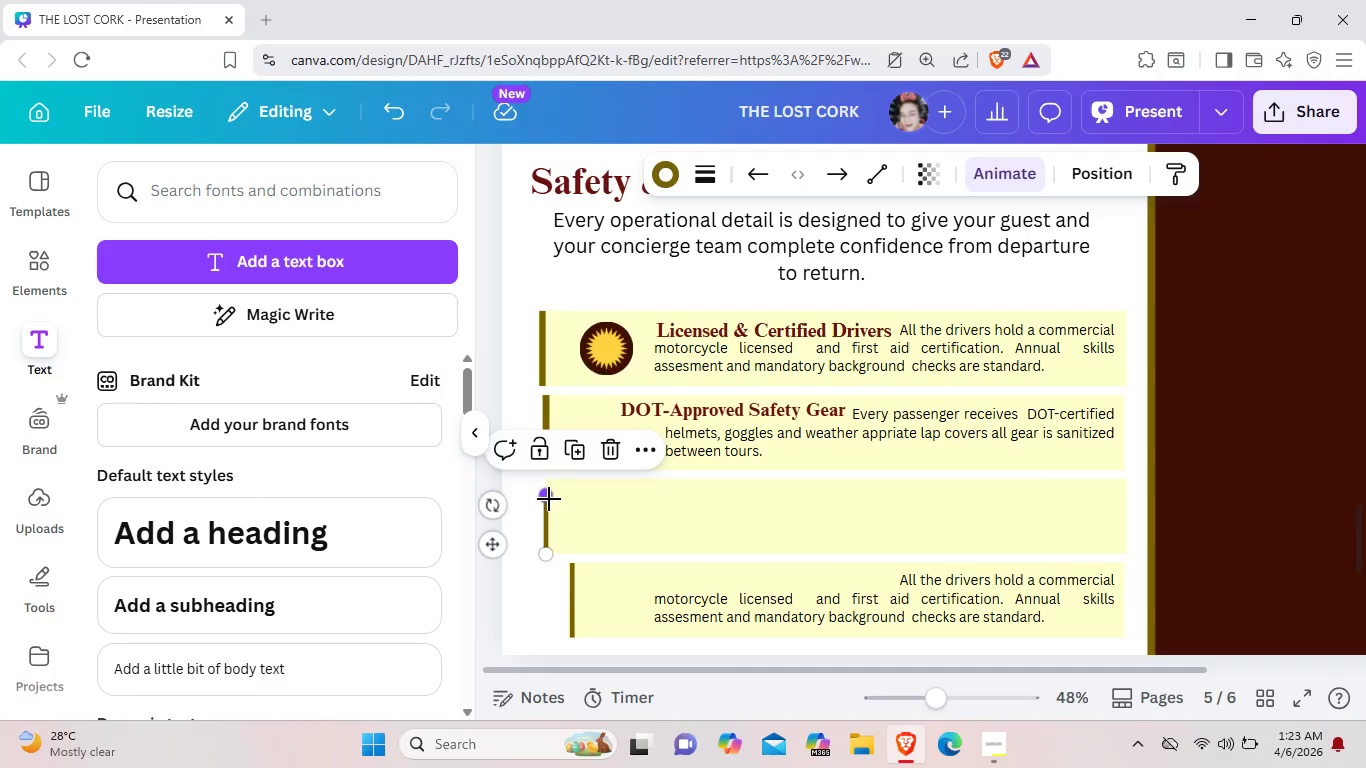 
left_click_drag(start_coordinate=[549, 499], to_coordinate=[547, 487])
 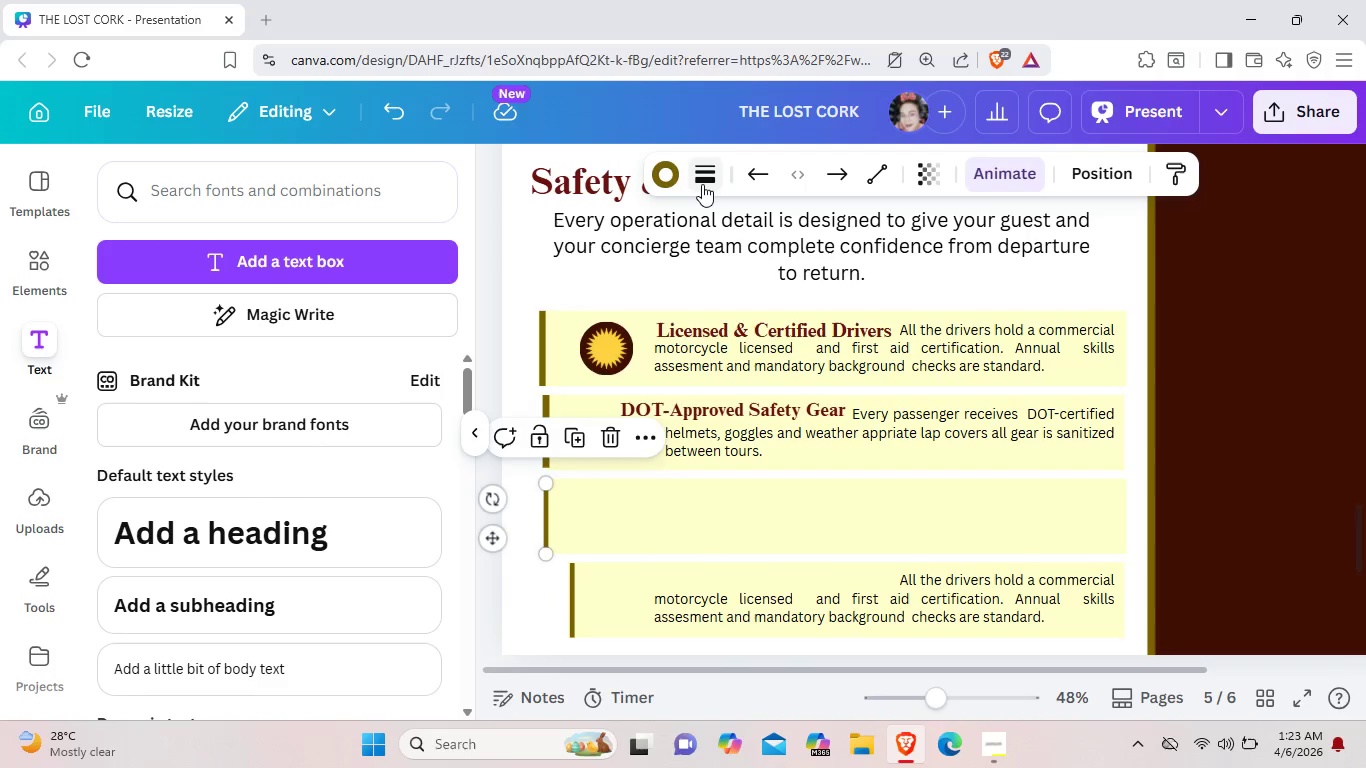 
left_click([702, 184])
 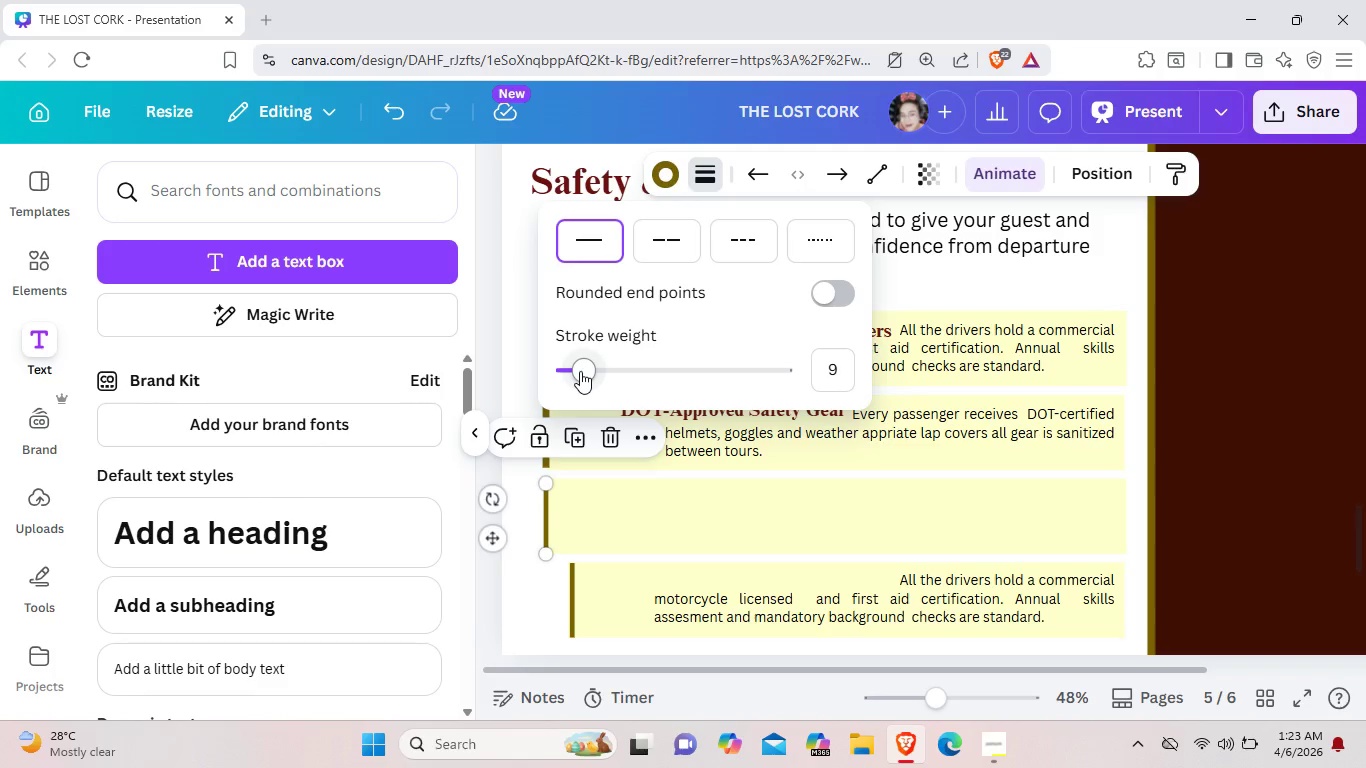 
left_click_drag(start_coordinate=[580, 371], to_coordinate=[590, 371])
 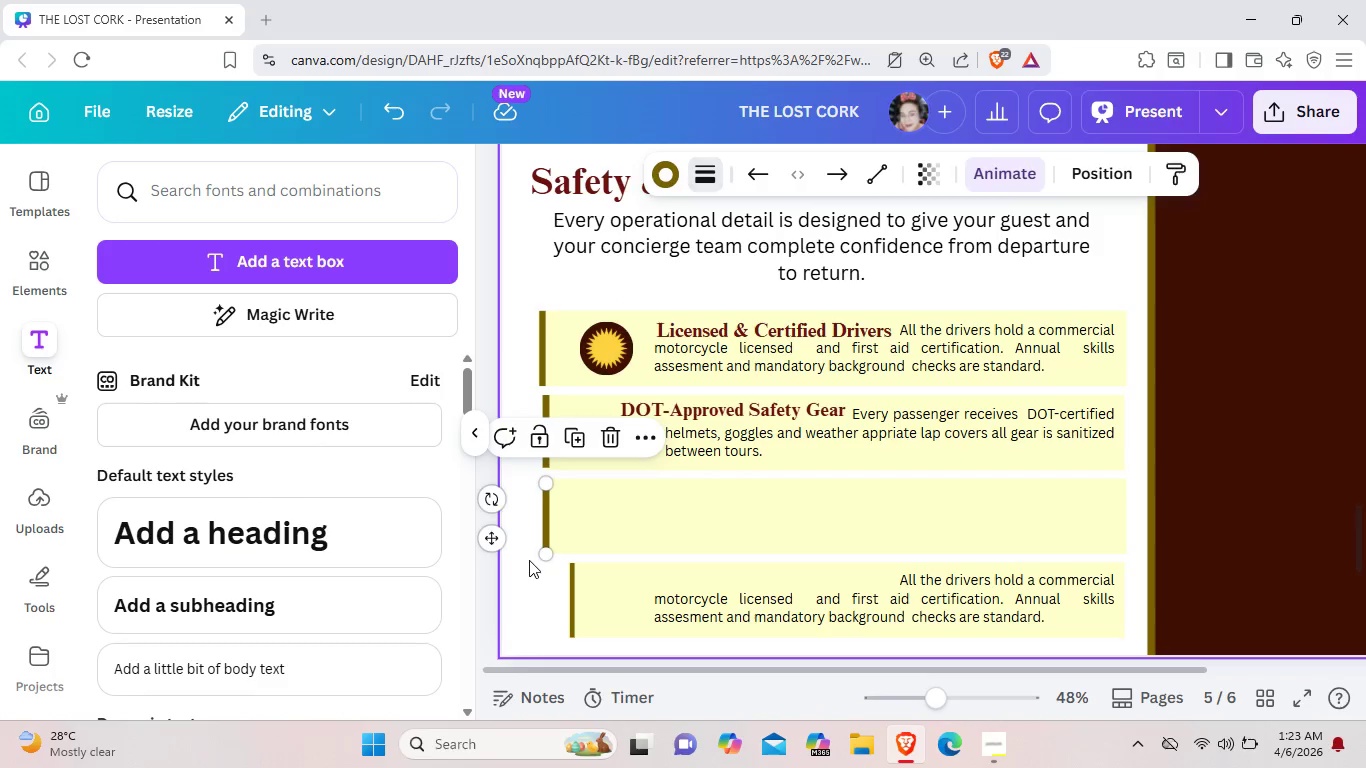 
left_click([529, 560])
 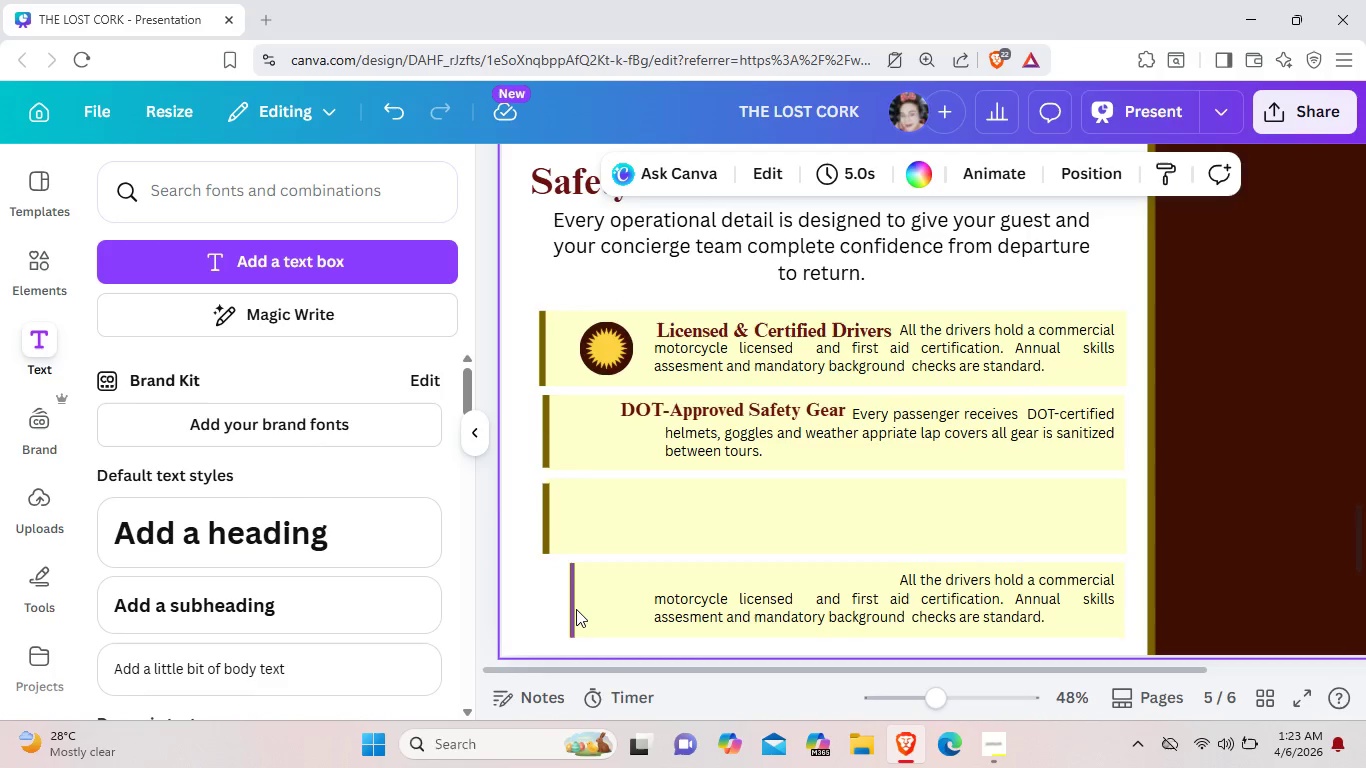 
left_click([574, 608])
 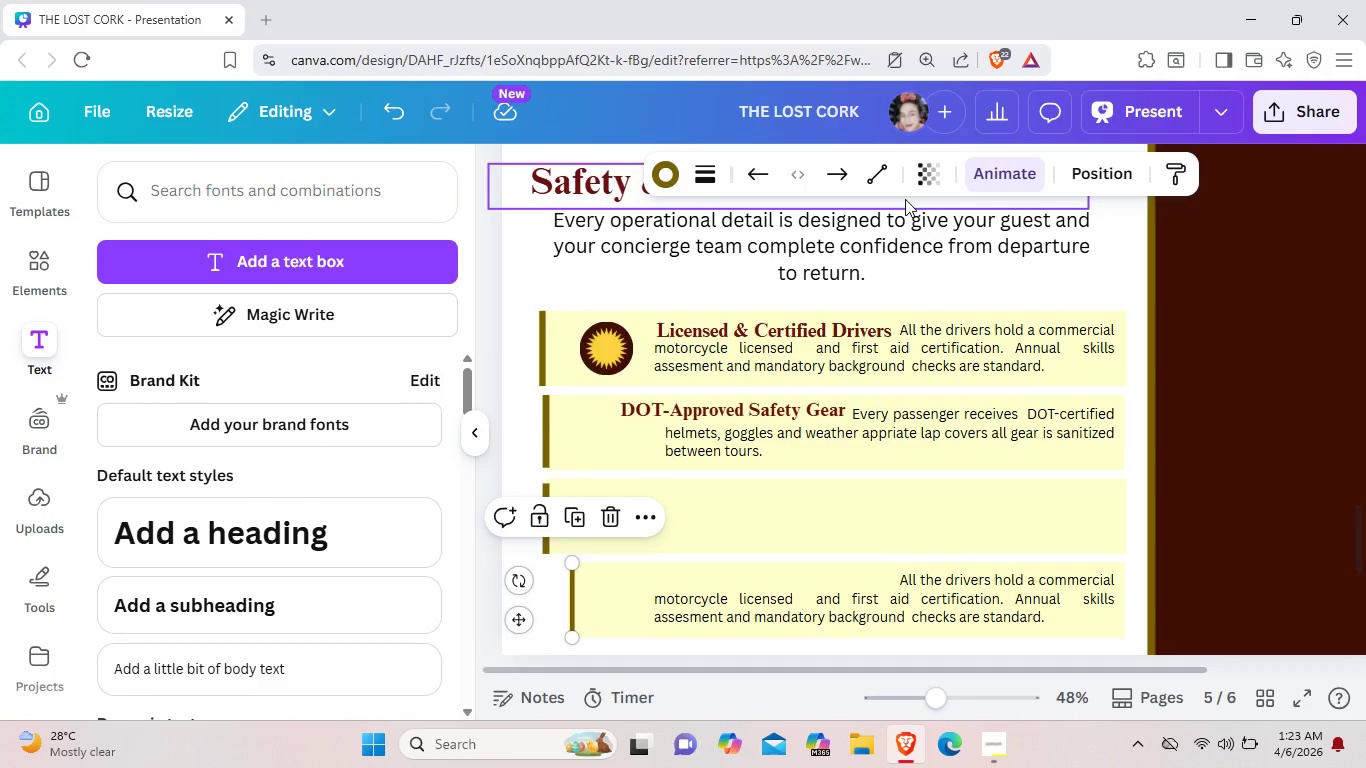 
wait(8.31)
 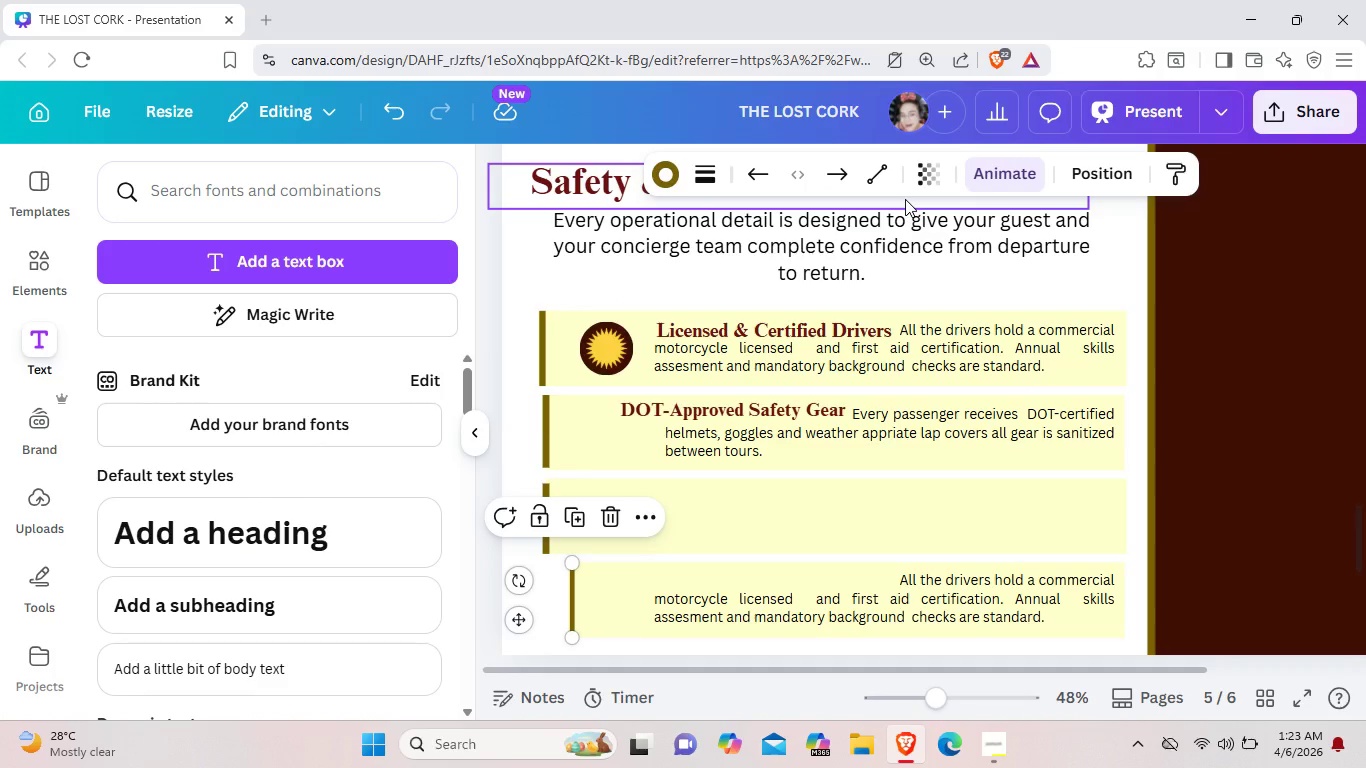 
left_click([710, 178])
 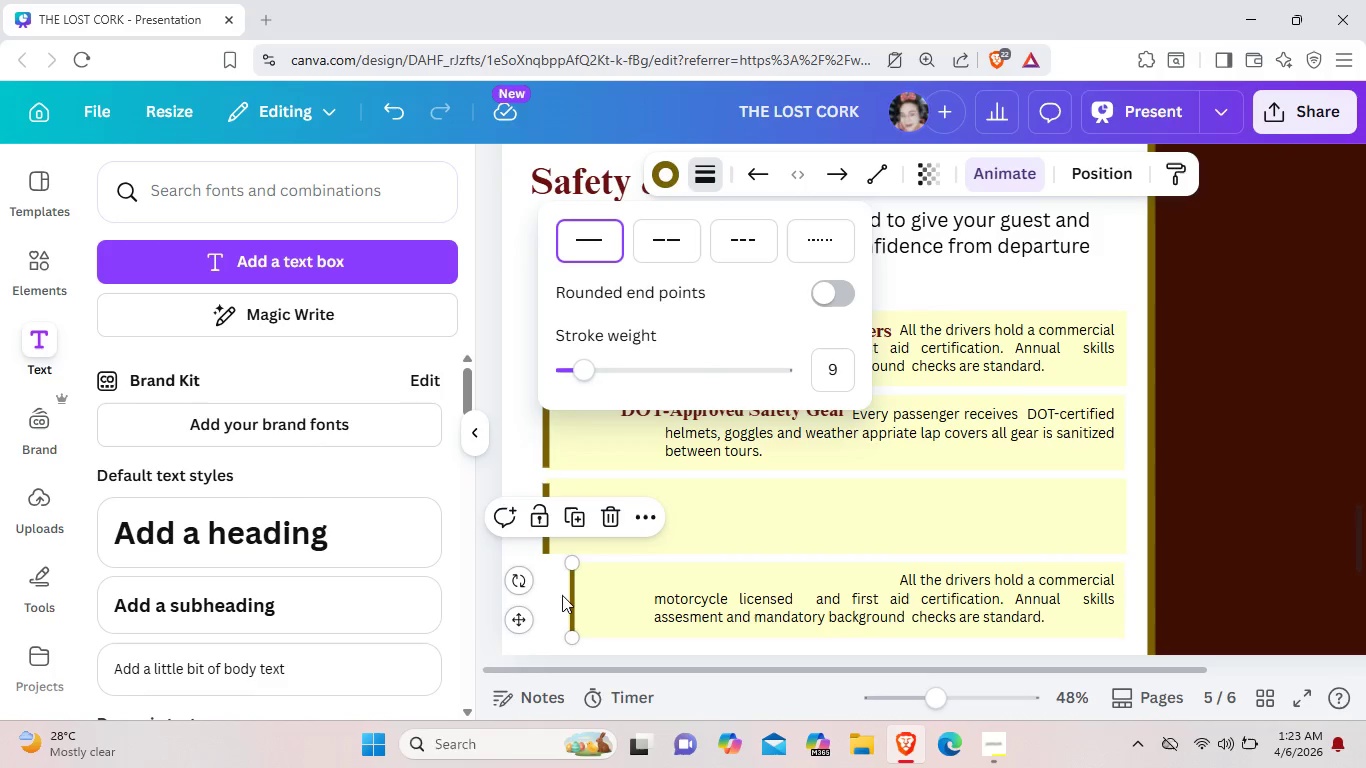 
left_click([572, 598])
 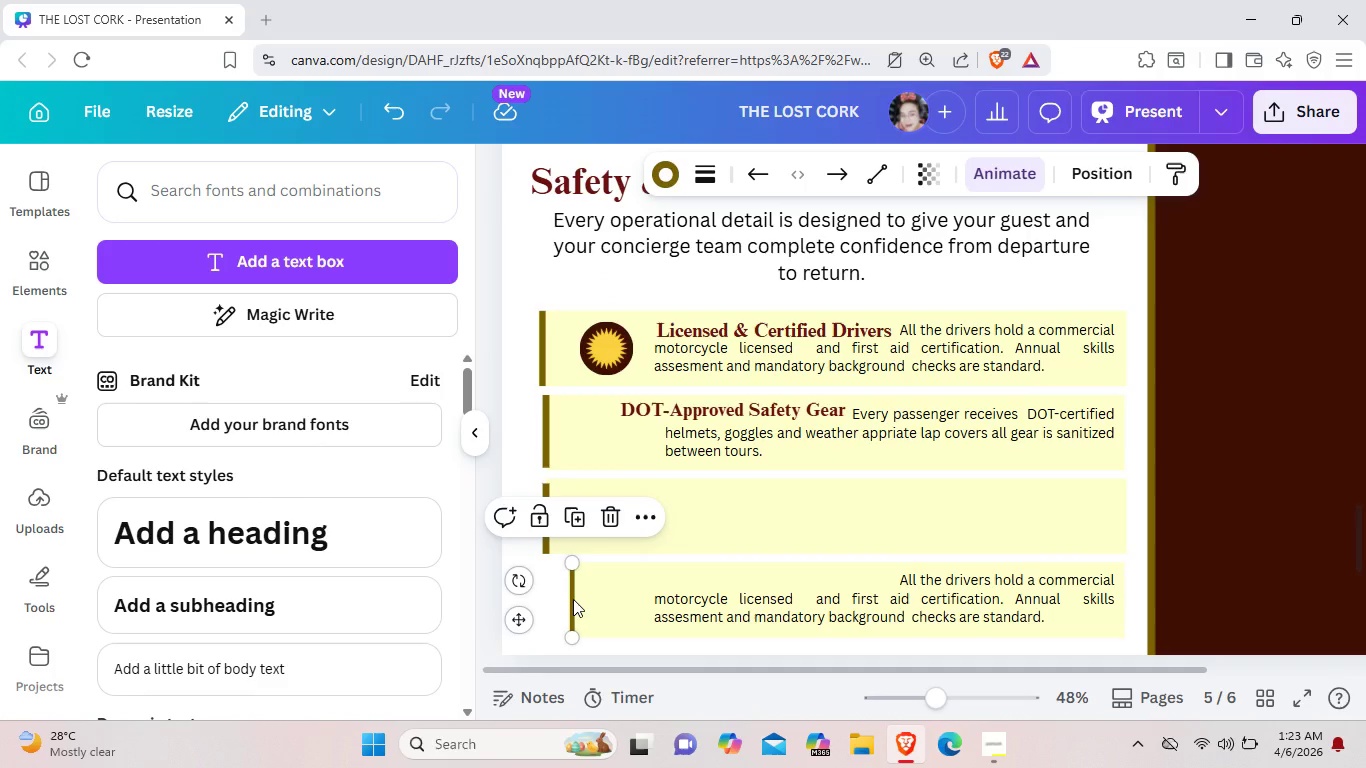 
left_click([573, 599])
 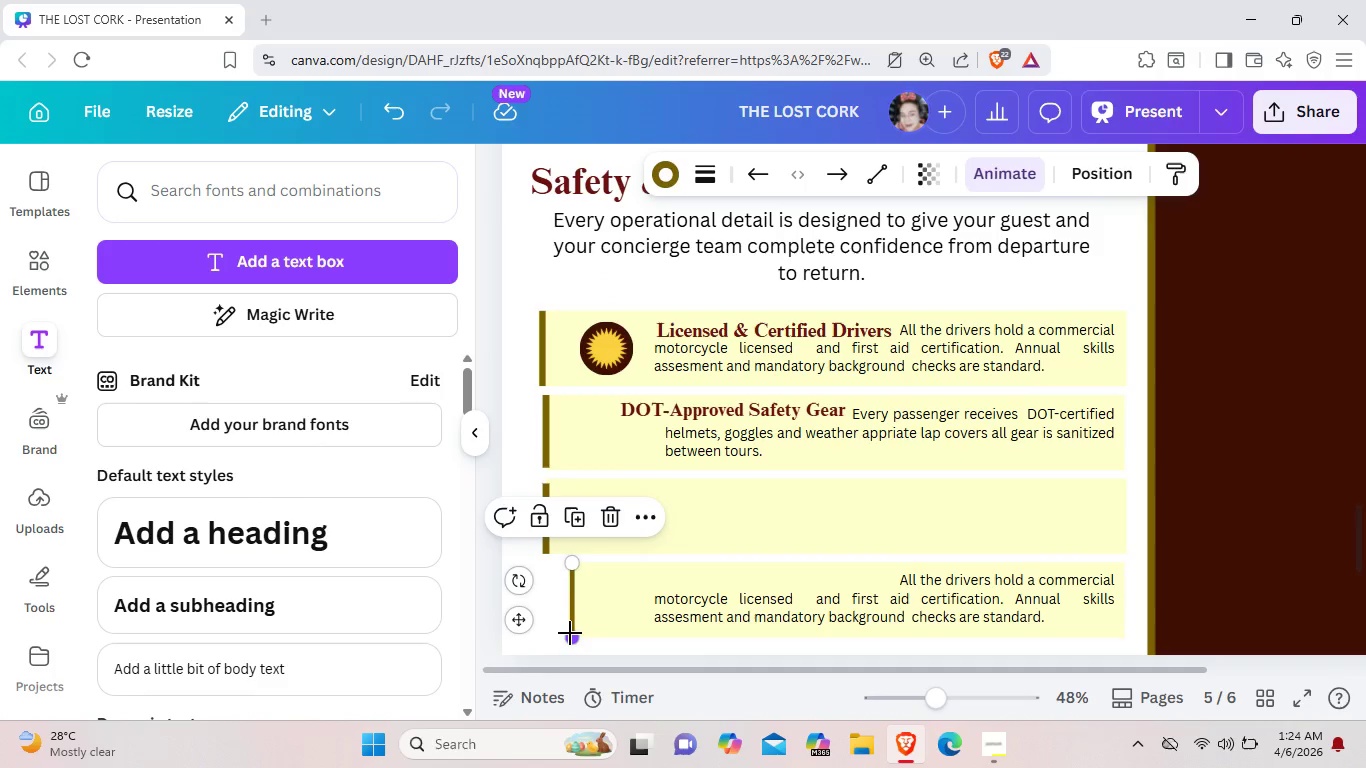 
left_click_drag(start_coordinate=[570, 633], to_coordinate=[537, 636])
 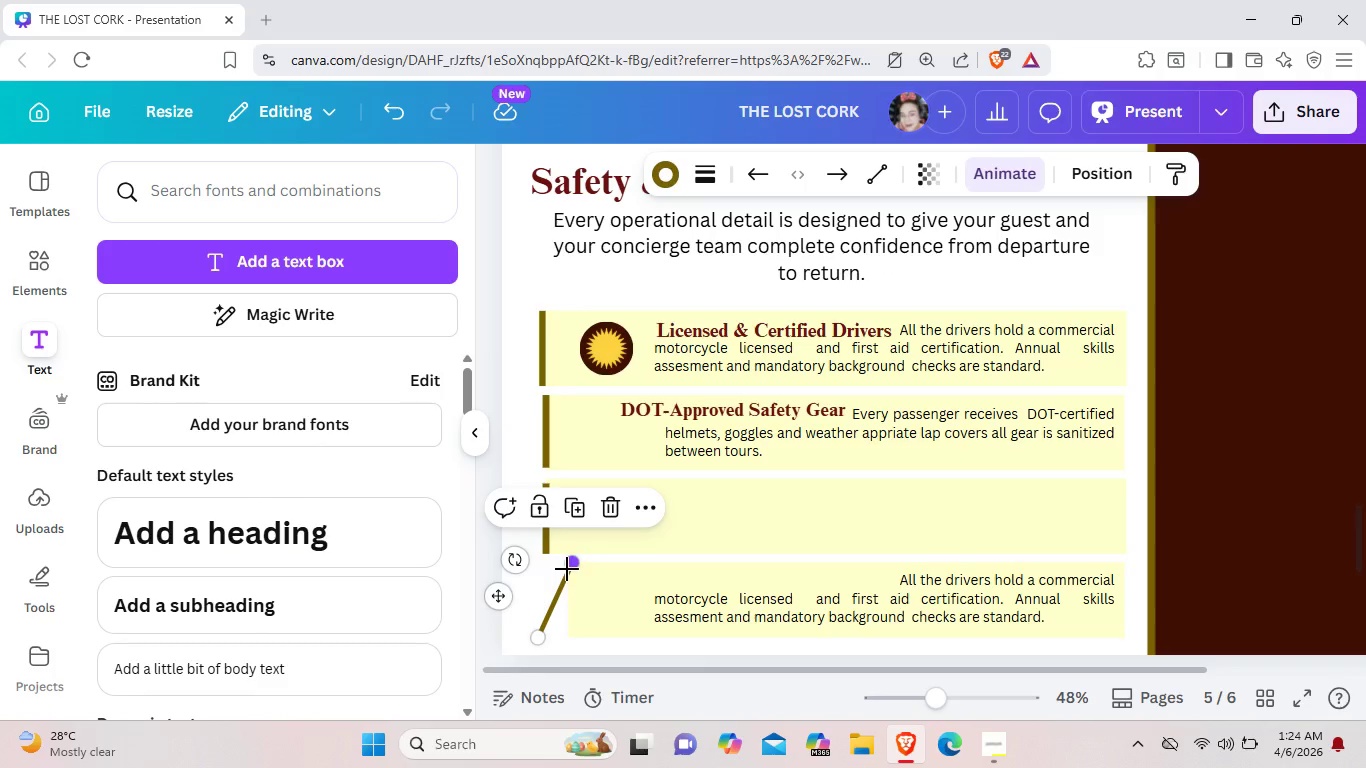 
left_click_drag(start_coordinate=[568, 569], to_coordinate=[548, 572])
 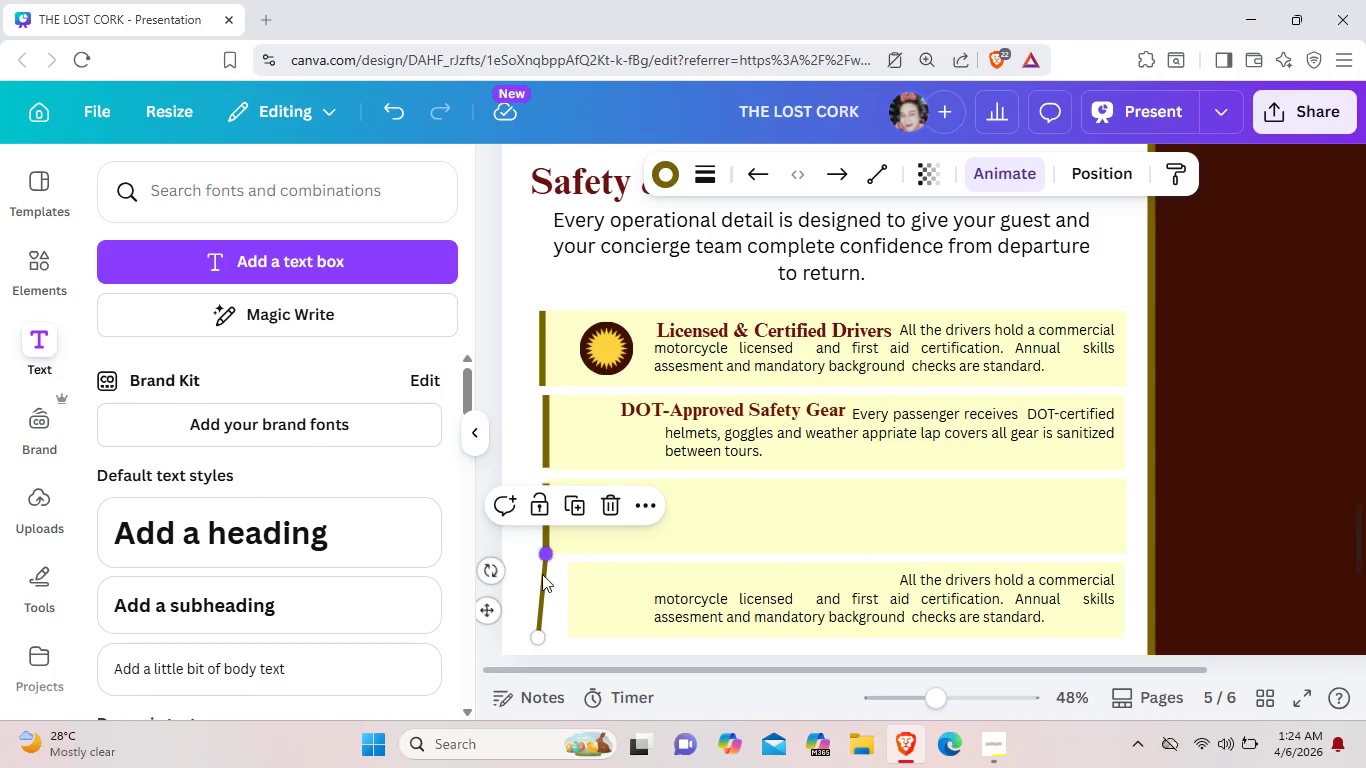 
left_click_drag(start_coordinate=[541, 560], to_coordinate=[542, 574])
 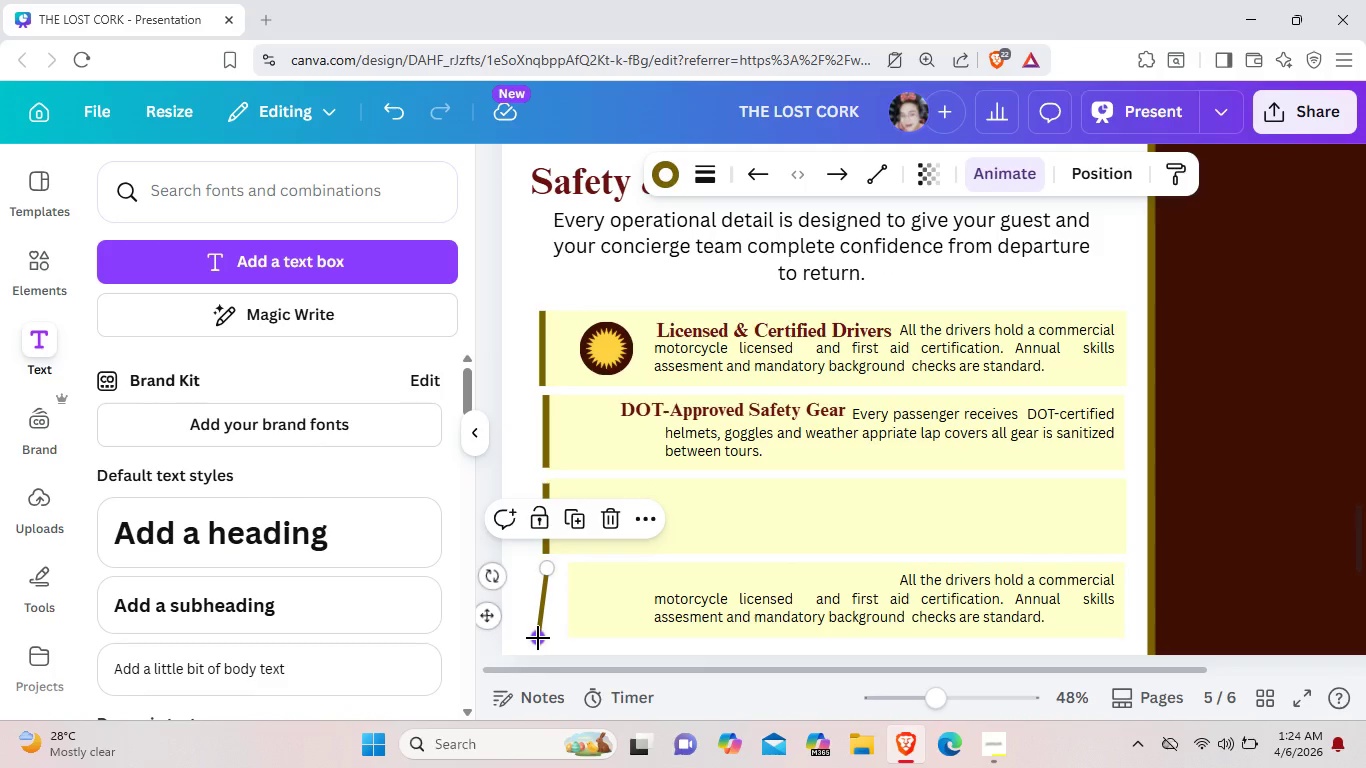 
left_click_drag(start_coordinate=[538, 638], to_coordinate=[545, 636])
 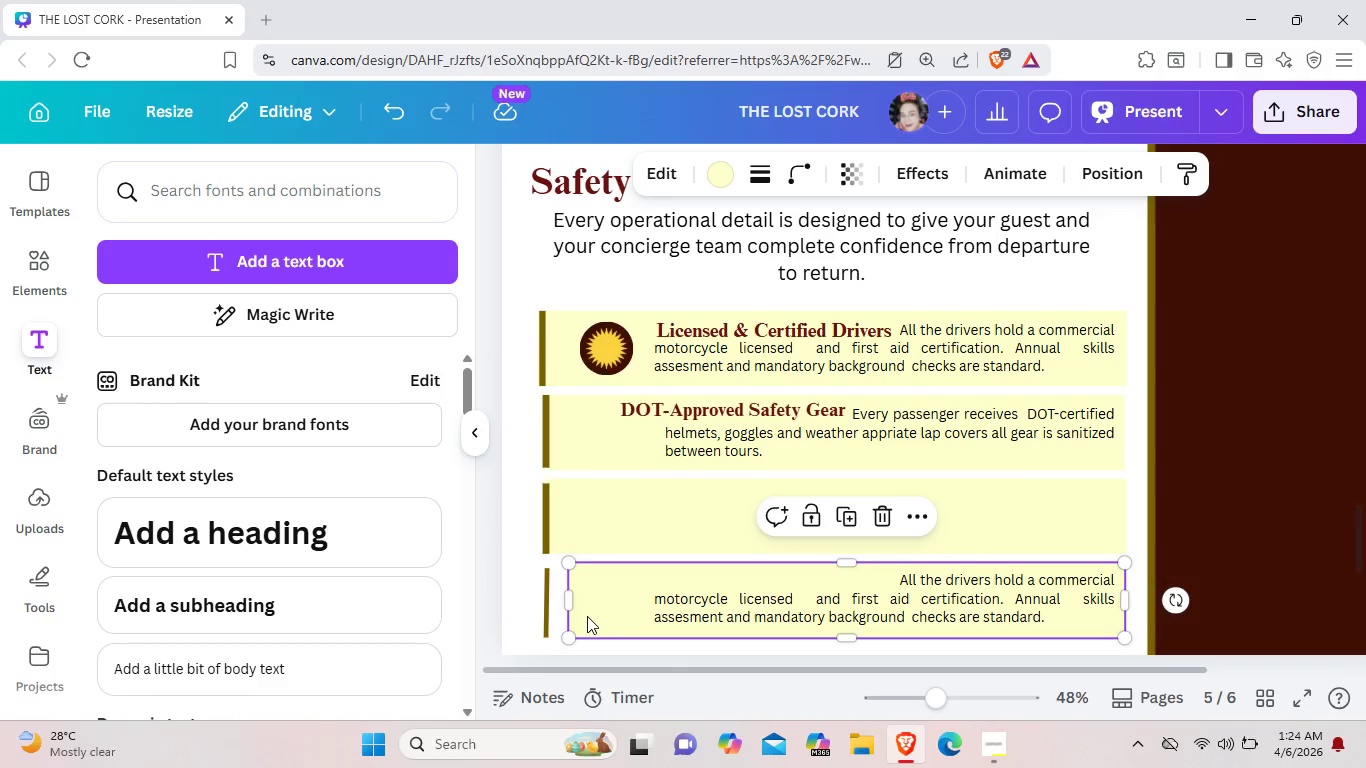 
left_click([587, 616])
 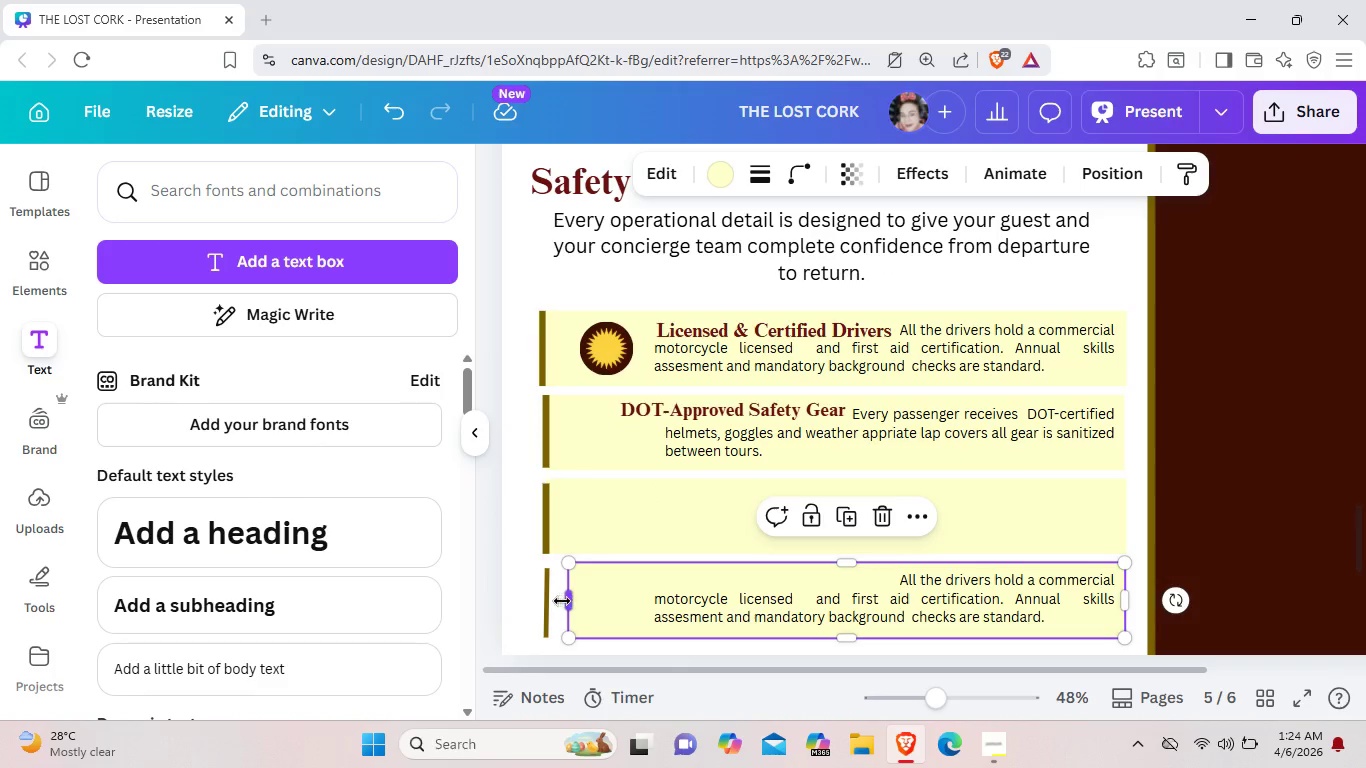 
left_click_drag(start_coordinate=[566, 601], to_coordinate=[546, 601])
 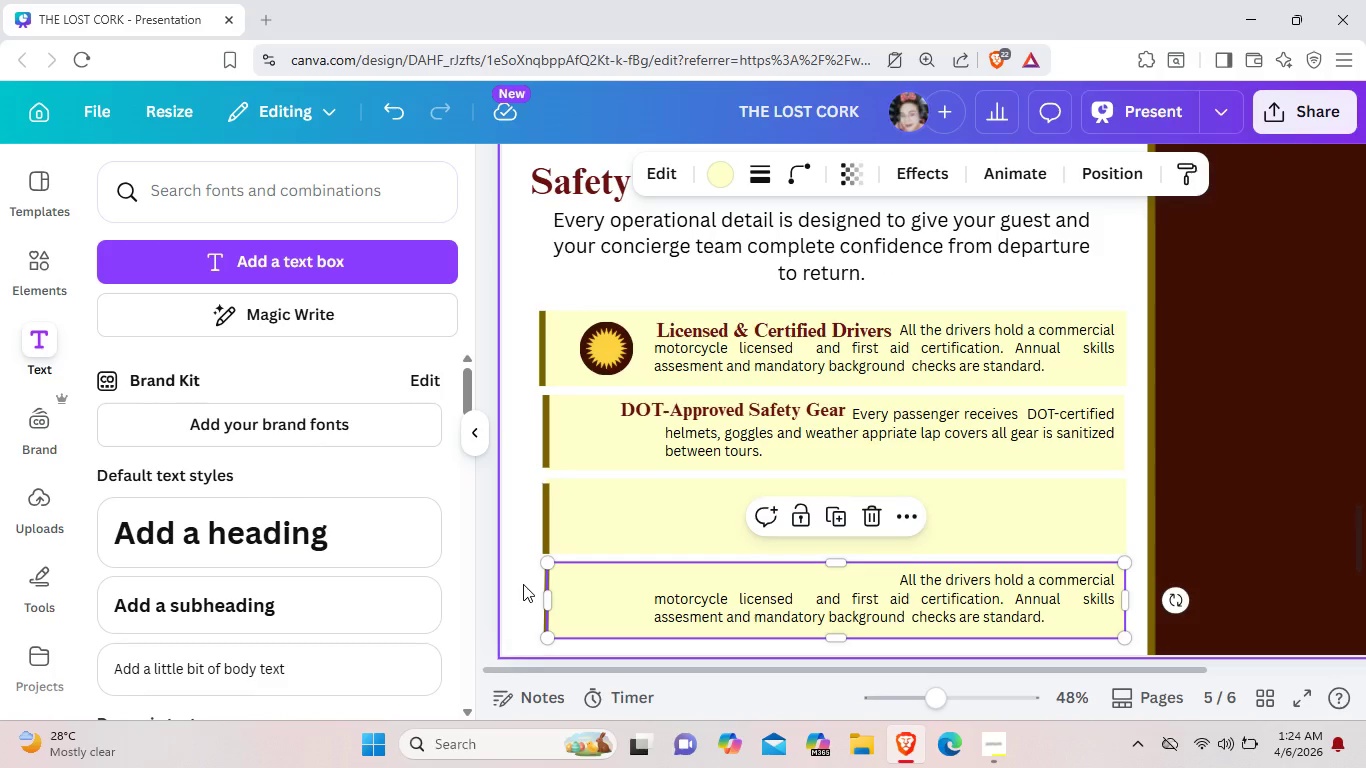 
left_click([523, 584])
 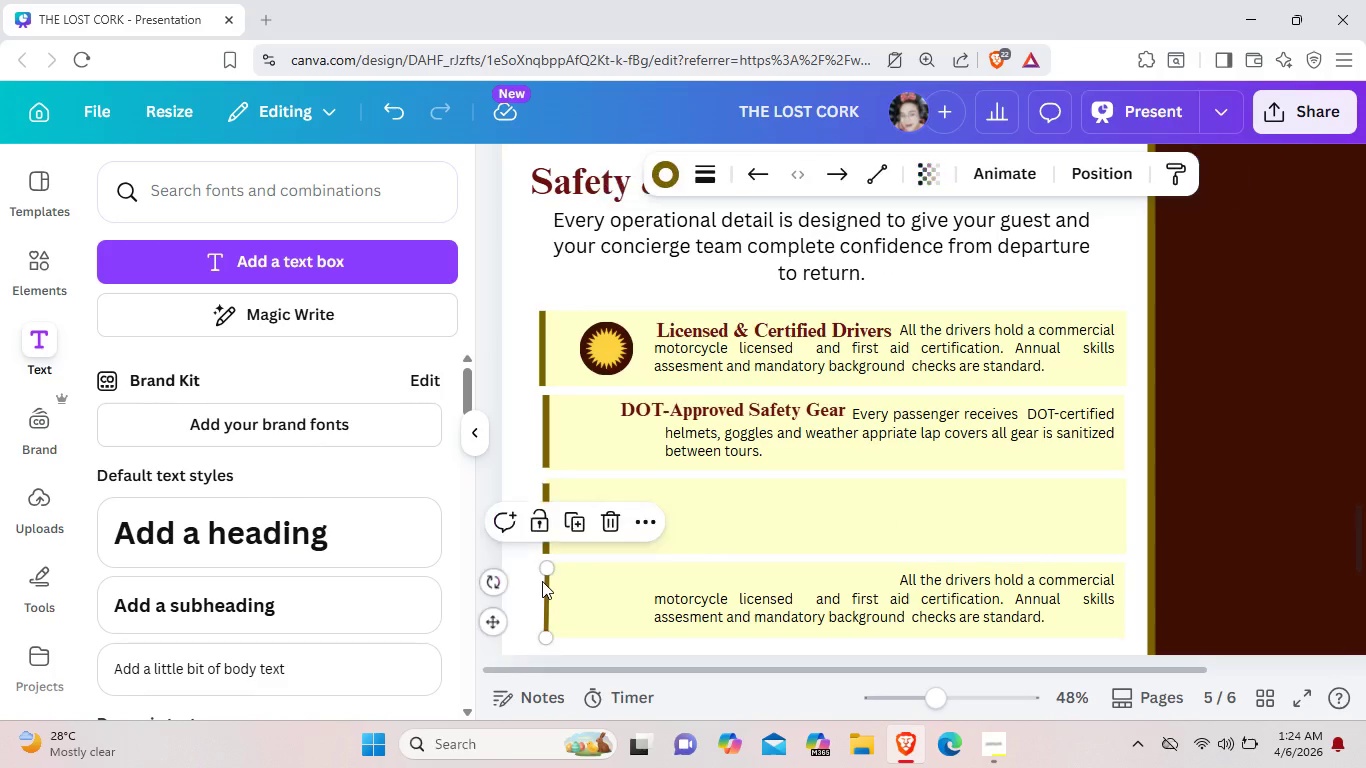 
left_click([542, 581])
 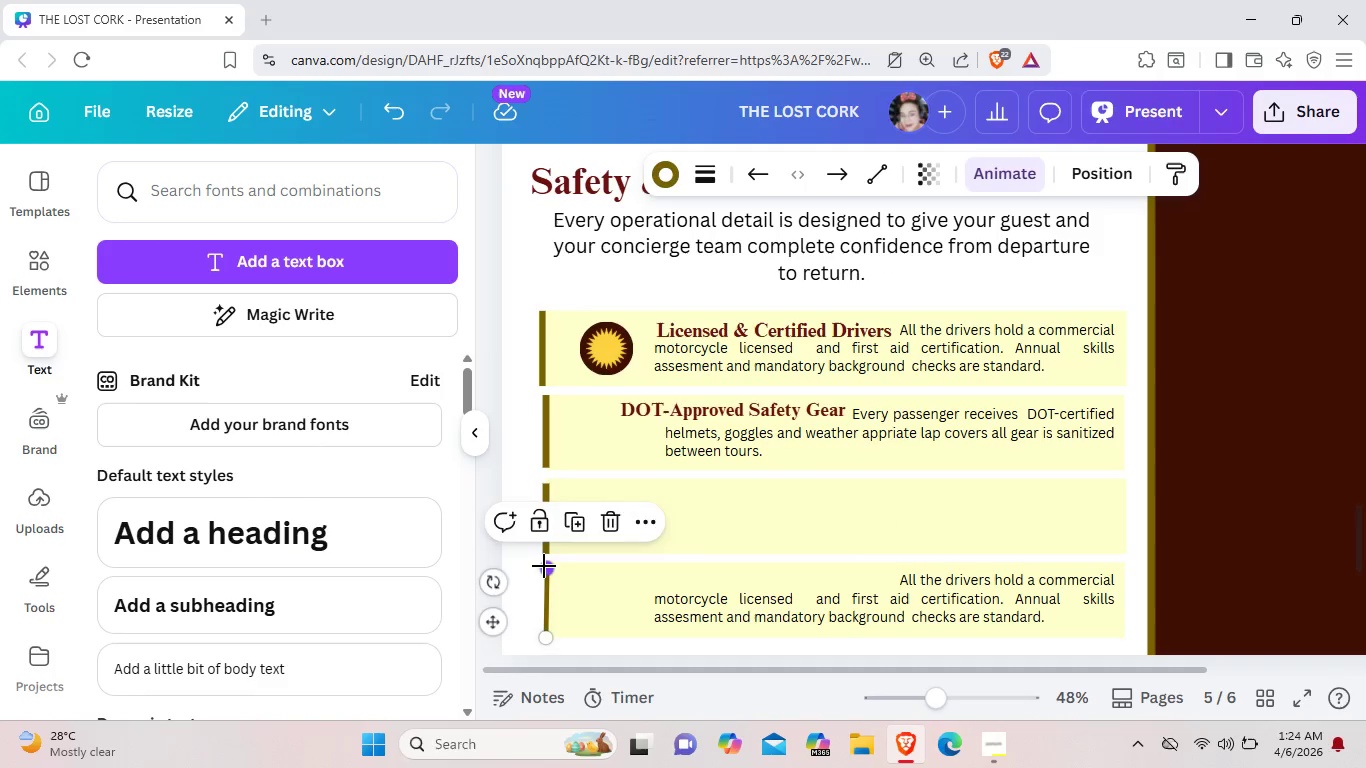 
left_click_drag(start_coordinate=[544, 572], to_coordinate=[544, 564])
 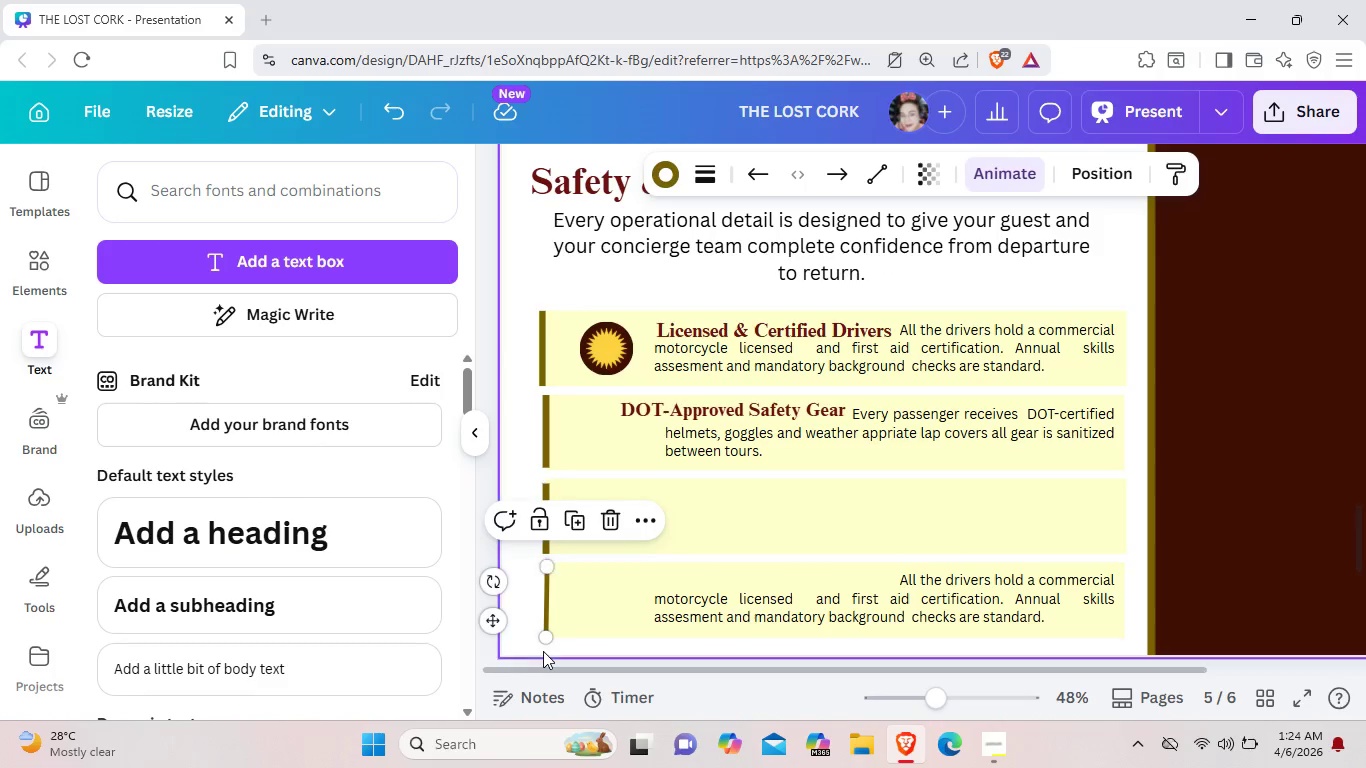 
left_click([525, 640])
 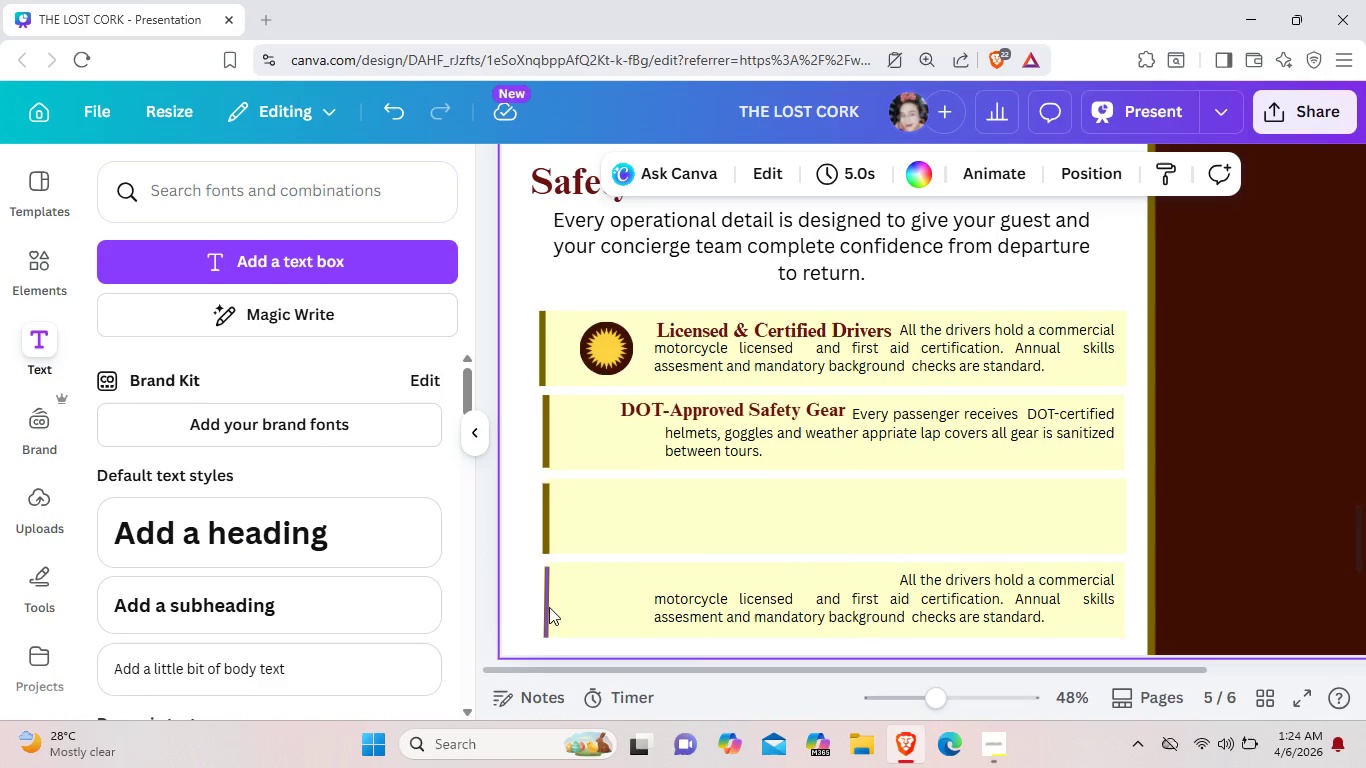 
left_click([549, 606])
 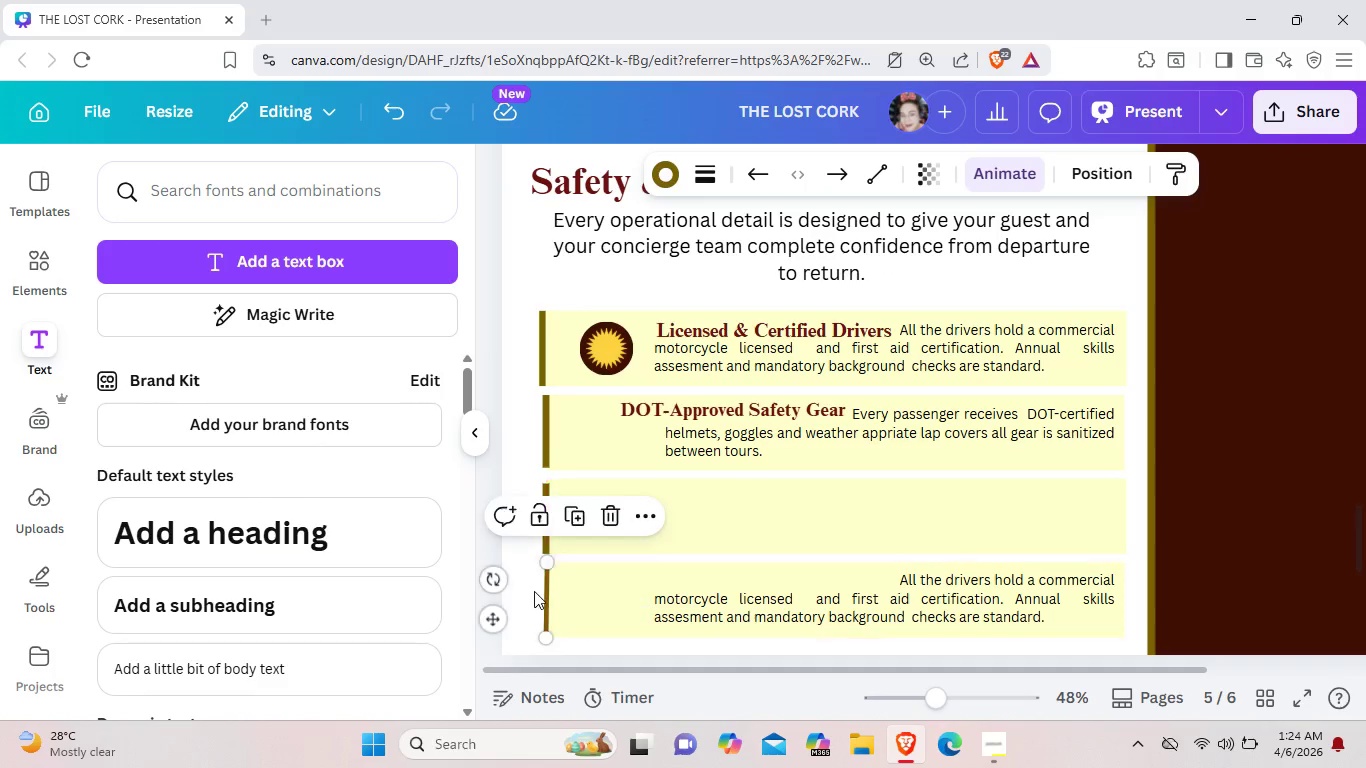 
left_click([532, 594])
 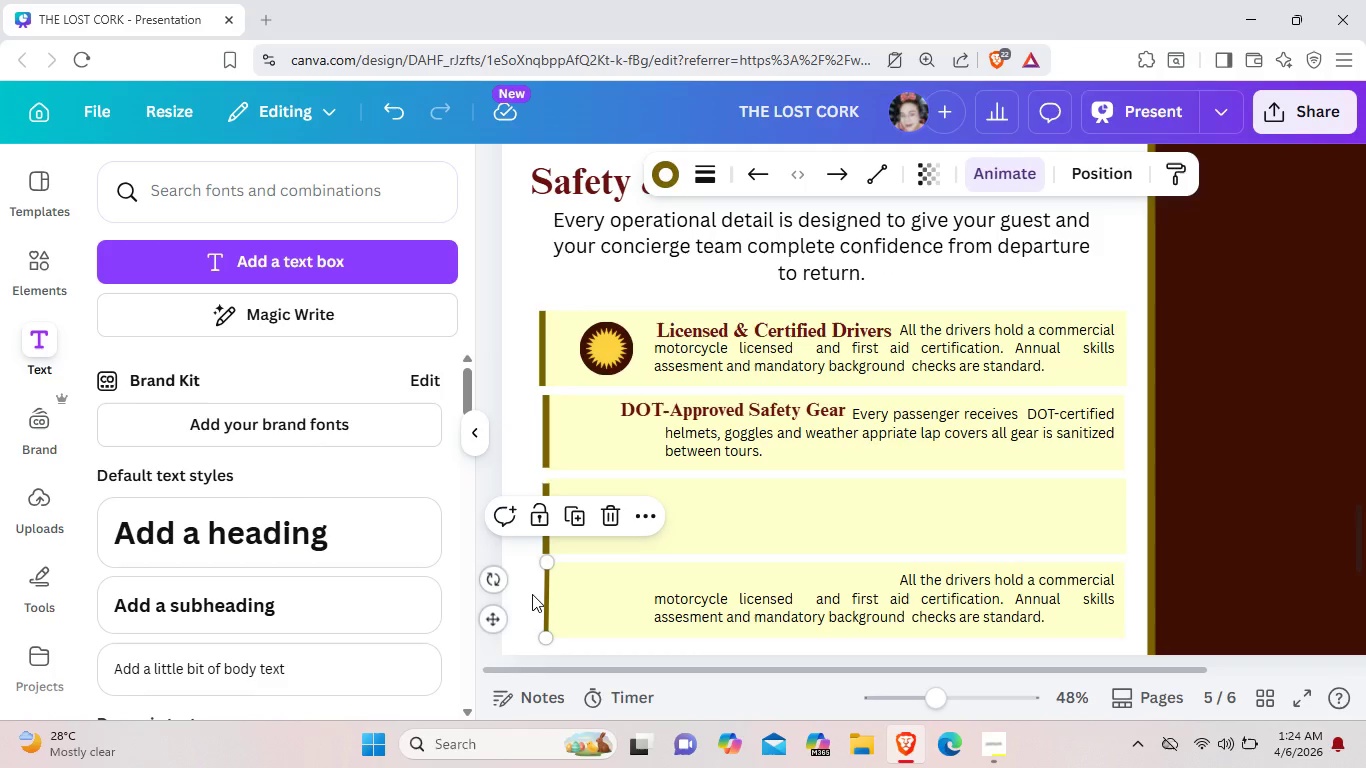 
left_click([532, 594])
 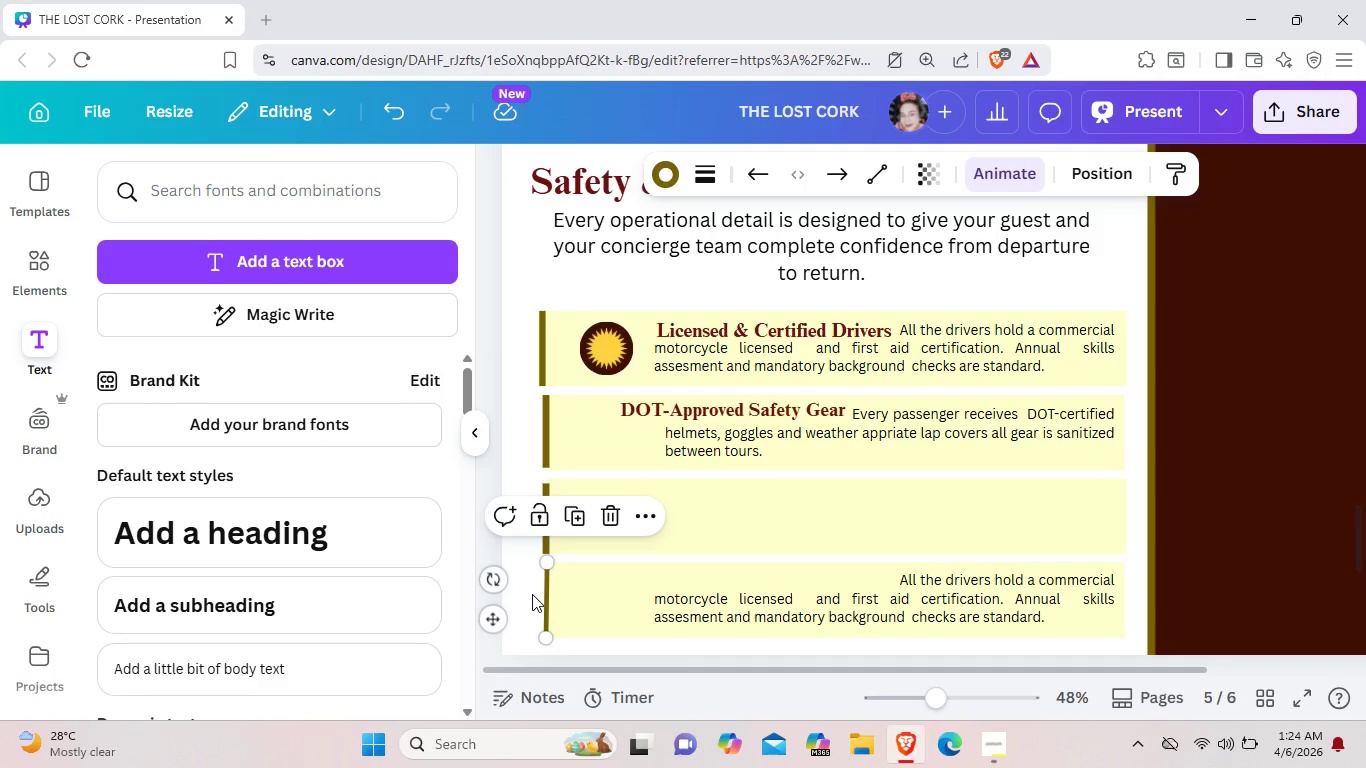 
left_click([532, 594])
 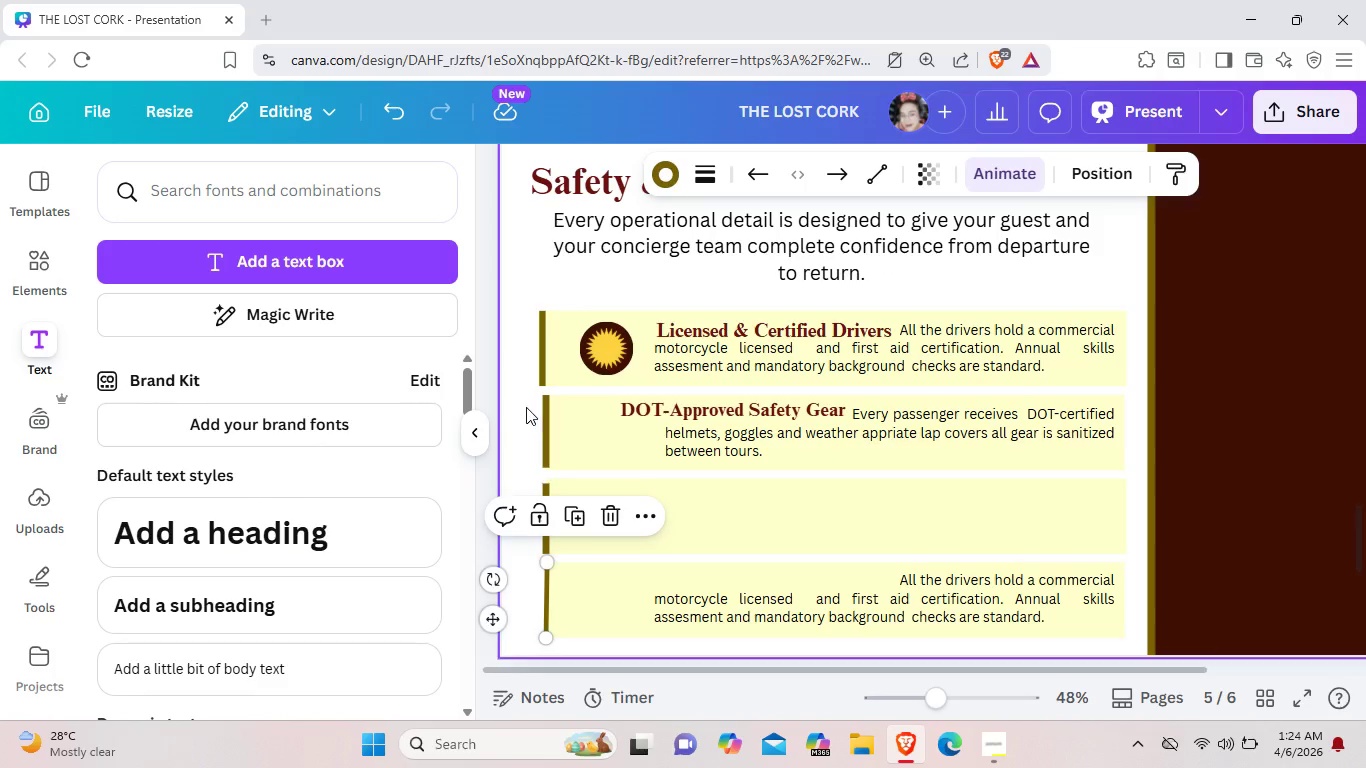 
left_click([526, 407])
 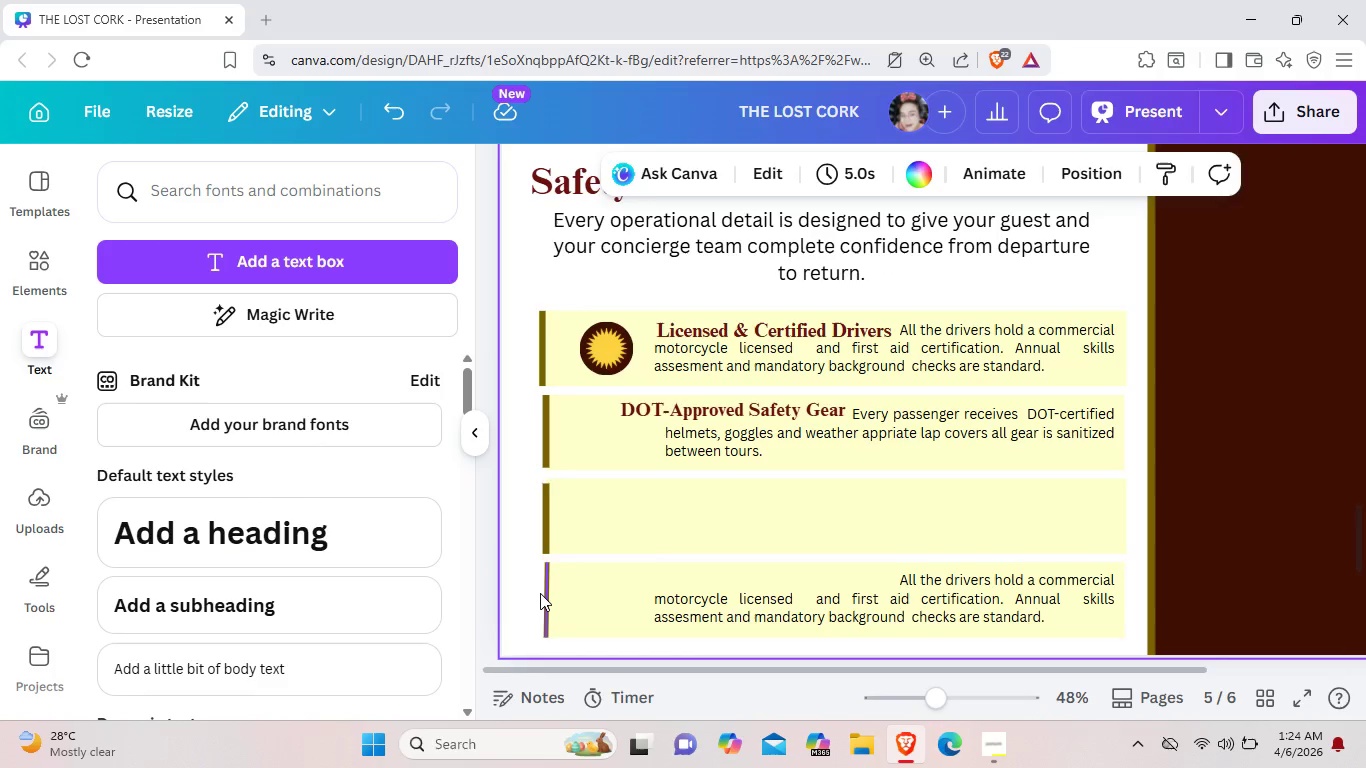 
left_click([540, 593])
 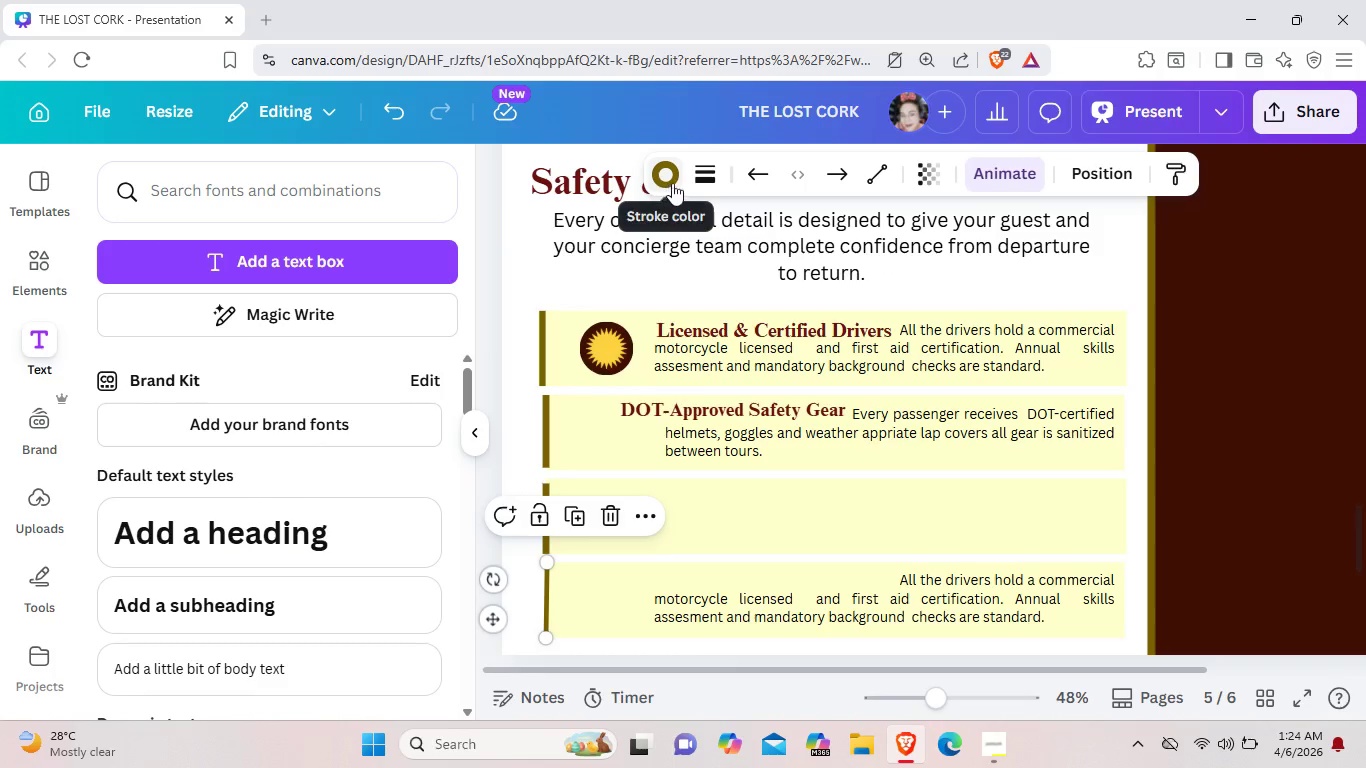 
left_click([698, 180])
 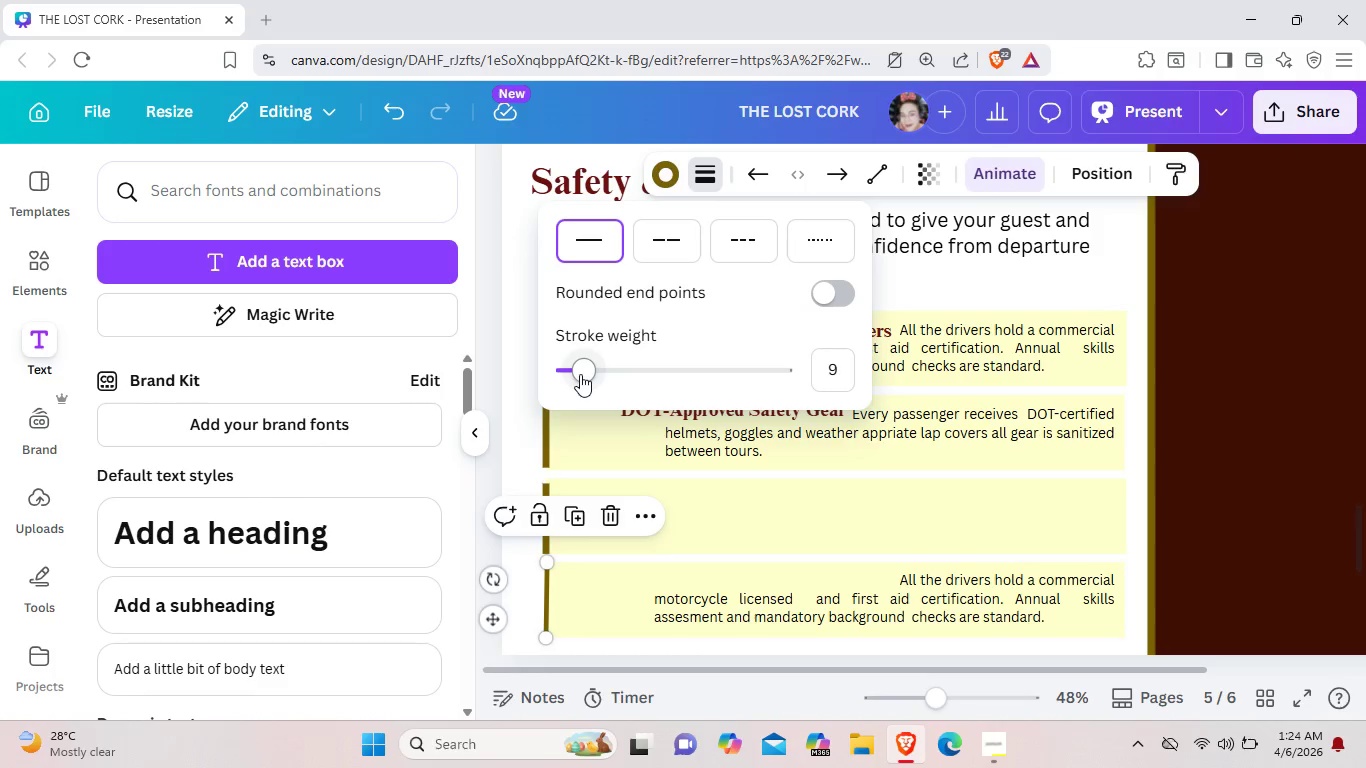 
left_click_drag(start_coordinate=[580, 374], to_coordinate=[589, 374])
 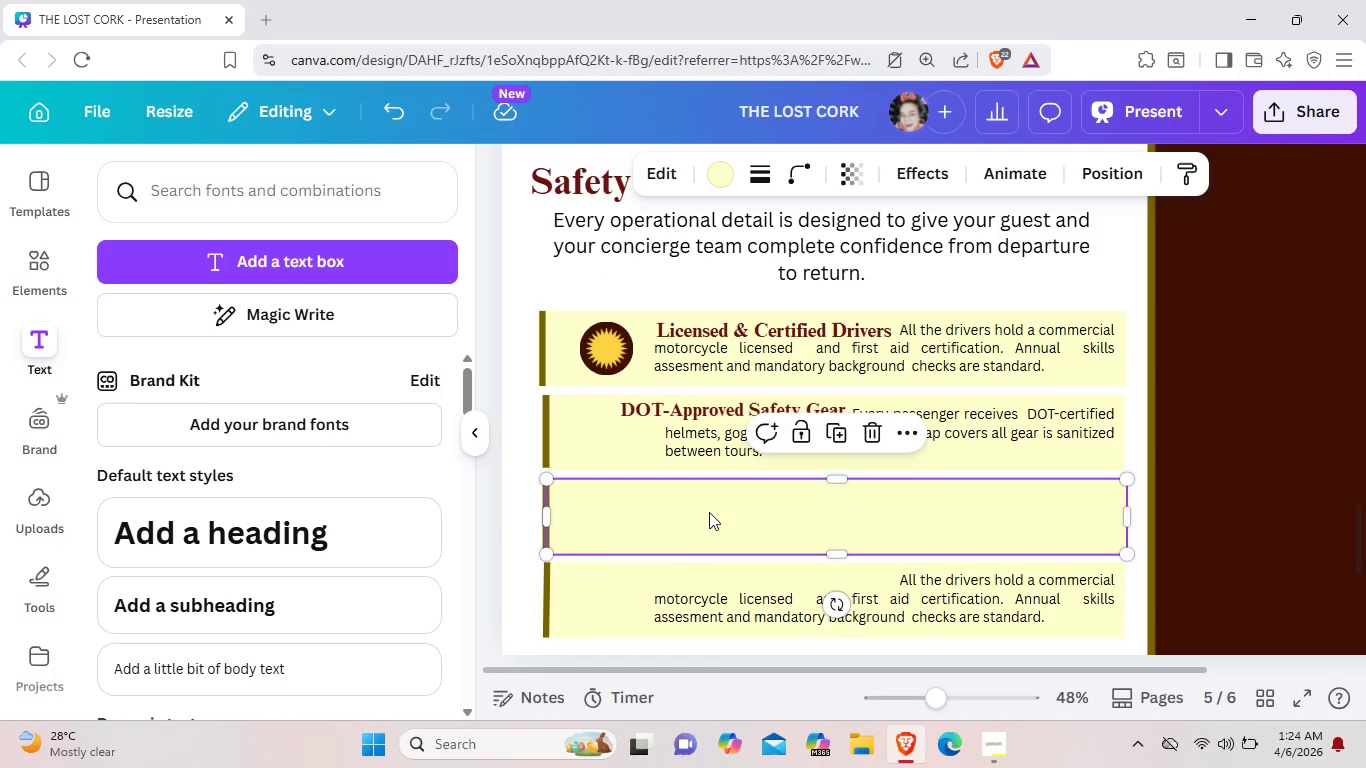 
left_click([709, 512])
 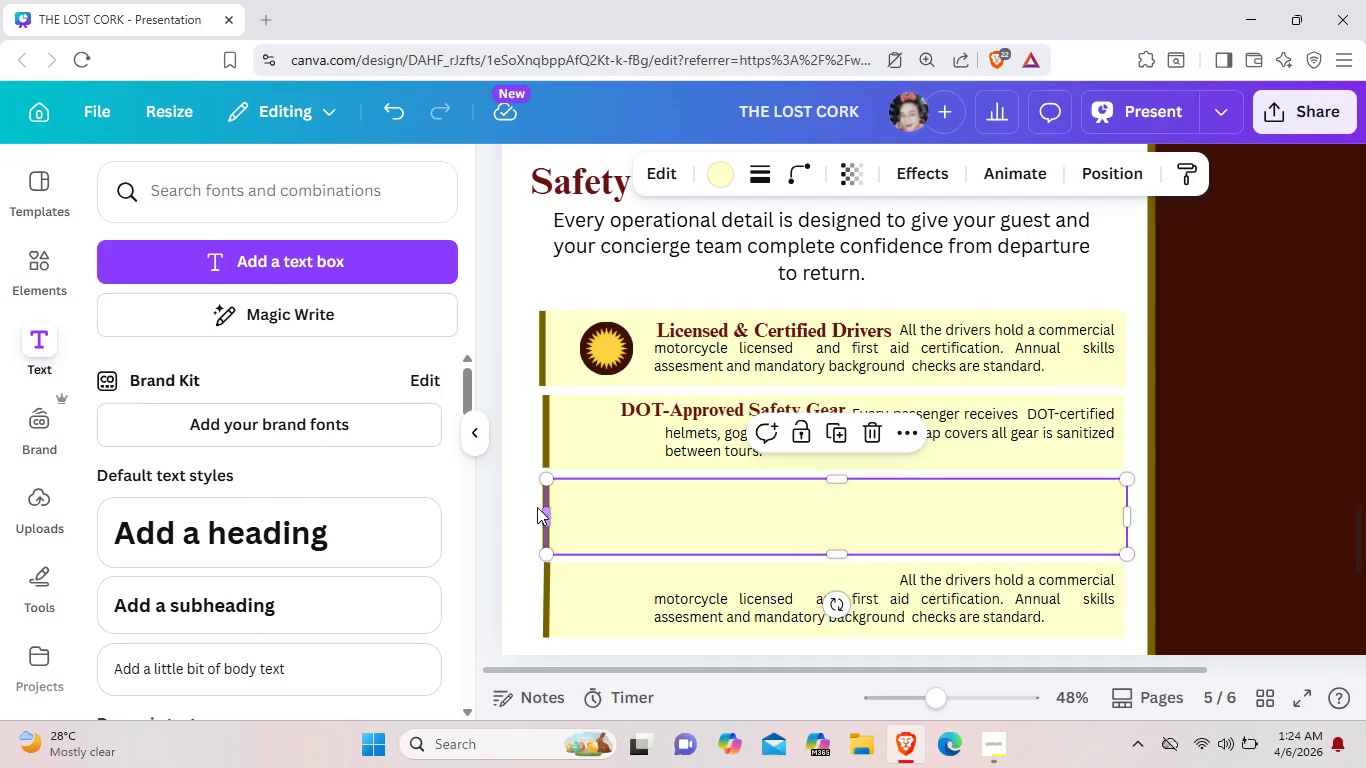 
left_click([537, 507])
 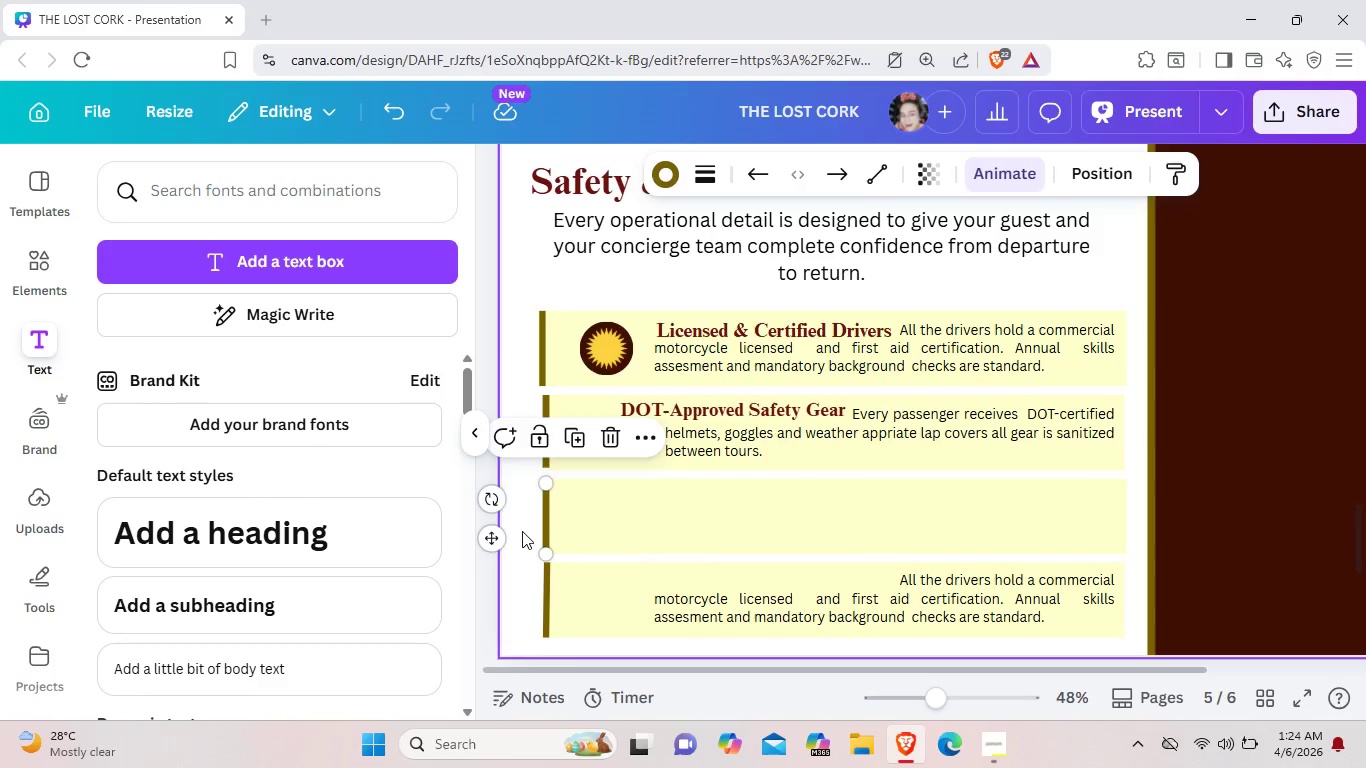 
left_click([522, 531])
 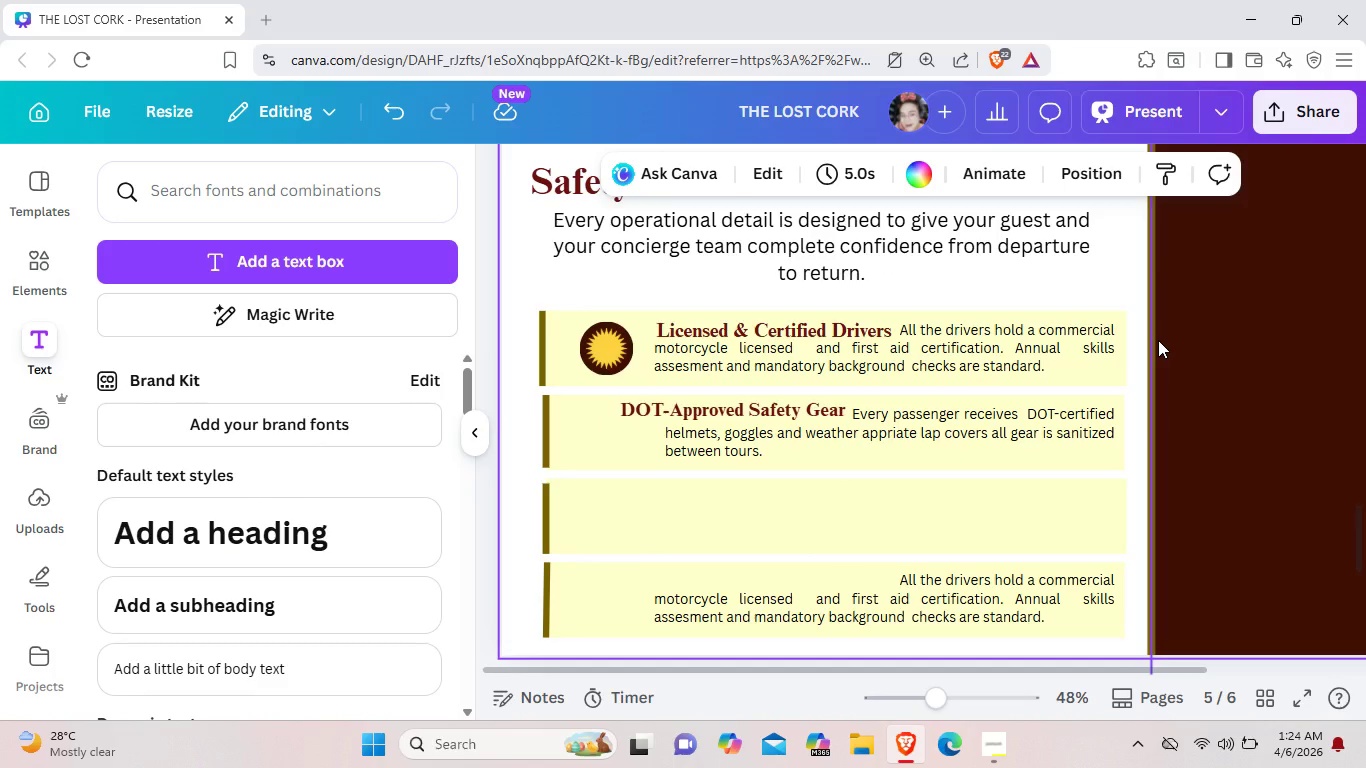 
wait(6.98)
 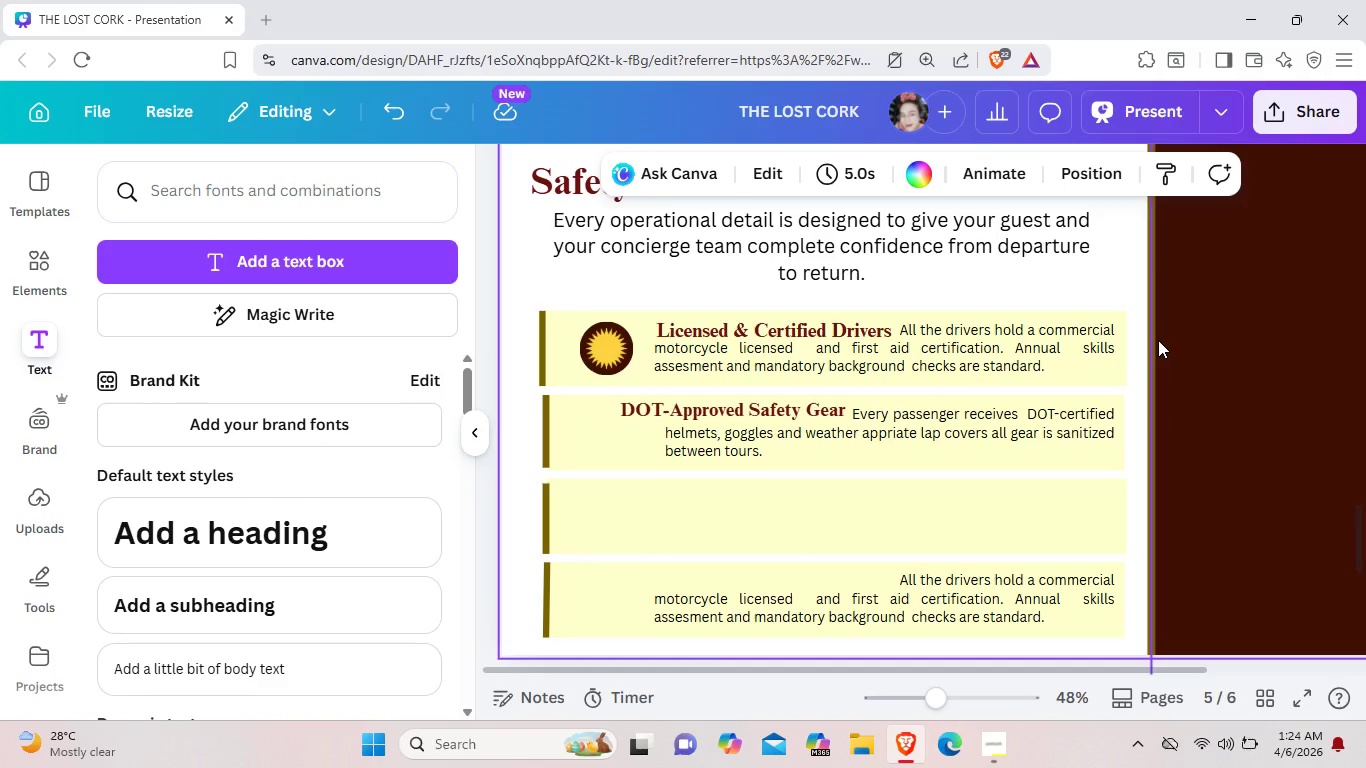 
left_click([605, 475])
 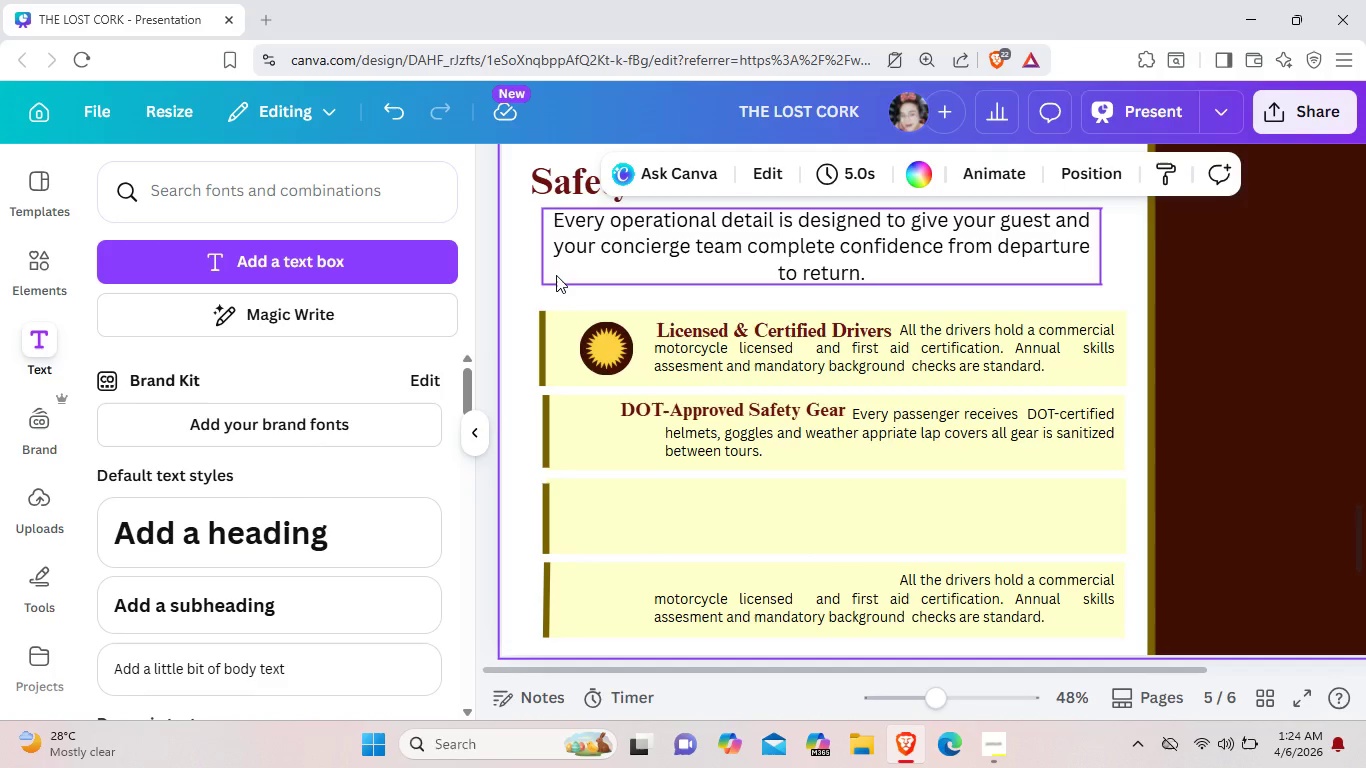 
left_click([556, 275])
 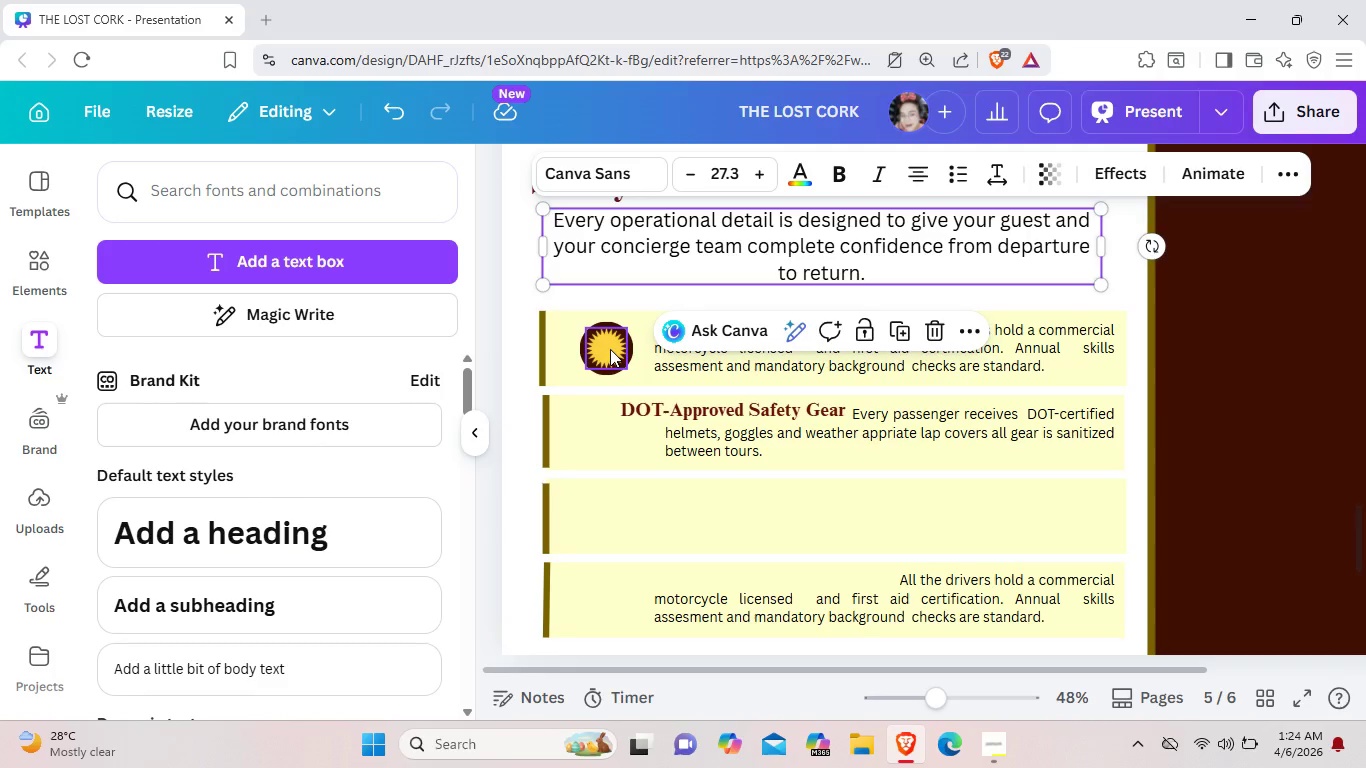 
left_click_drag(start_coordinate=[610, 349], to_coordinate=[576, 344])
 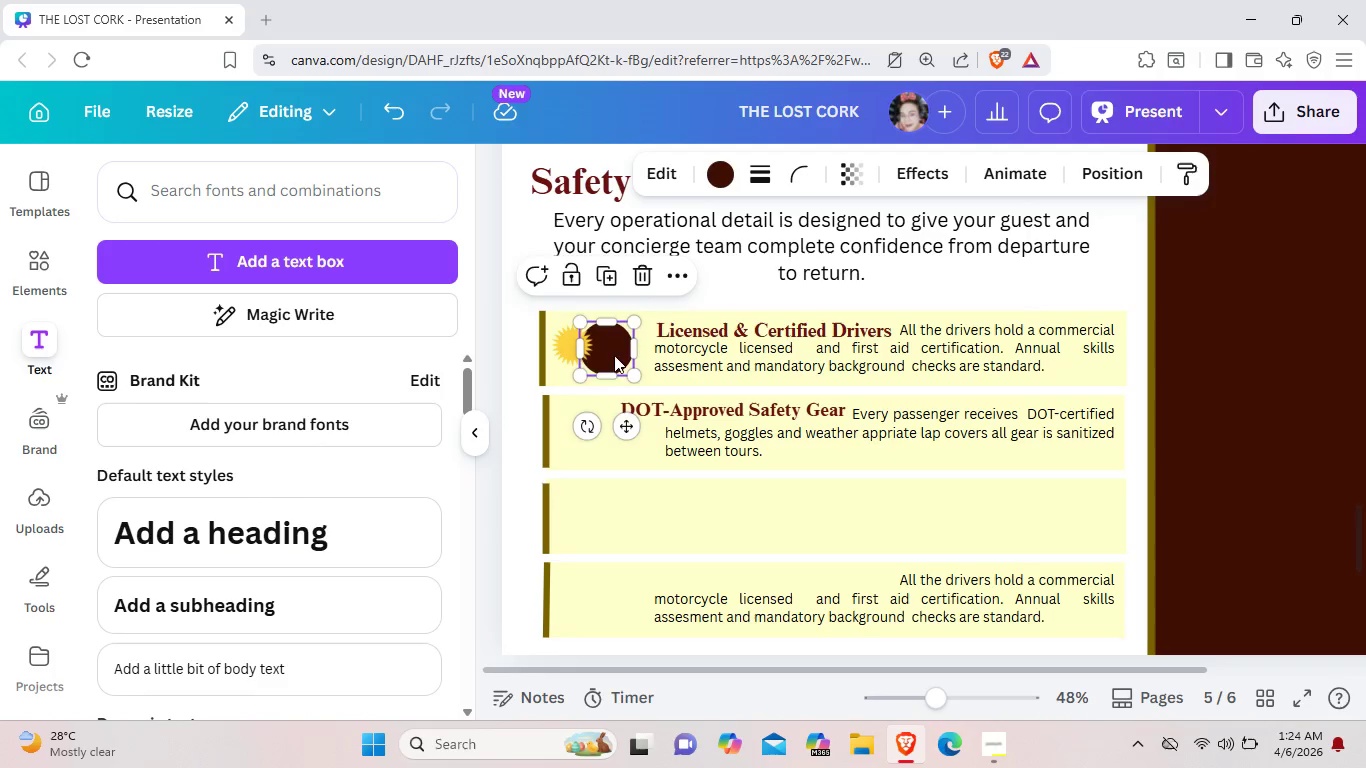 
left_click_drag(start_coordinate=[620, 355], to_coordinate=[587, 354])
 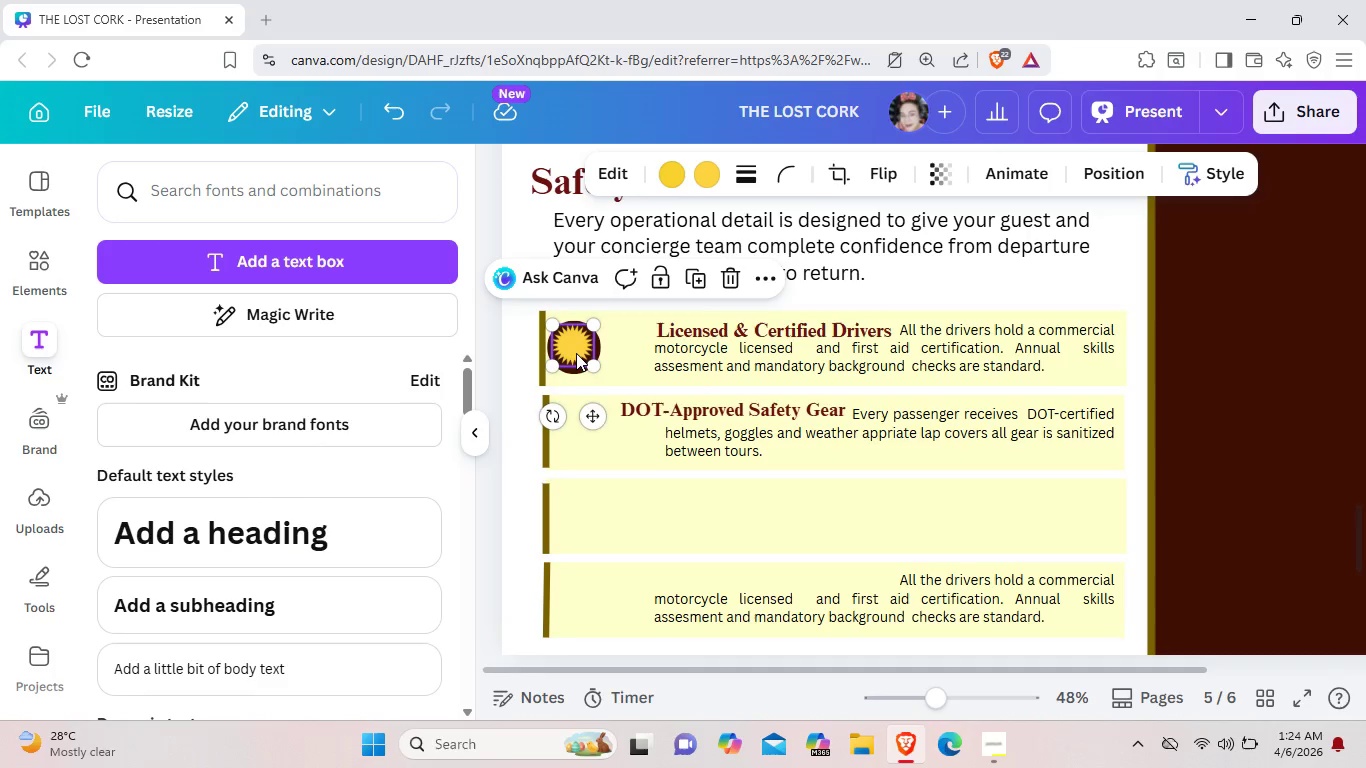 
left_click_drag(start_coordinate=[574, 353], to_coordinate=[580, 353])
 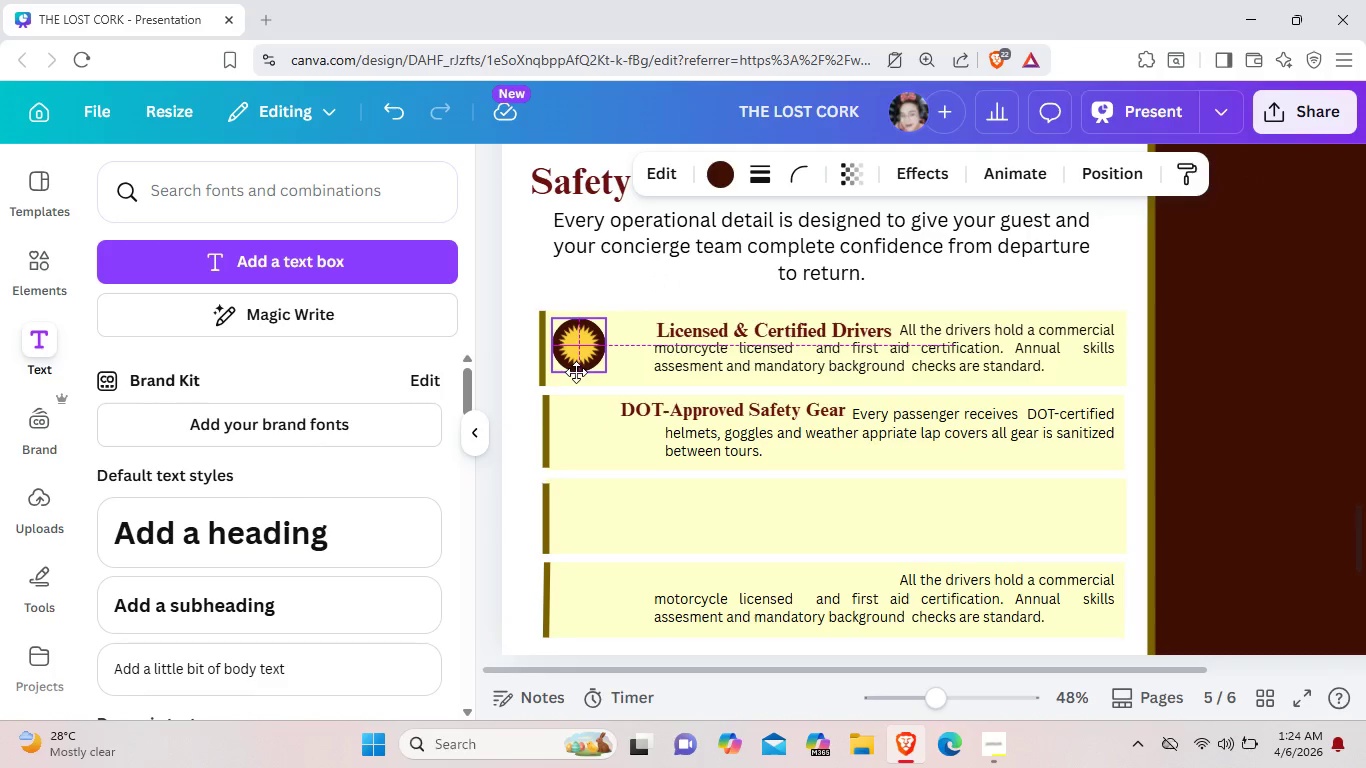 
left_click([511, 435])
 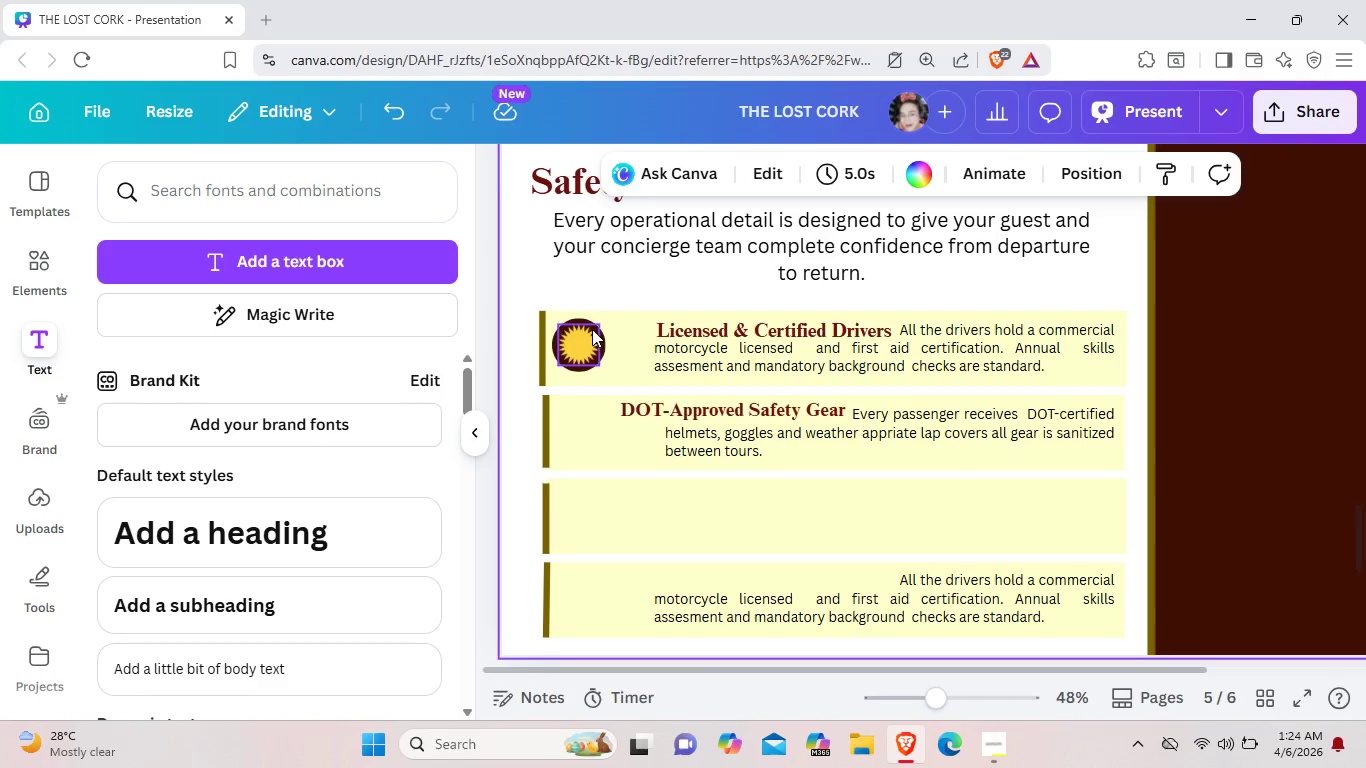 
wait(5.09)
 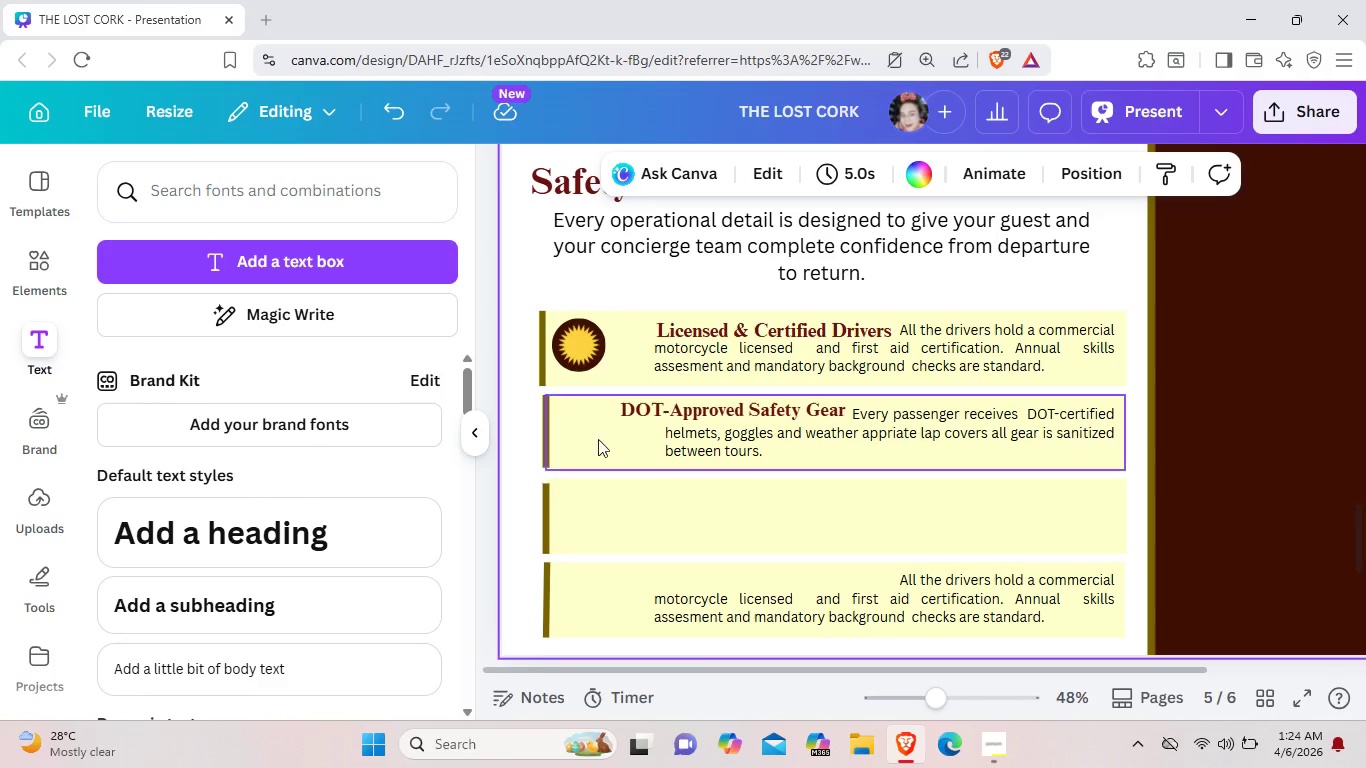 
left_click([591, 323])
 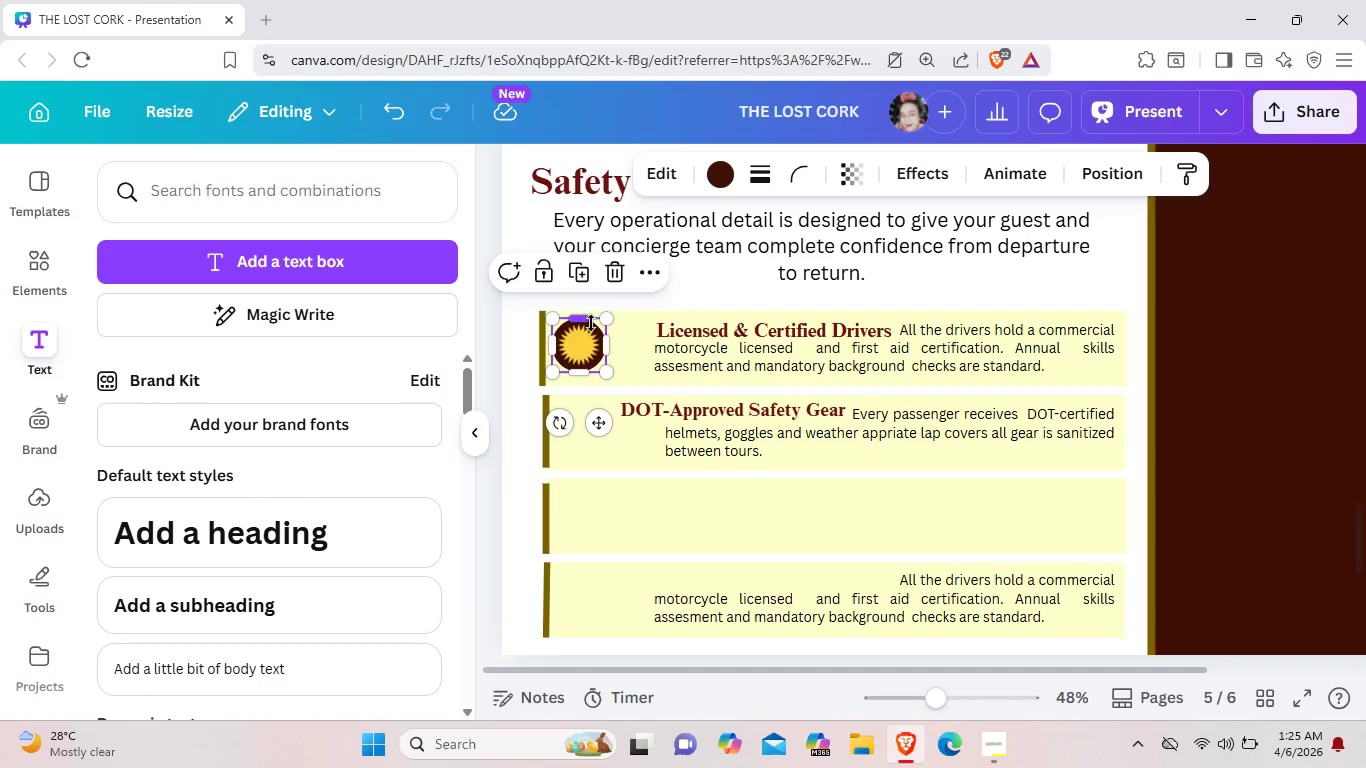 
key(Control+C)
 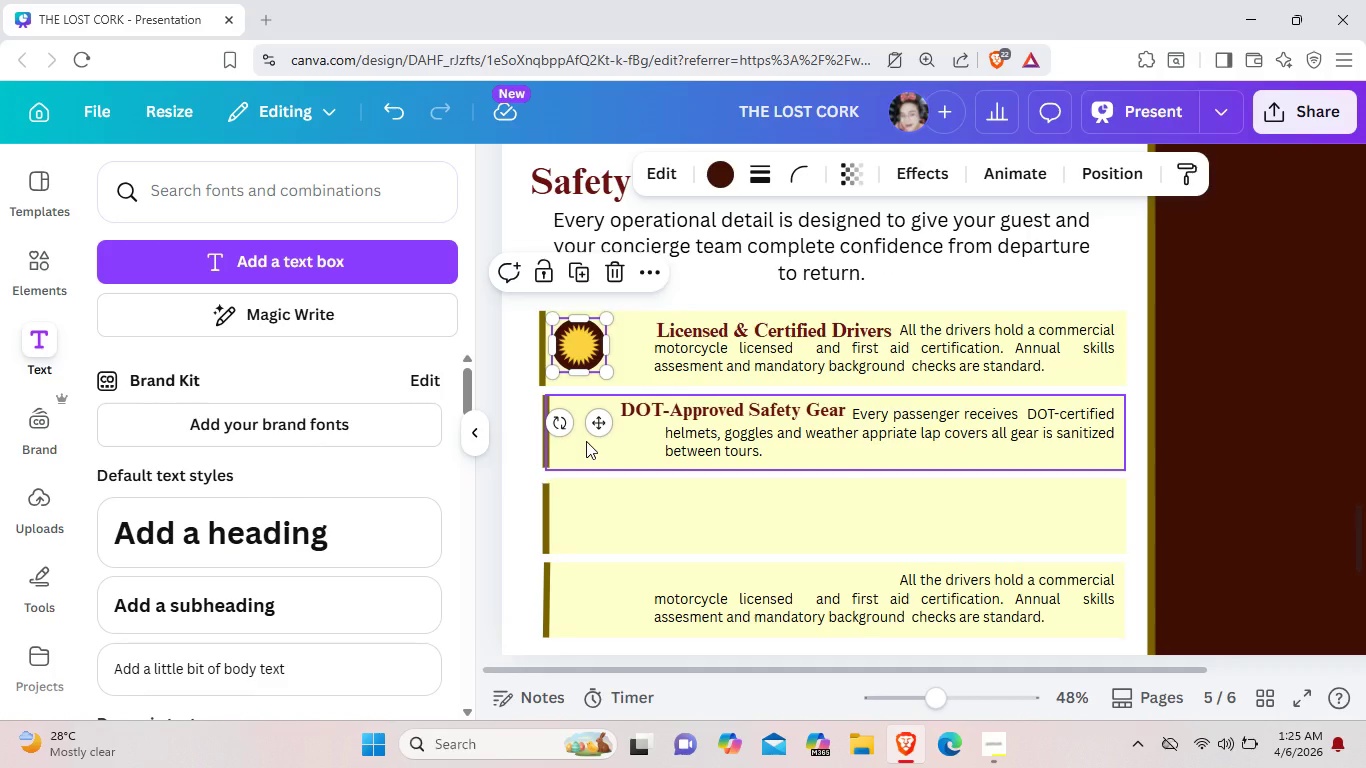 
left_click([586, 441])
 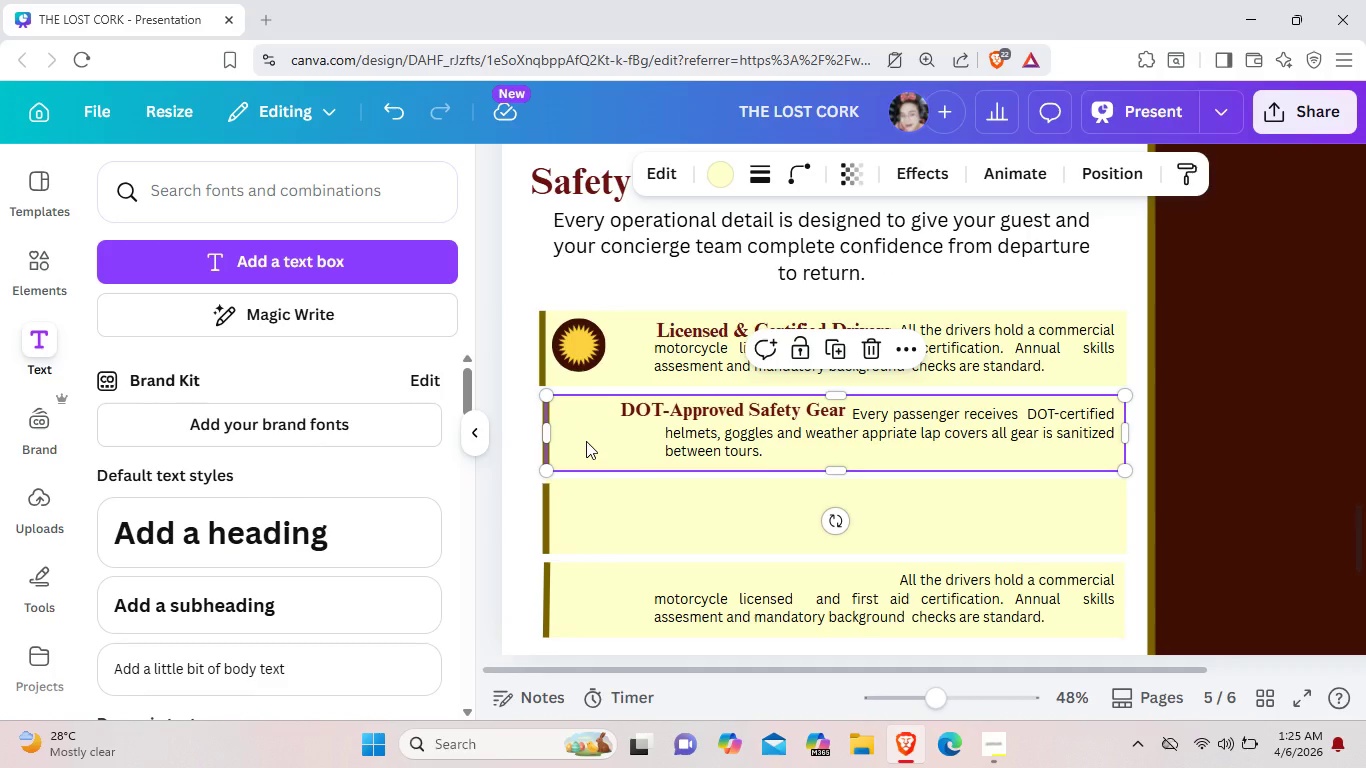 
key(Control+V)
 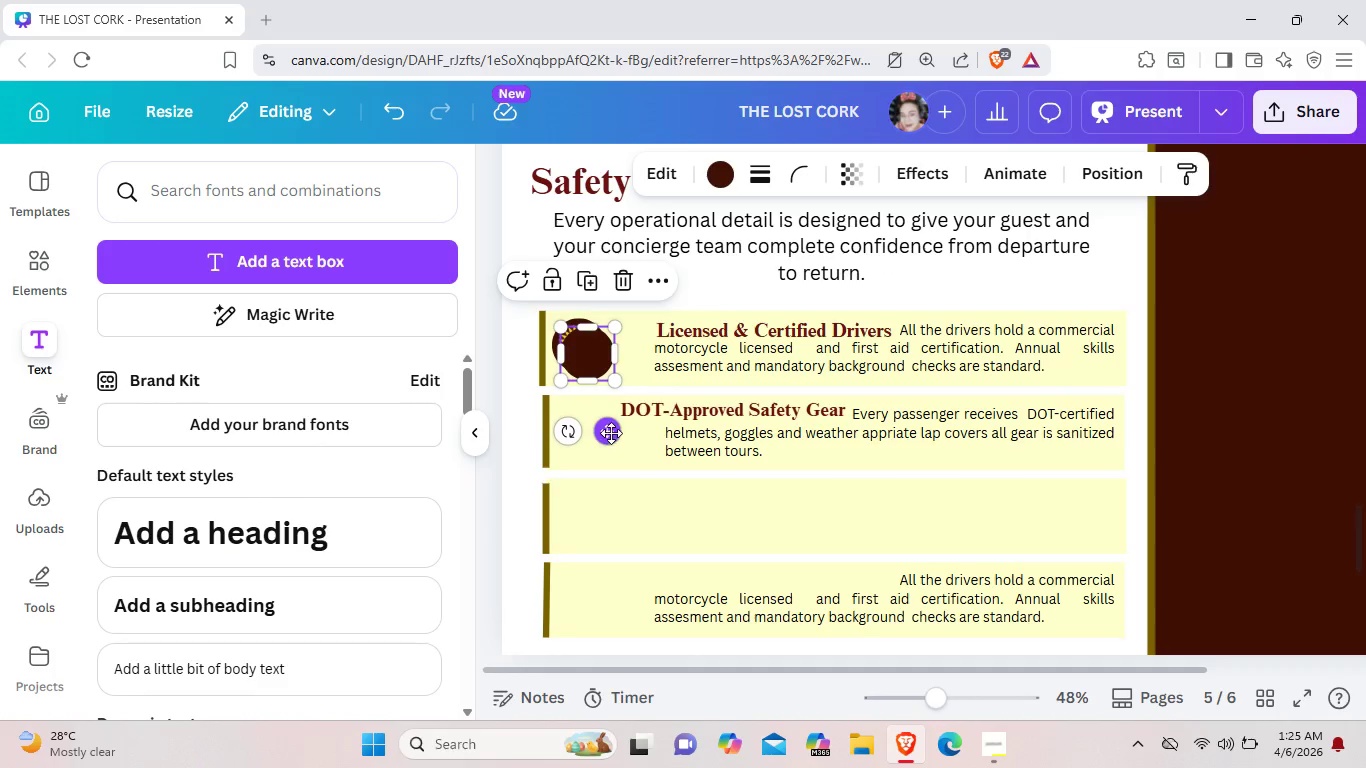 
left_click_drag(start_coordinate=[611, 433], to_coordinate=[610, 507])
 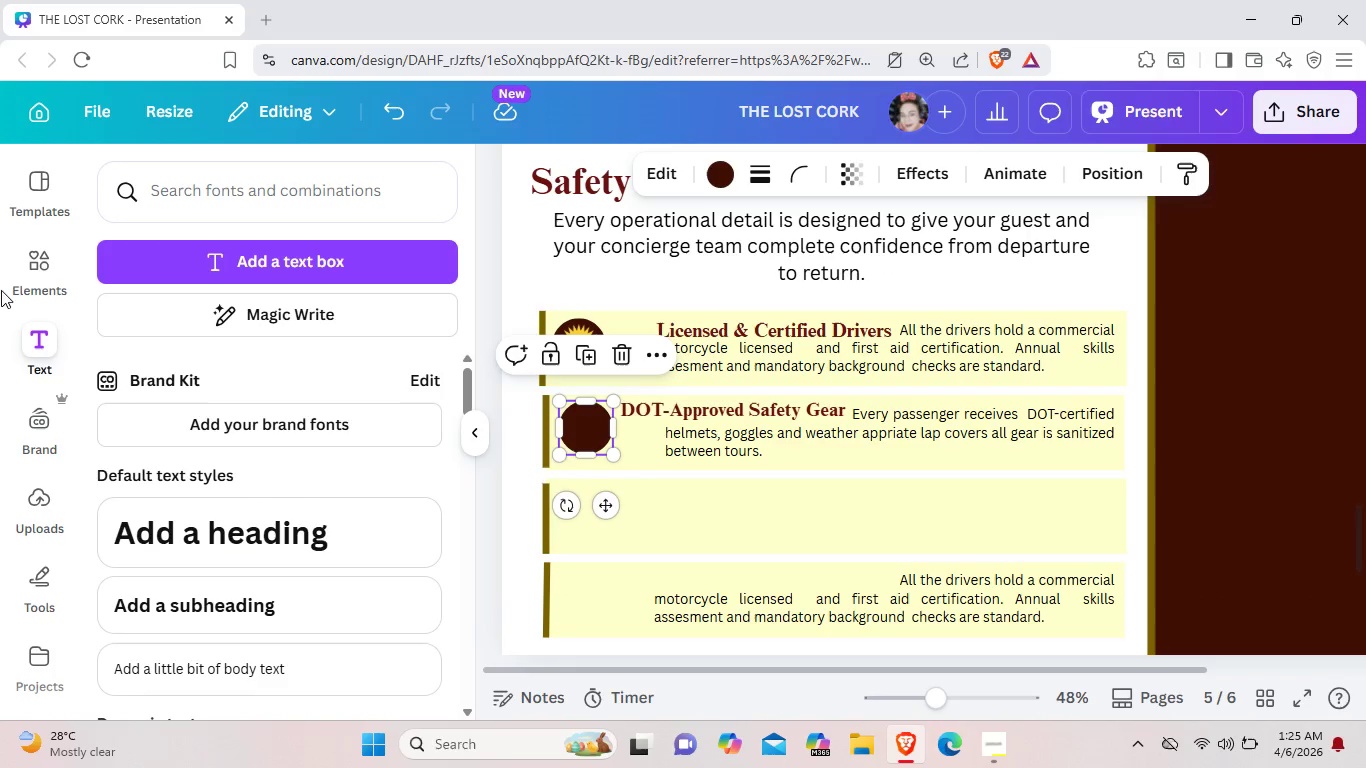 
wait(6.36)
 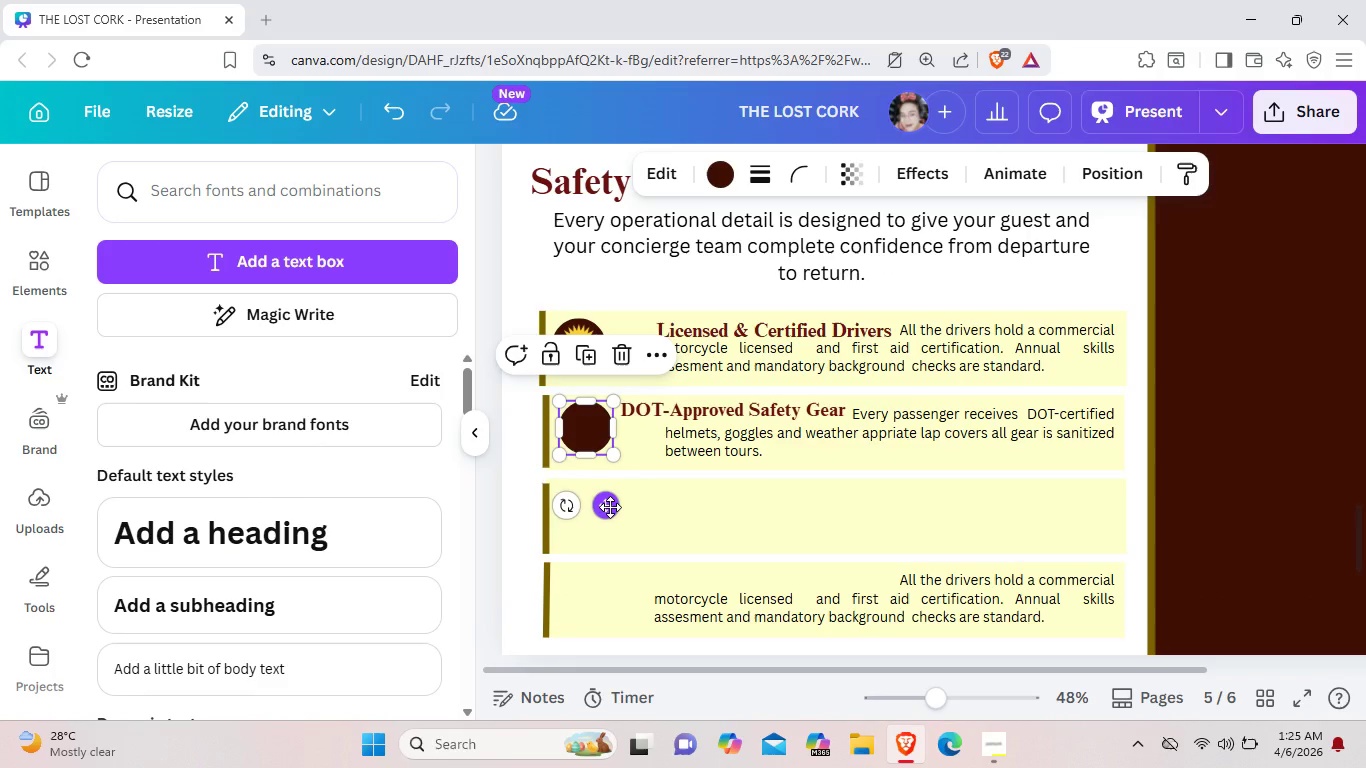 
left_click([34, 258])
 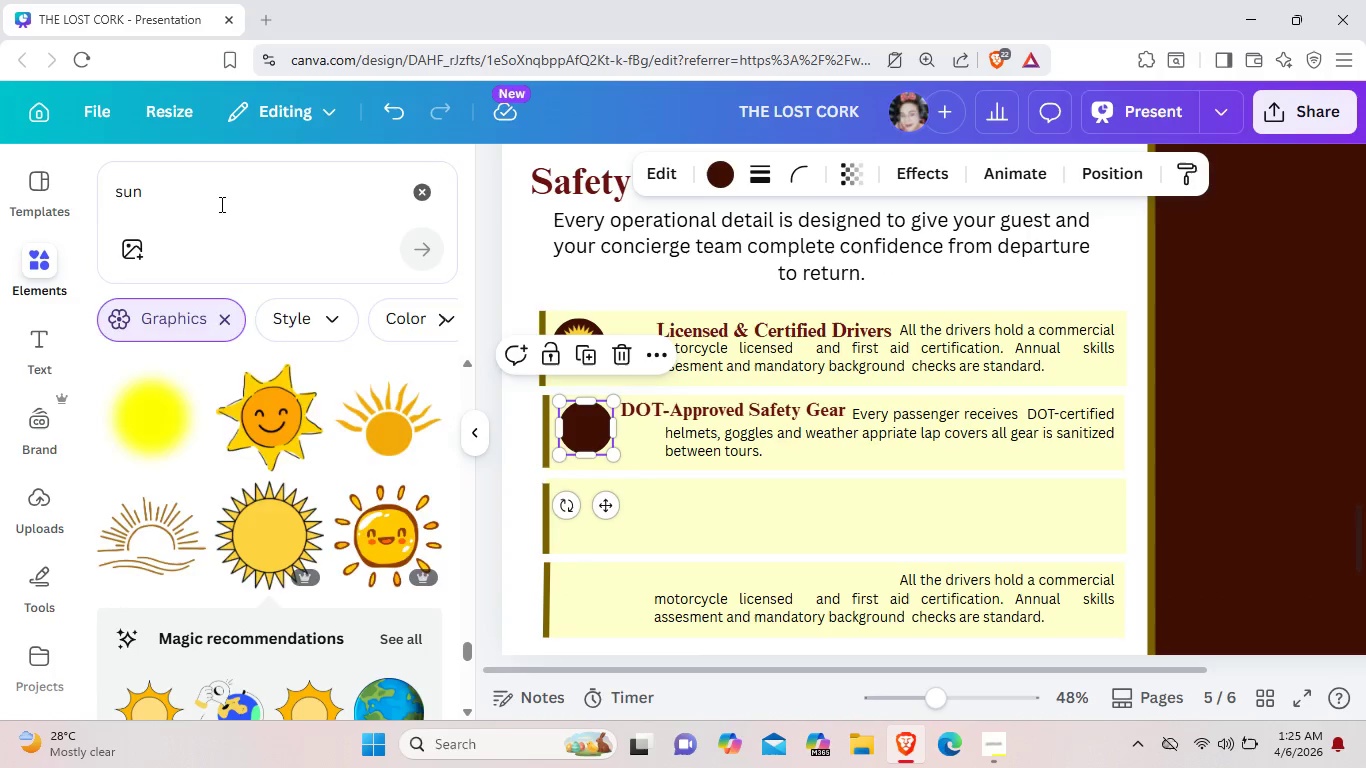 
left_click([220, 204])
 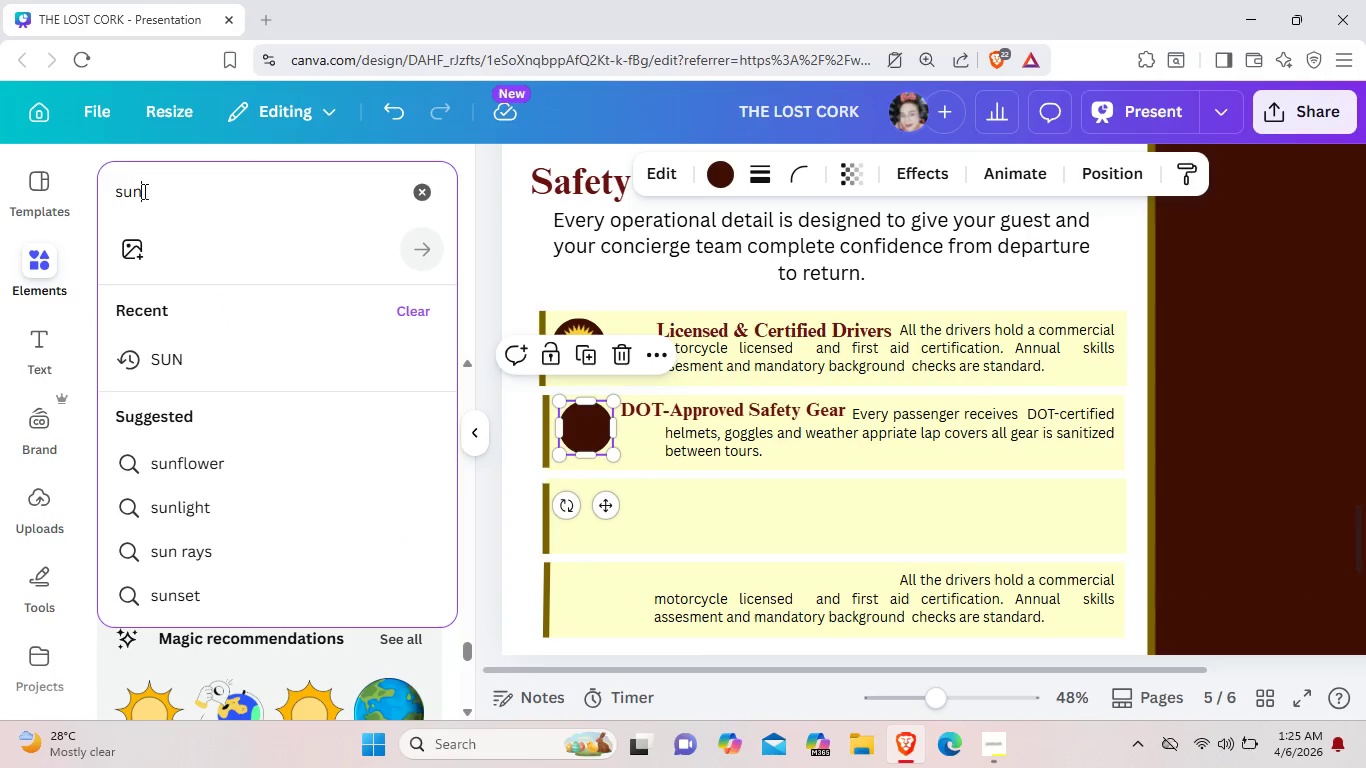 
left_click_drag(start_coordinate=[199, 201], to_coordinate=[106, 187])
 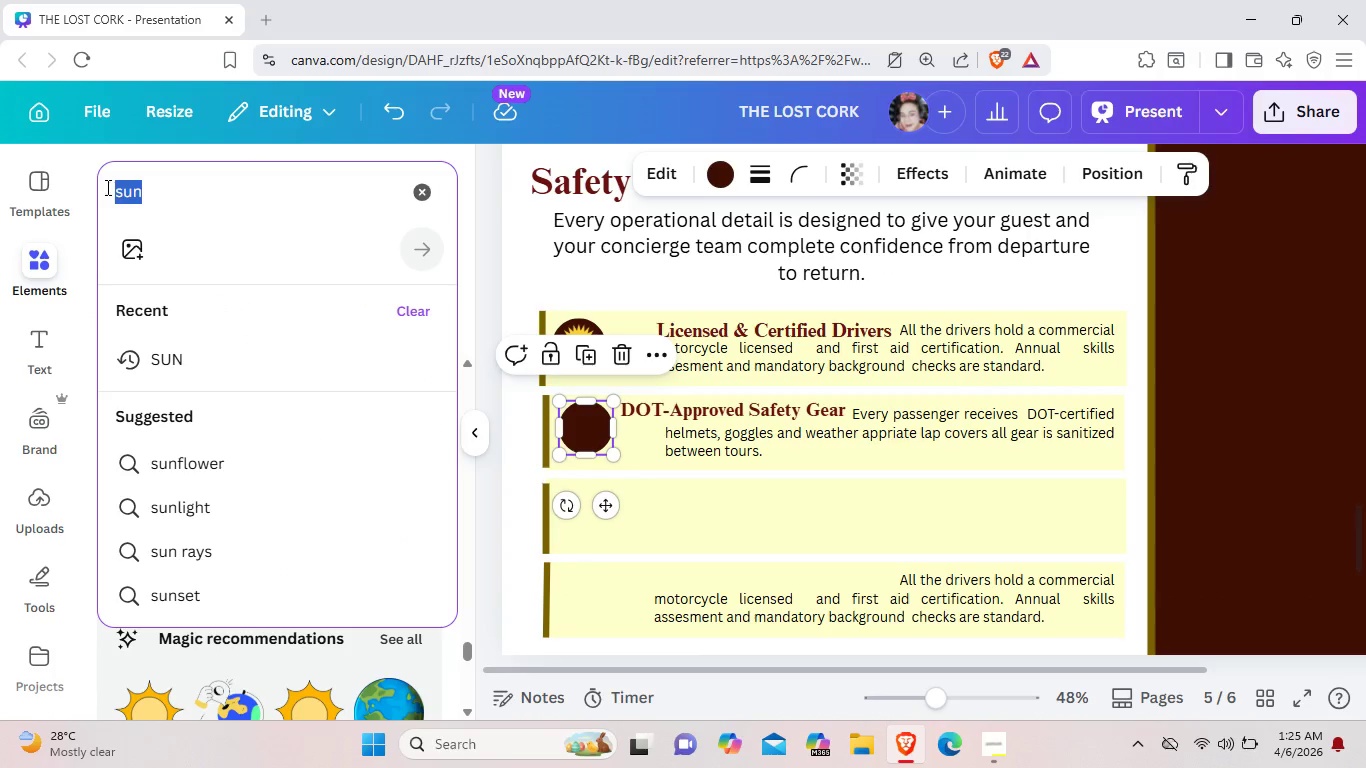 
key(Backspace)
type(safety gear icon)
 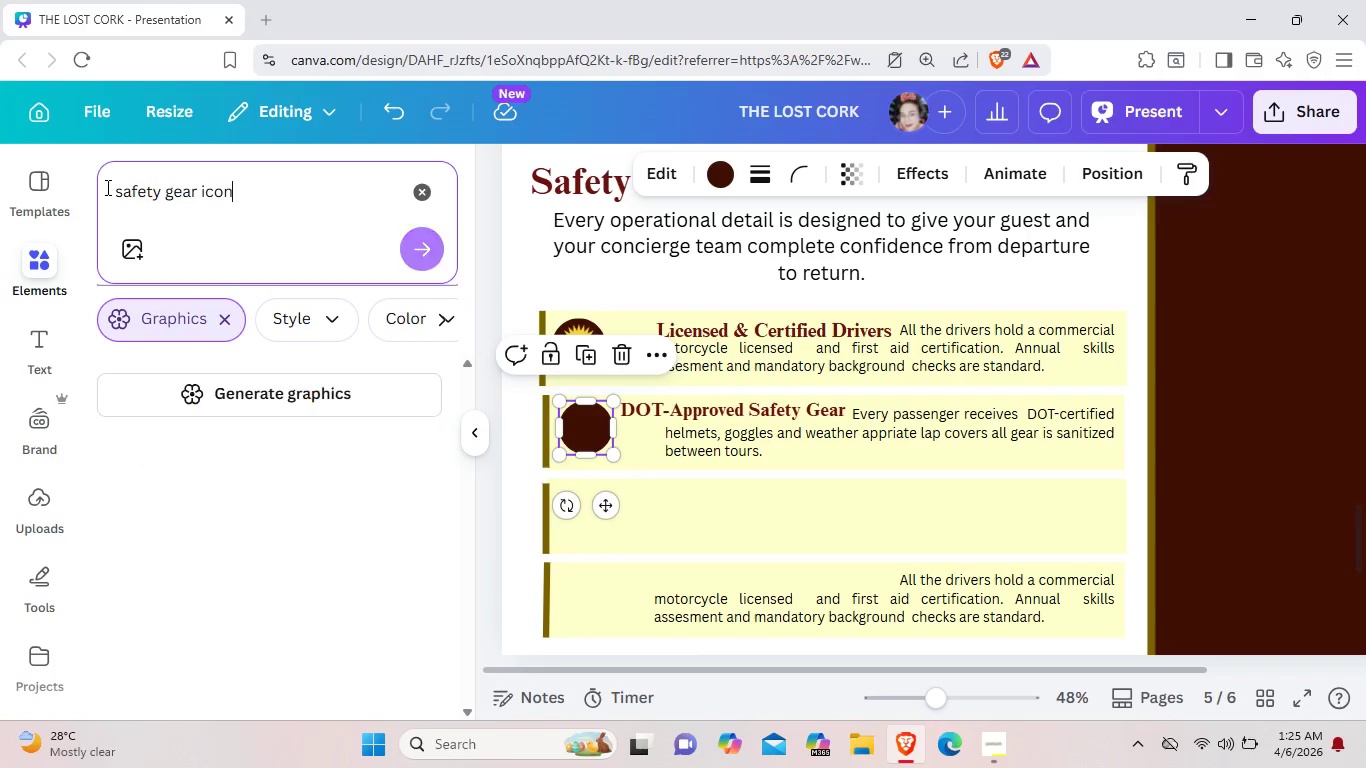 
key(Enter)
 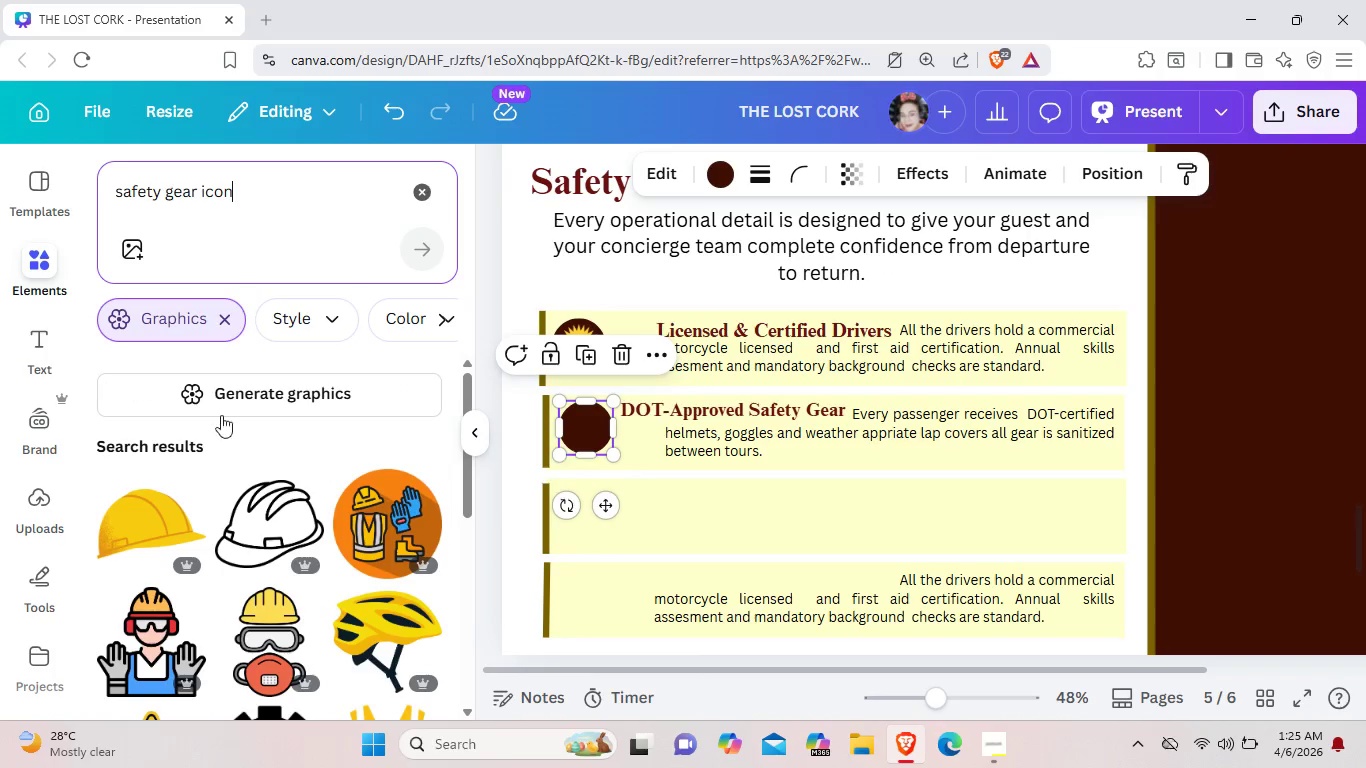 
wait(5.7)
 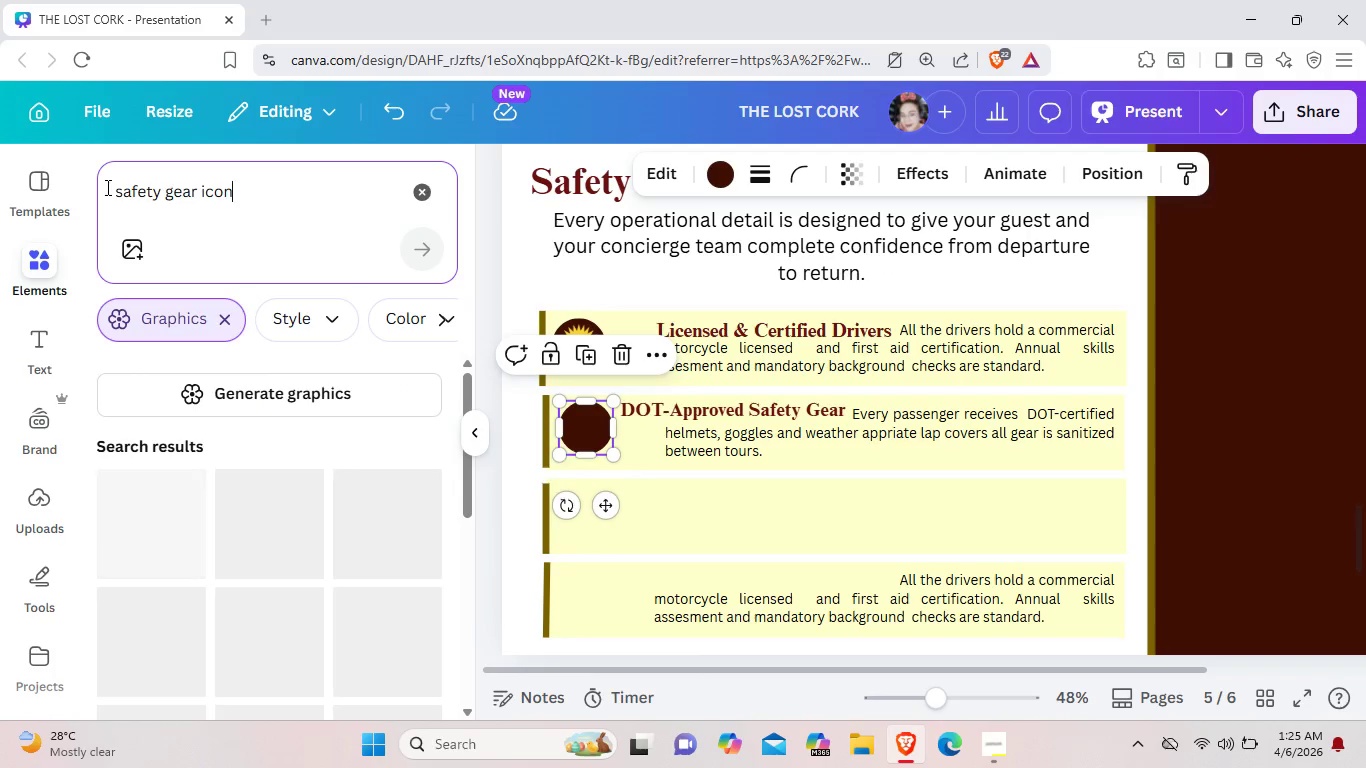 
scroll: coordinate [304, 440], scroll_direction: down, amount: 11.0
 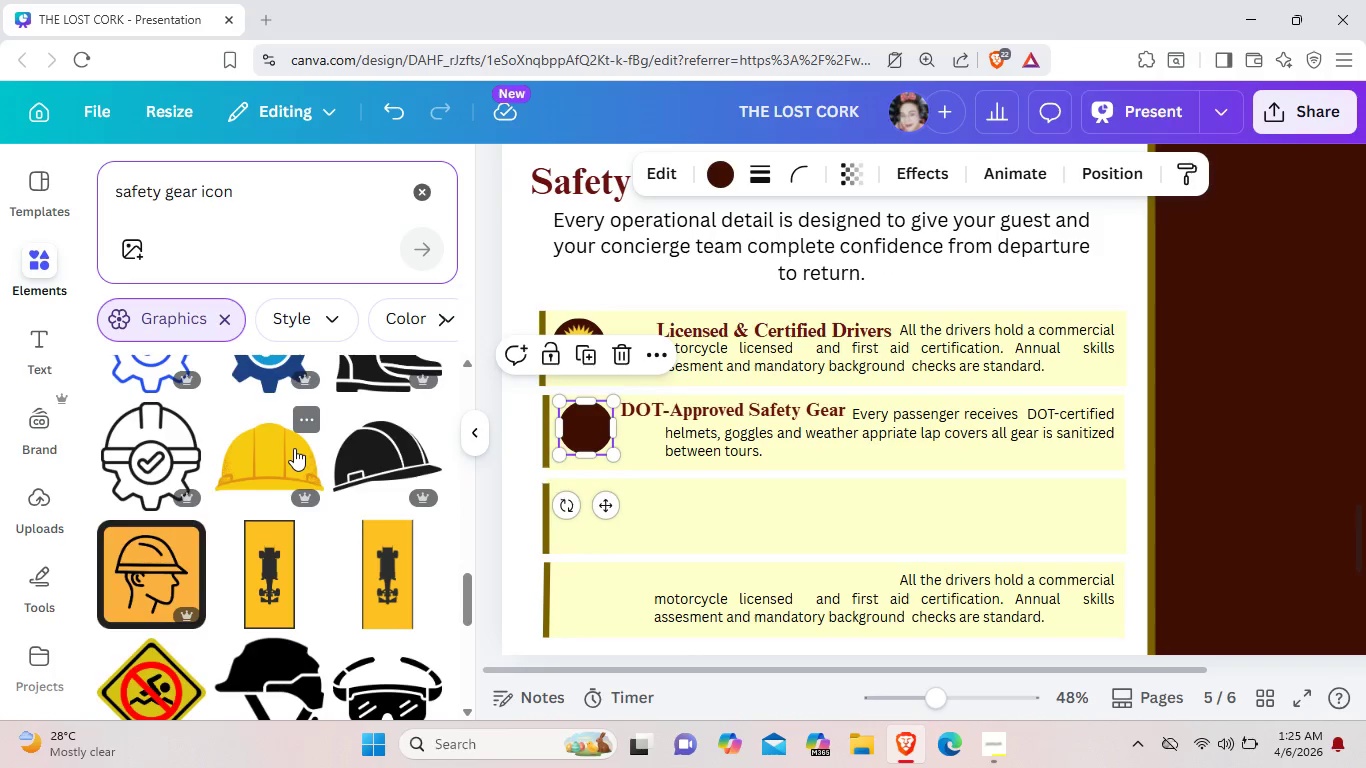 
scroll: coordinate [286, 456], scroll_direction: down, amount: 10.0
 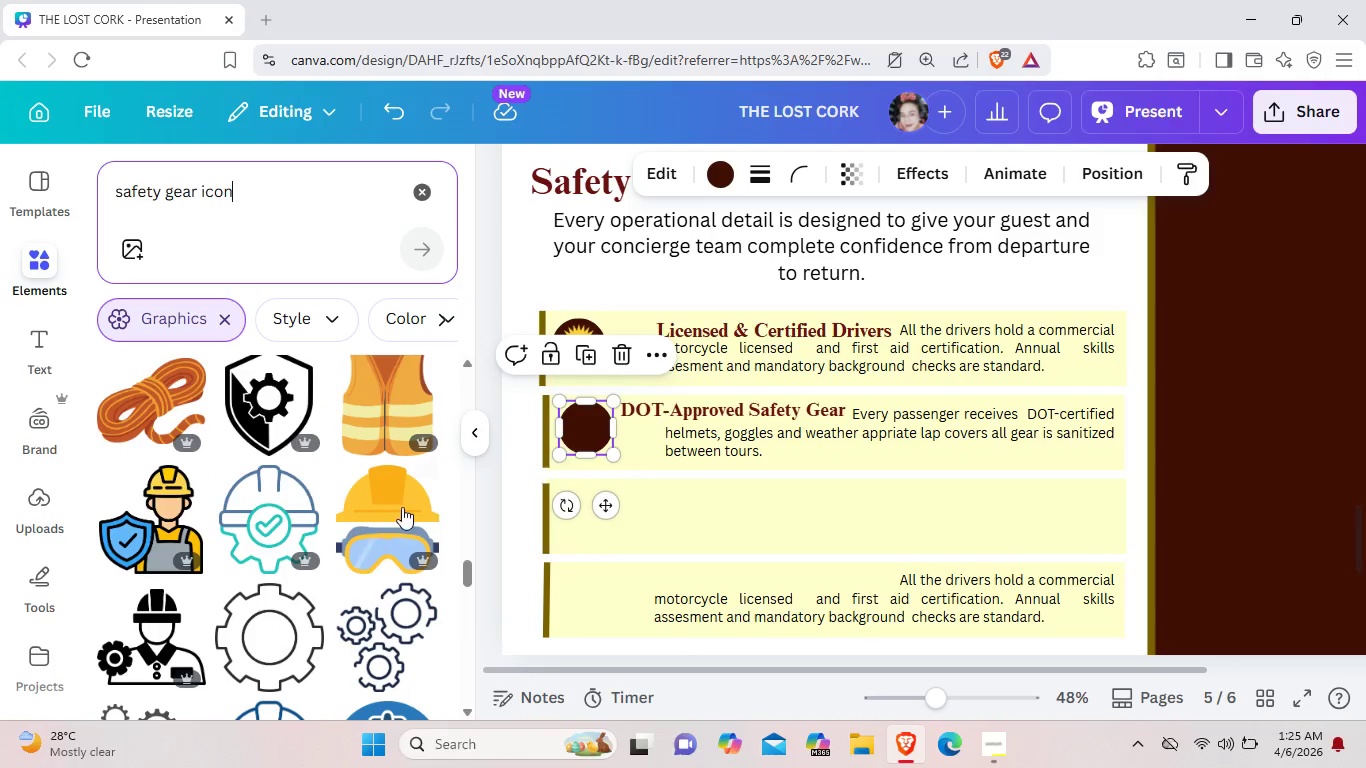 
left_click([404, 505])
 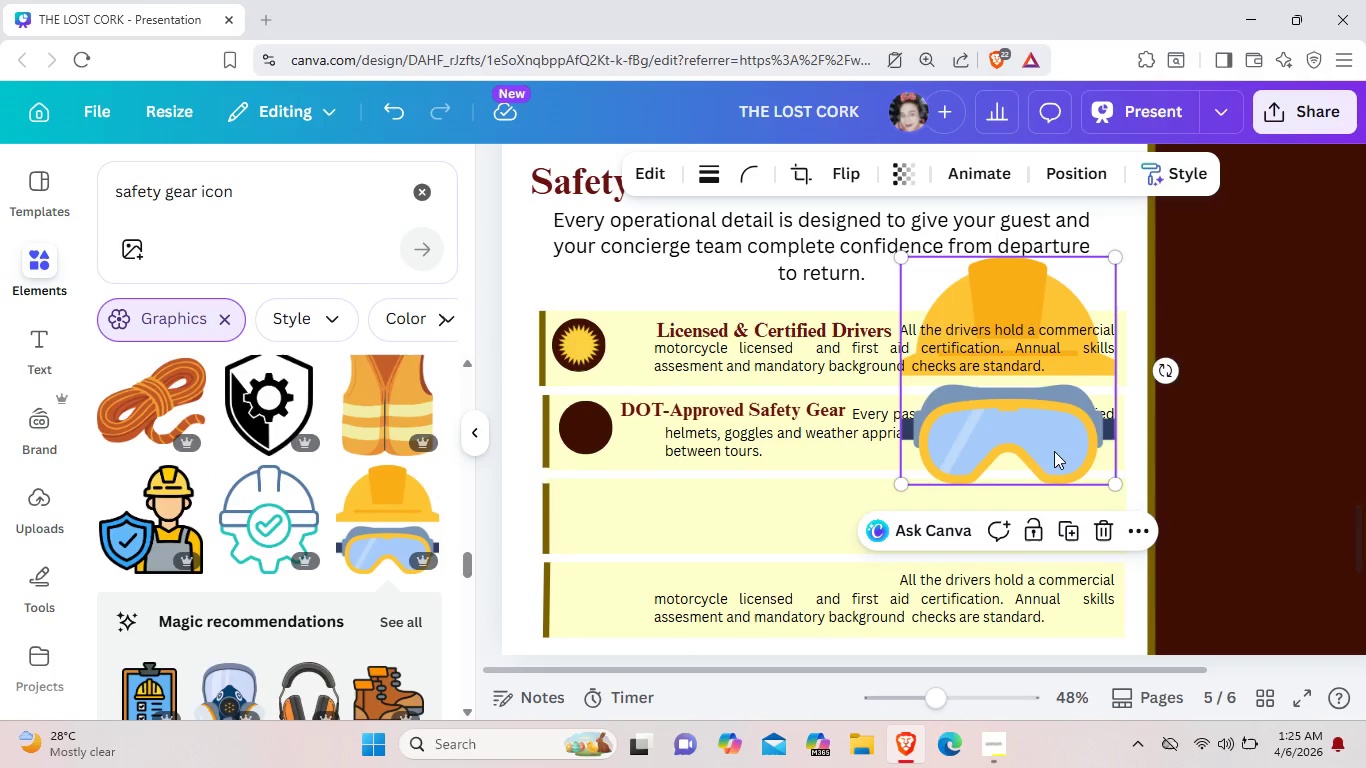 
left_click_drag(start_coordinate=[1052, 452], to_coordinate=[829, 518])
 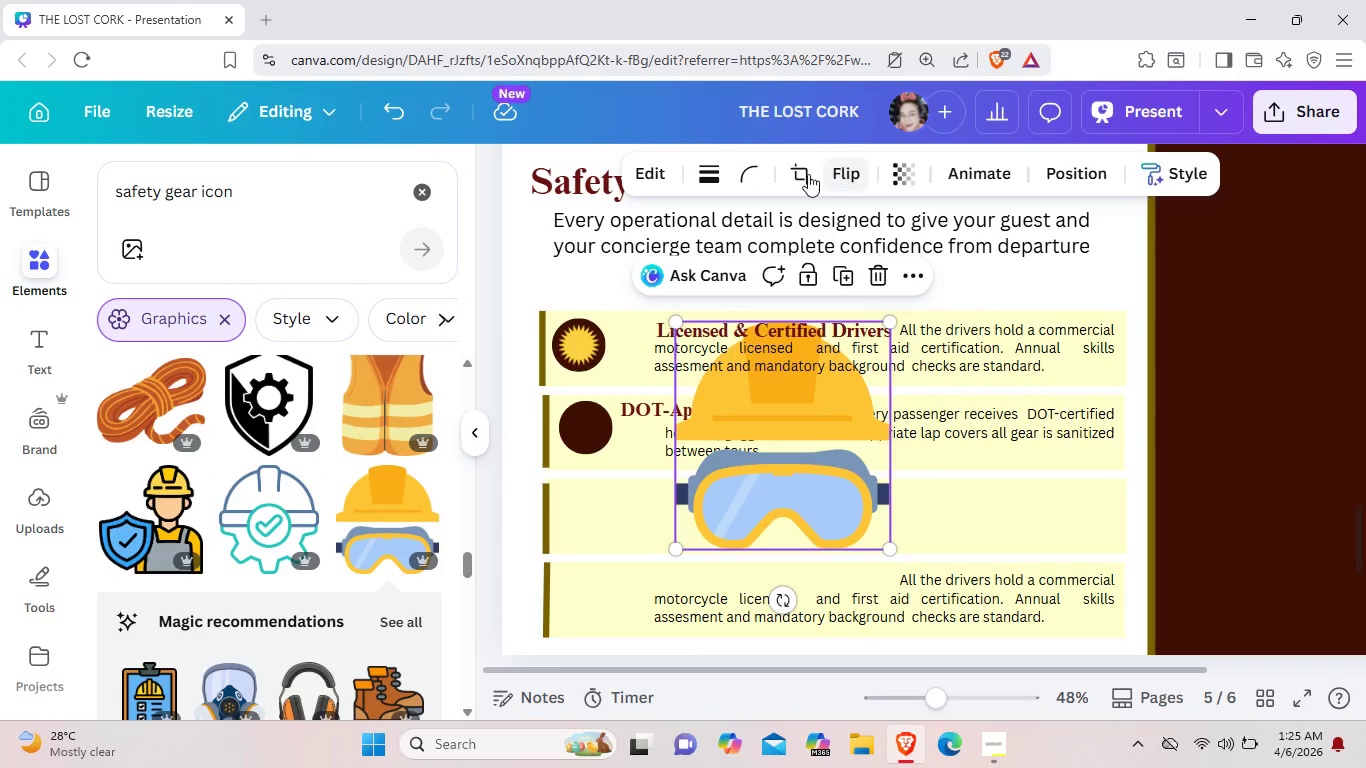 
left_click([804, 174])
 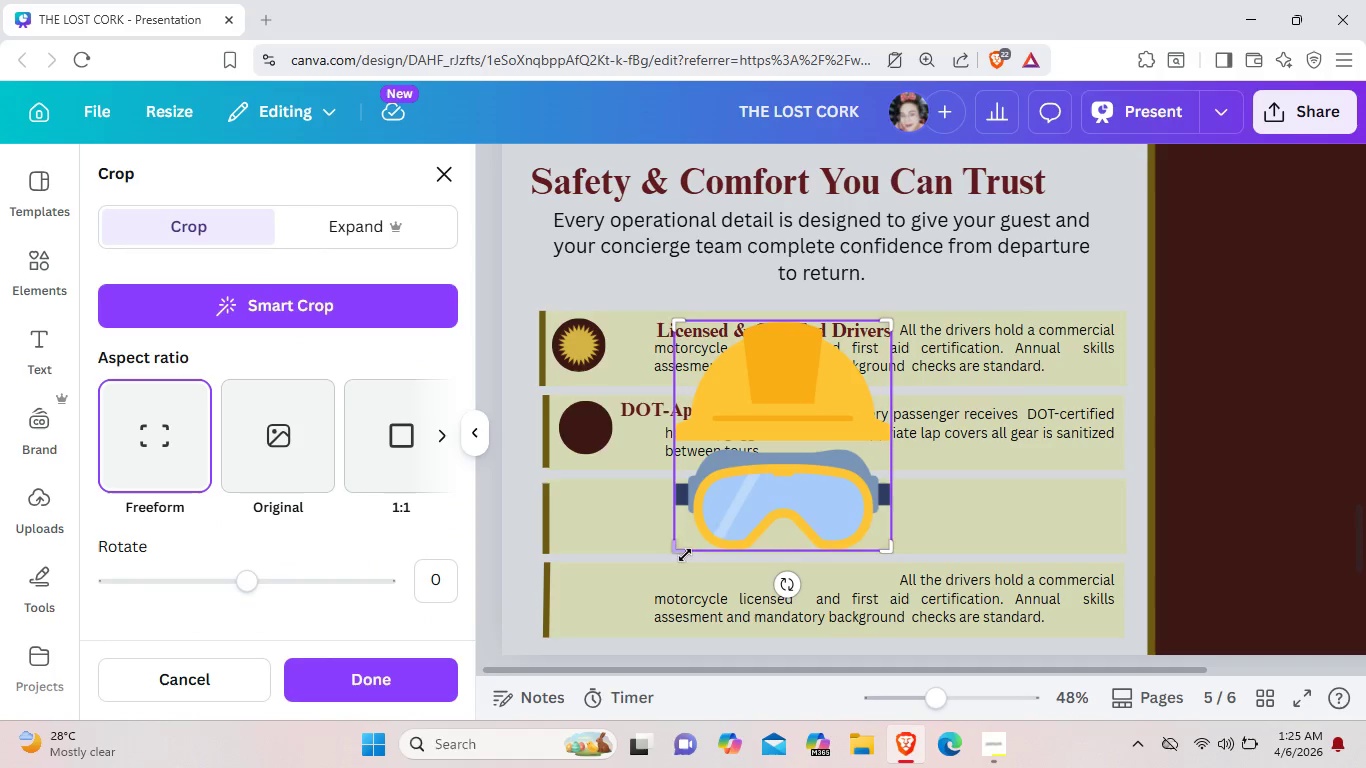 
left_click_drag(start_coordinate=[678, 553], to_coordinate=[664, 448])
 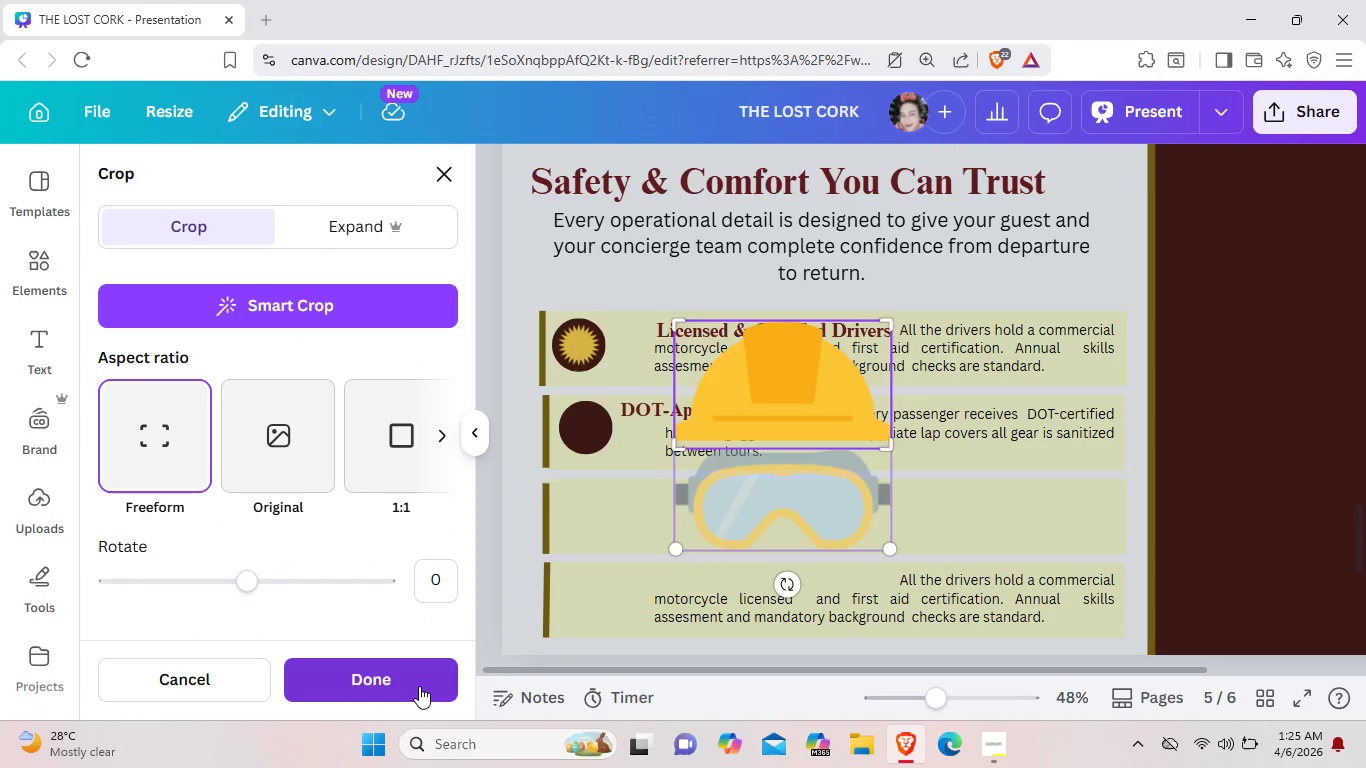 
left_click([419, 686])
 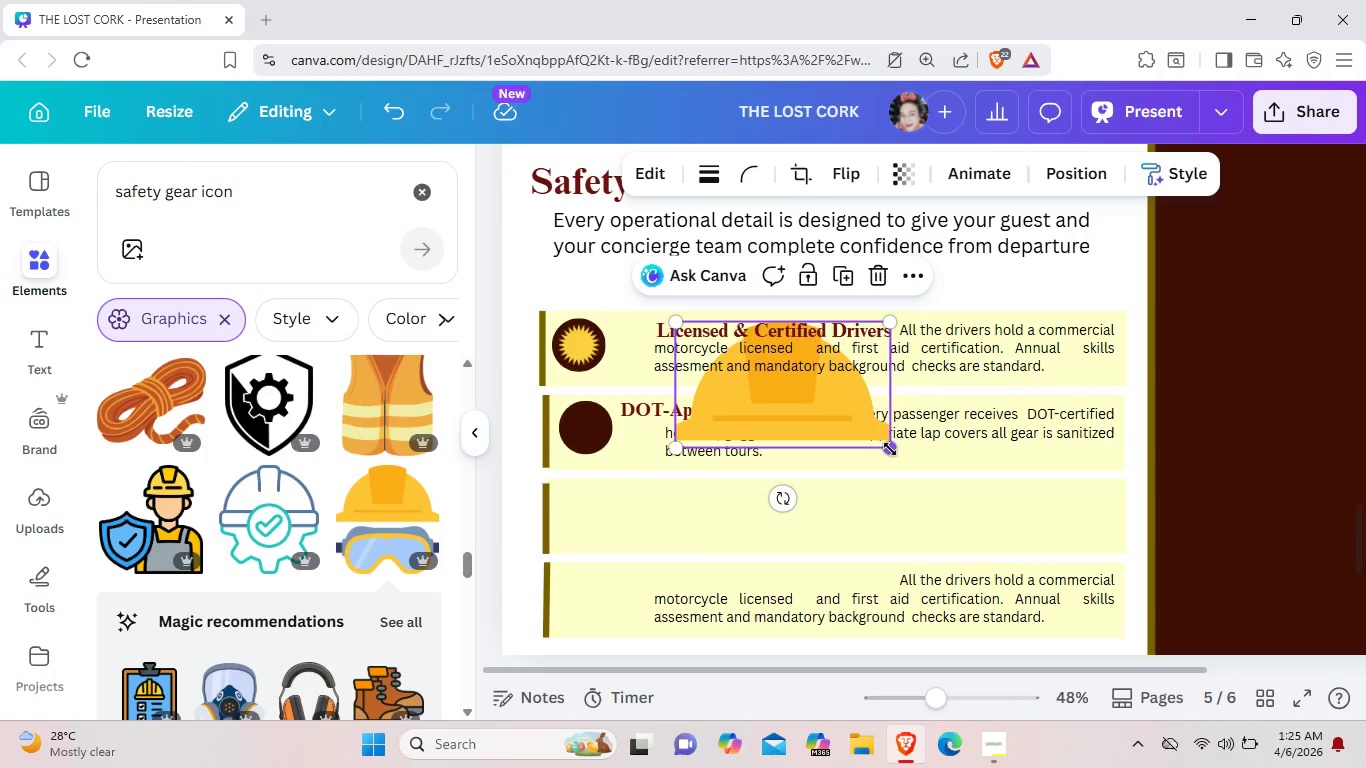 
left_click_drag(start_coordinate=[890, 449], to_coordinate=[736, 354])
 